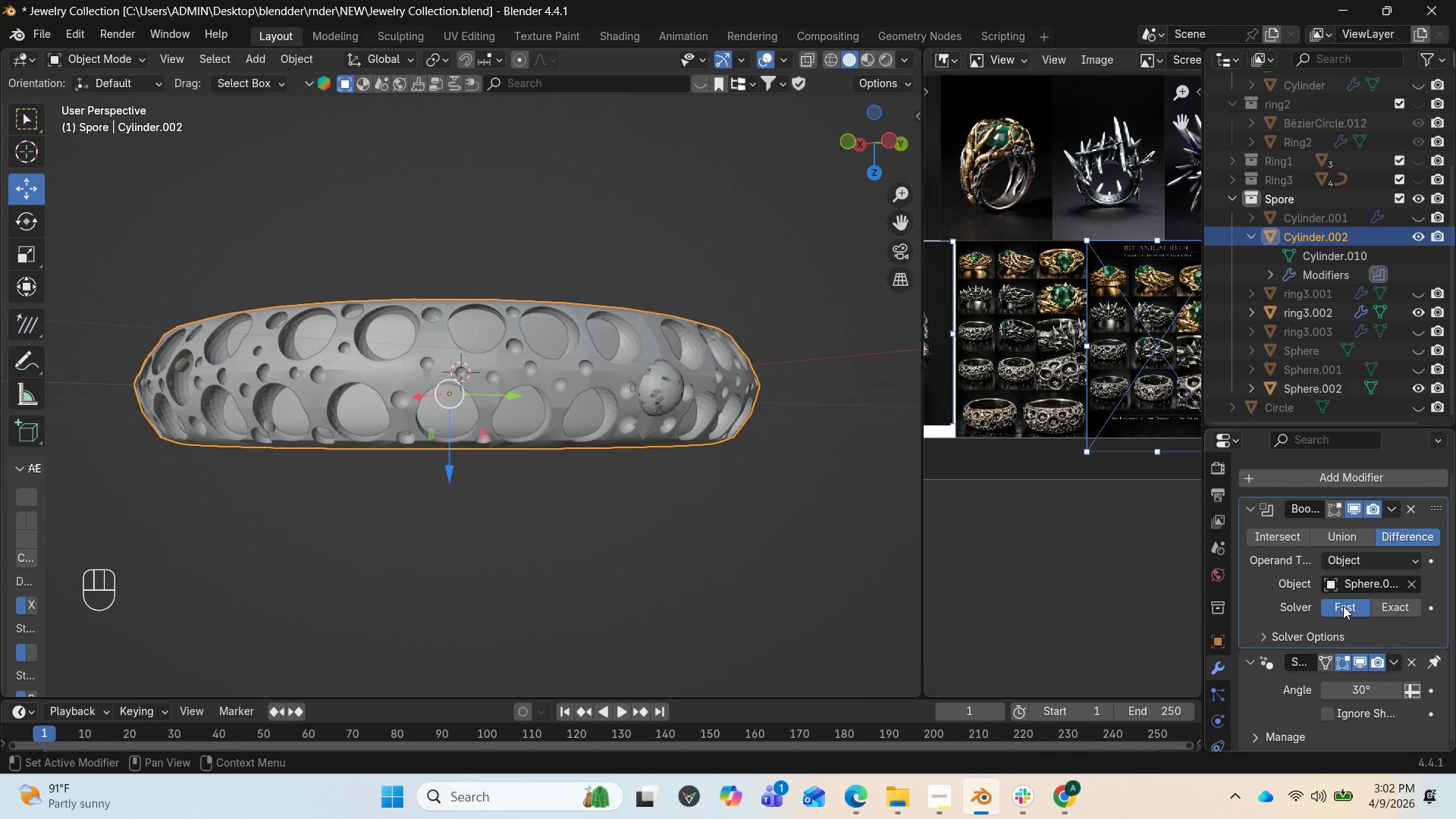 
left_click([1343, 606])
 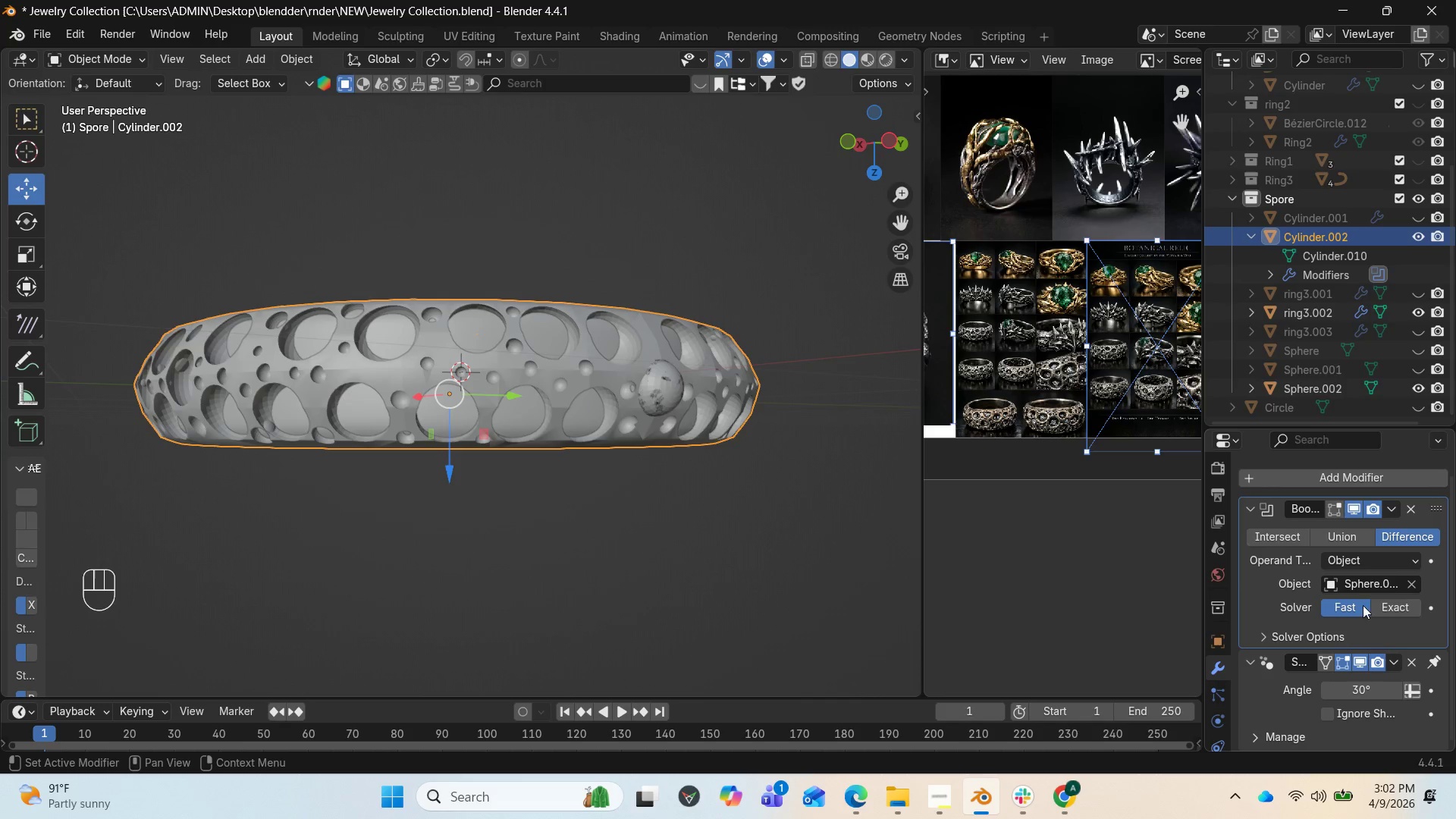 
left_click([1388, 605])
 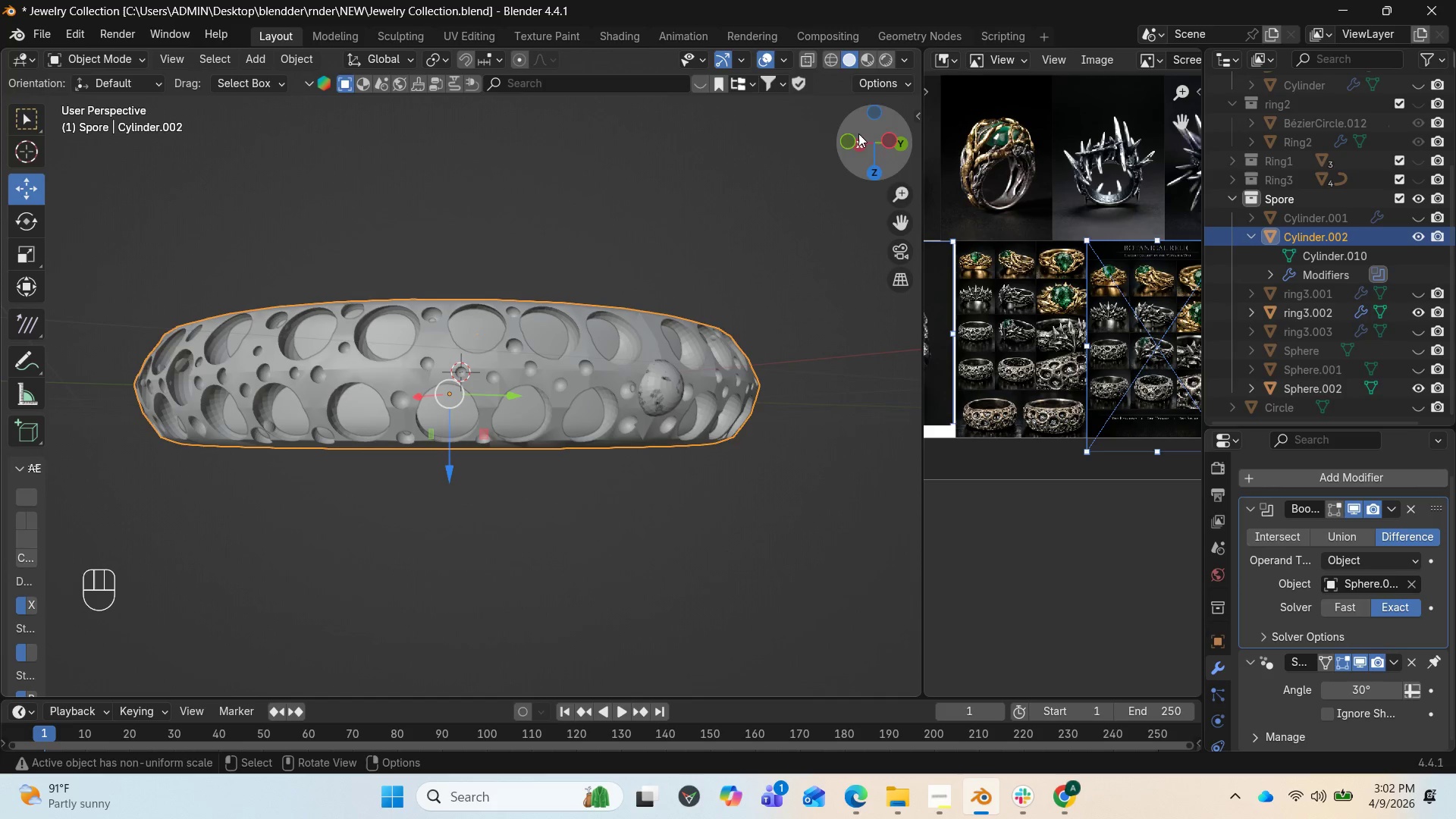 
left_click_drag(start_coordinate=[855, 144], to_coordinate=[108, 192])
 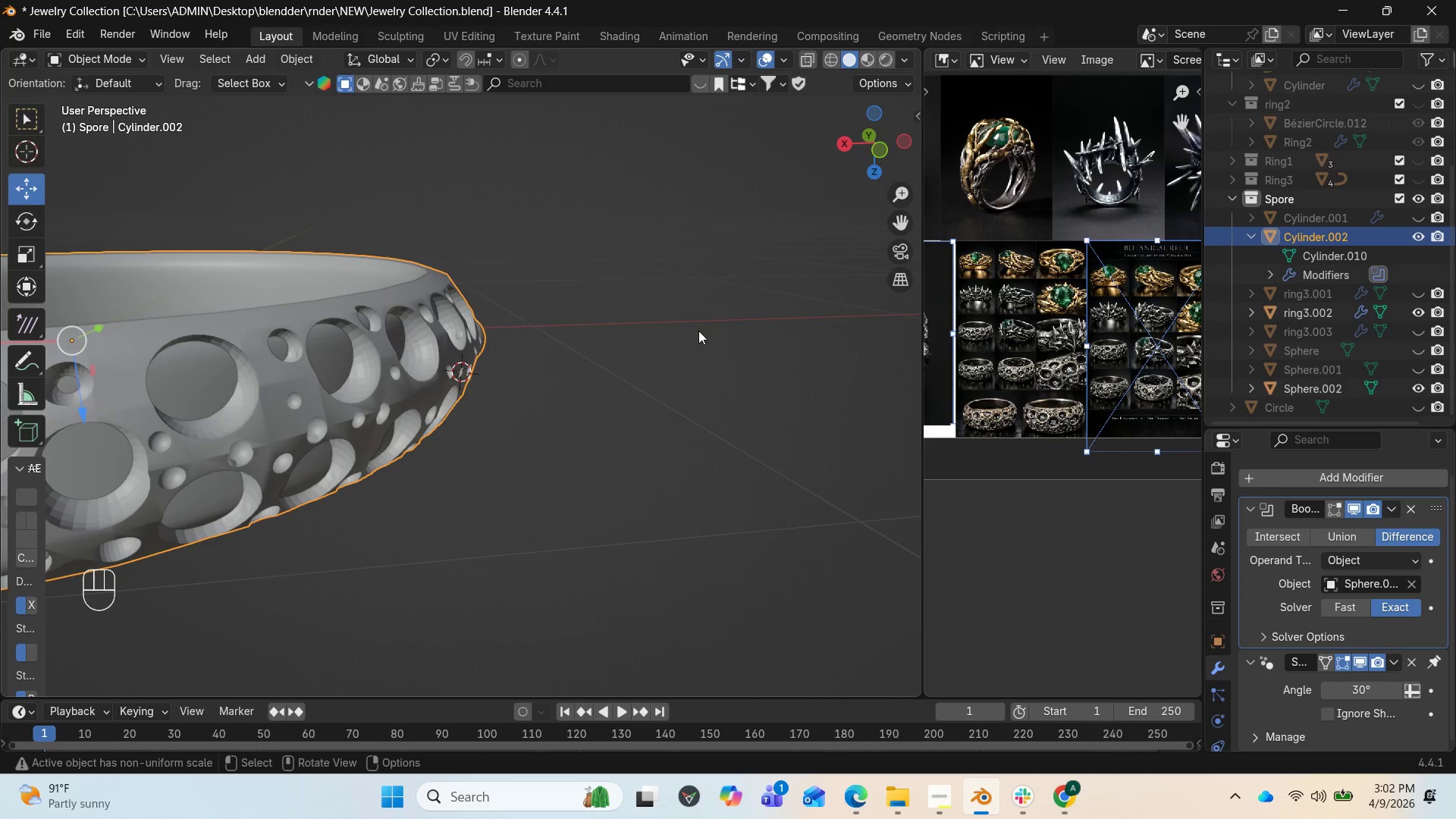 
scroll: coordinate [615, 369], scroll_direction: down, amount: 7.0
 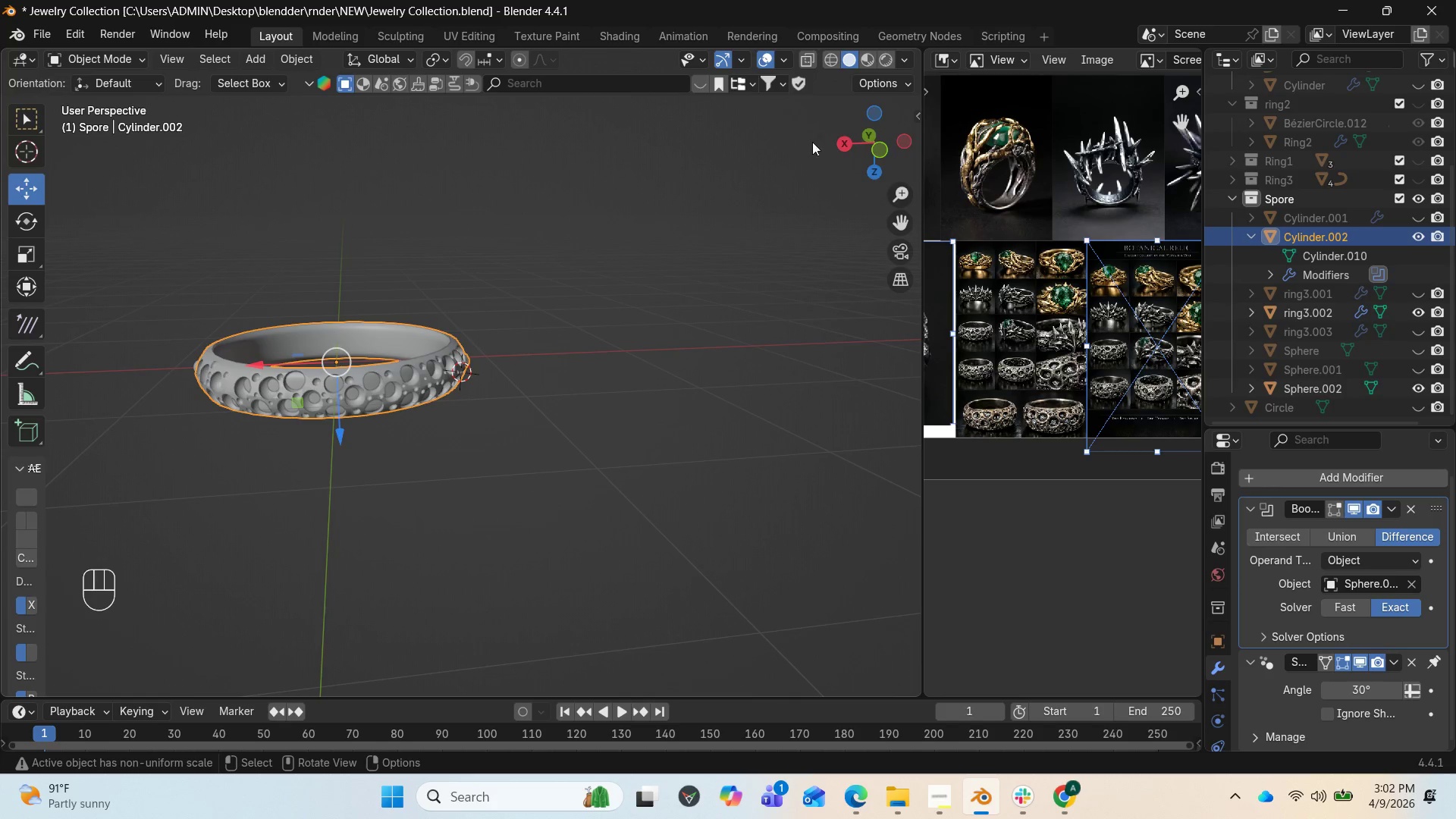 
left_click_drag(start_coordinate=[877, 141], to_coordinate=[127, 117])
 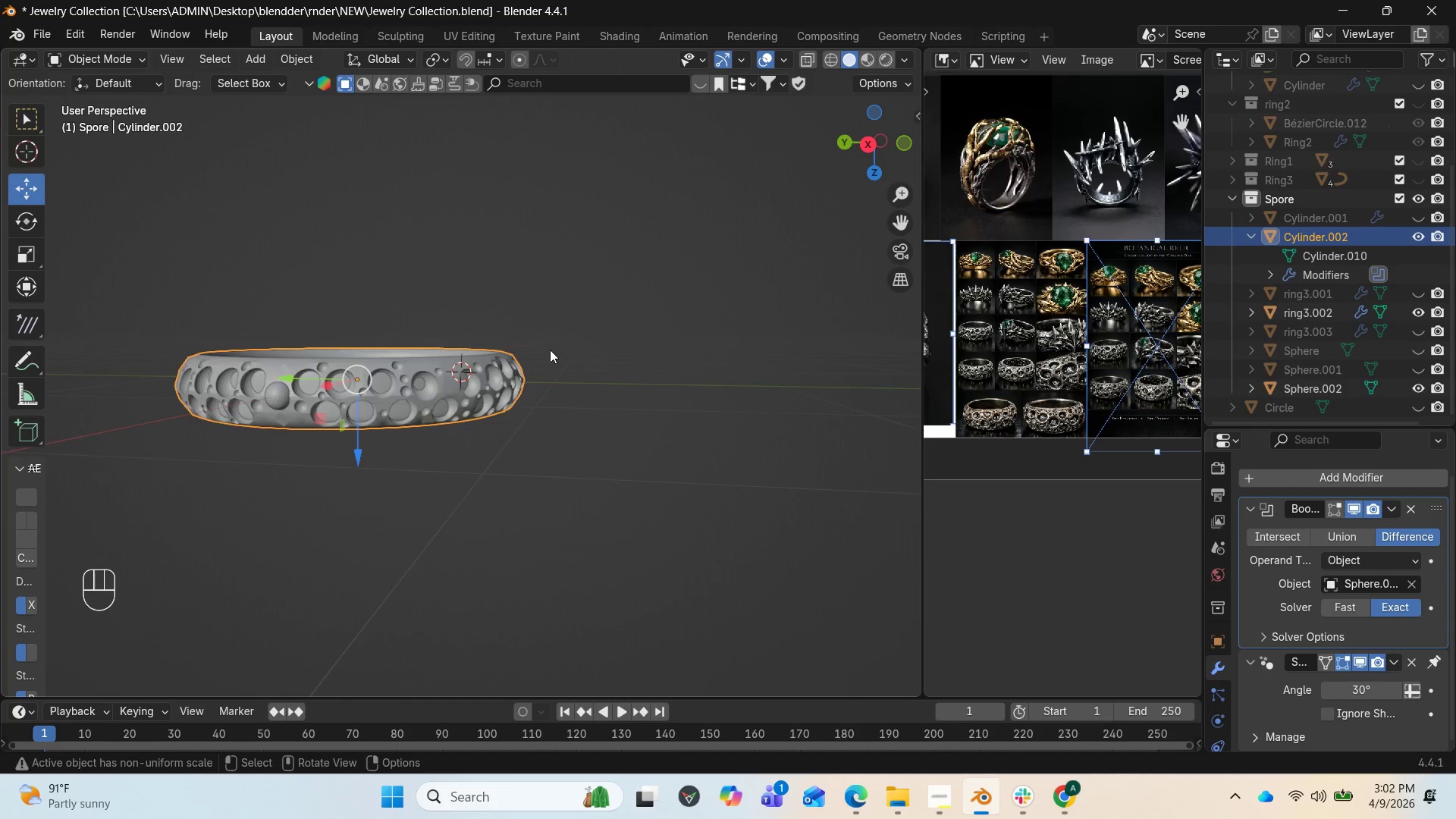 
scroll: coordinate [514, 361], scroll_direction: up, amount: 3.0
 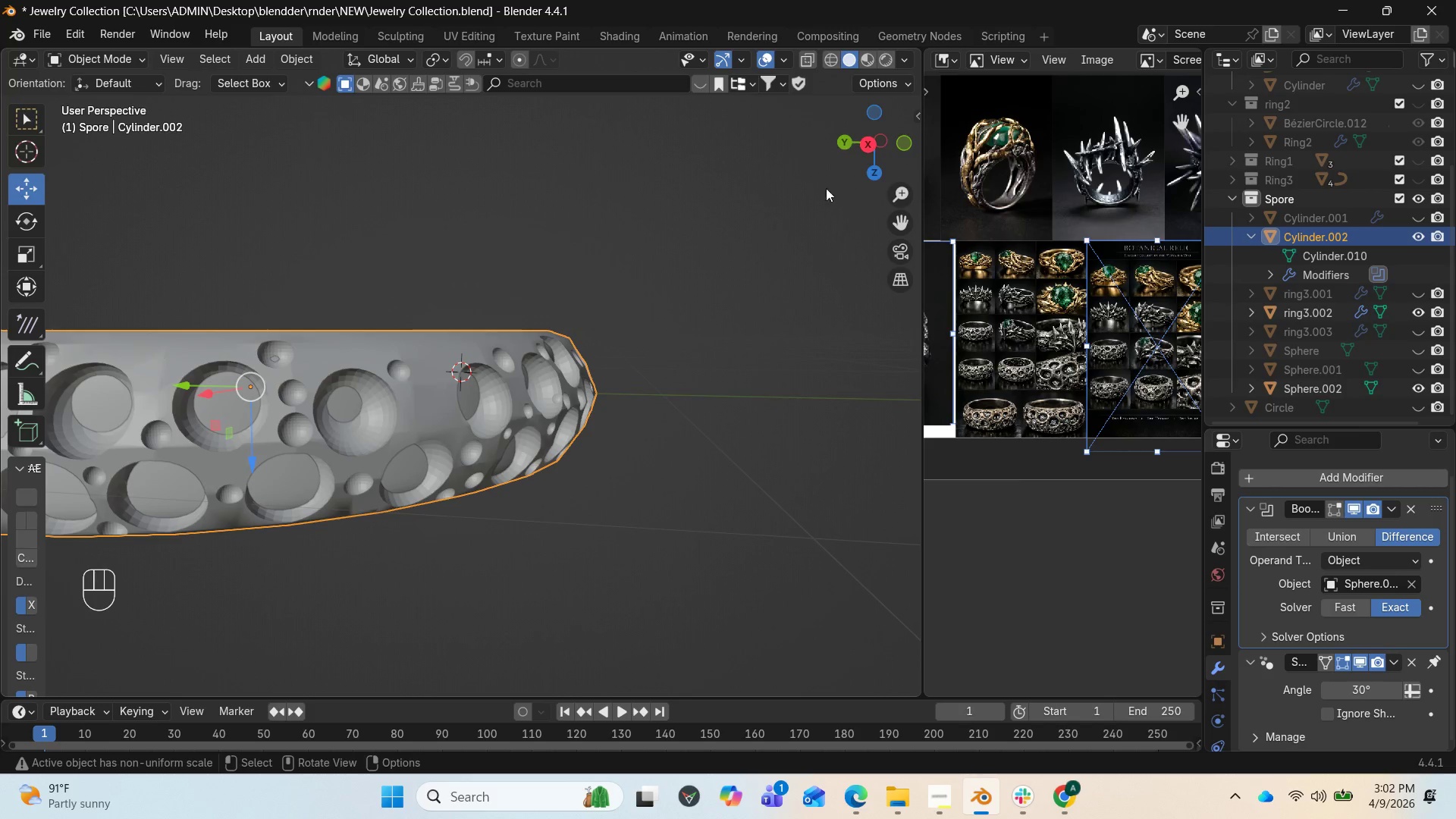 
left_click_drag(start_coordinate=[867, 143], to_coordinate=[18, 131])
 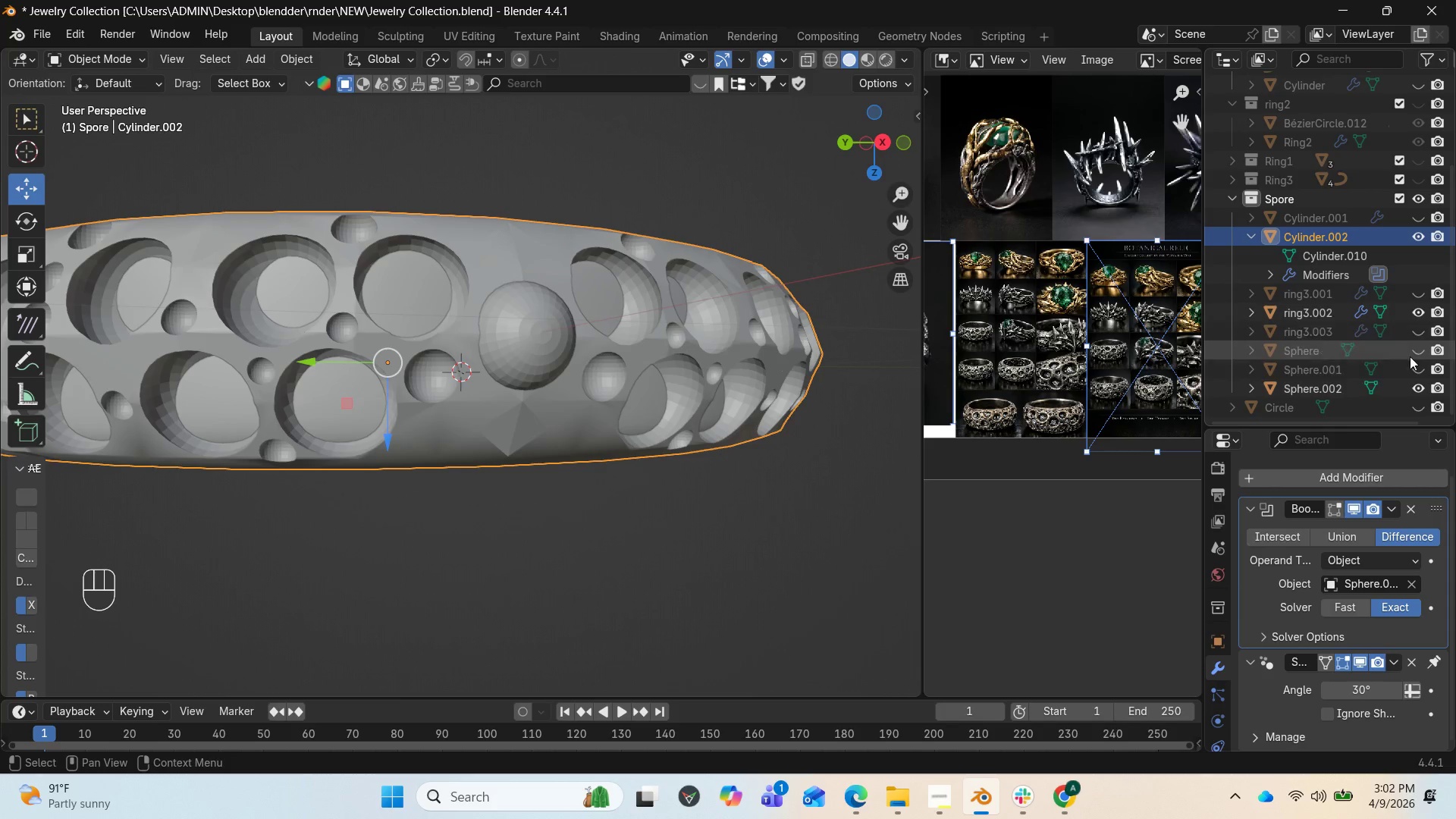 
left_click([1421, 384])
 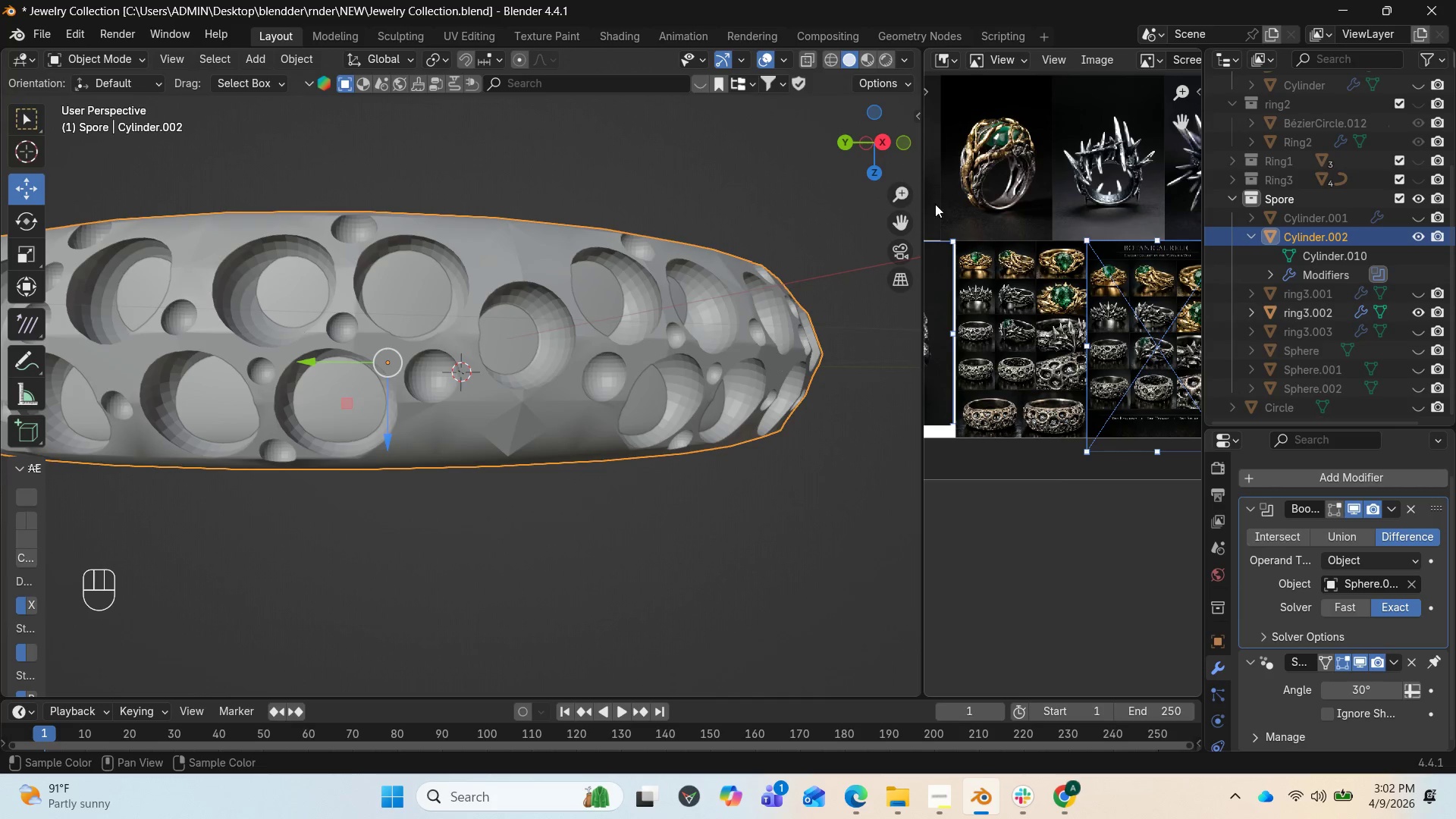 
left_click_drag(start_coordinate=[881, 159], to_coordinate=[175, 179])
 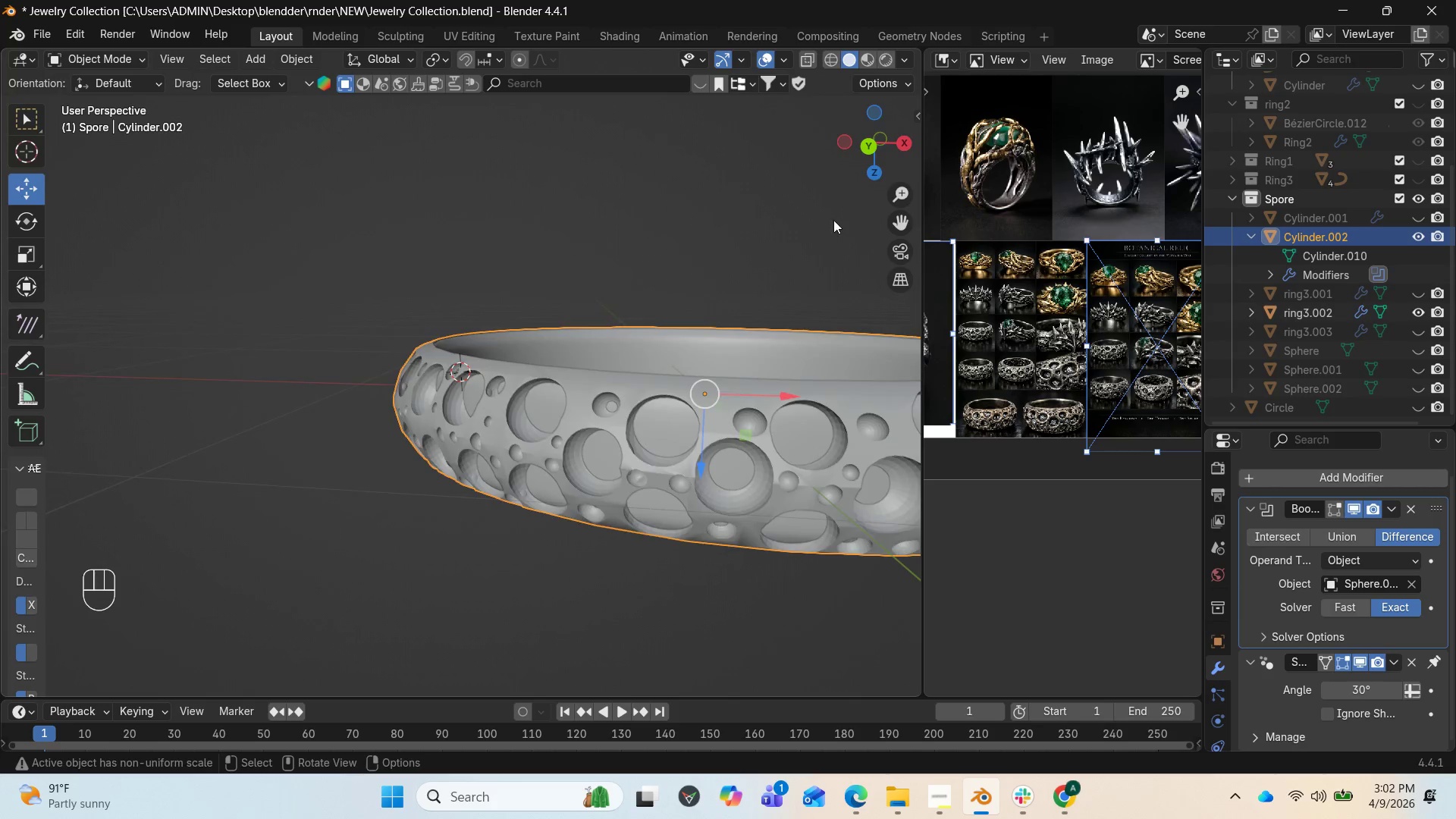 
scroll: coordinate [817, 265], scroll_direction: down, amount: 4.0
 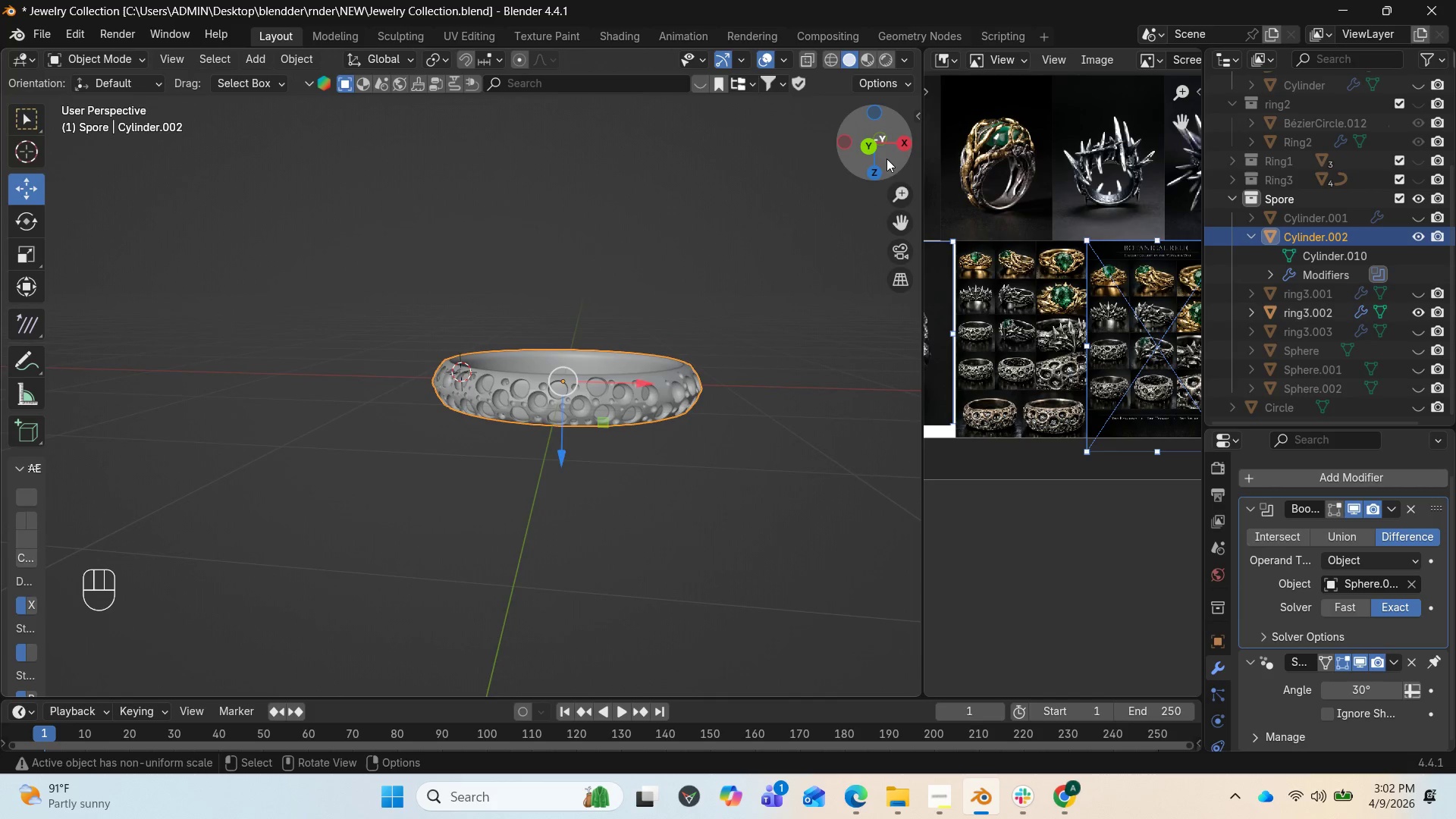 
left_click_drag(start_coordinate=[882, 153], to_coordinate=[169, 202])
 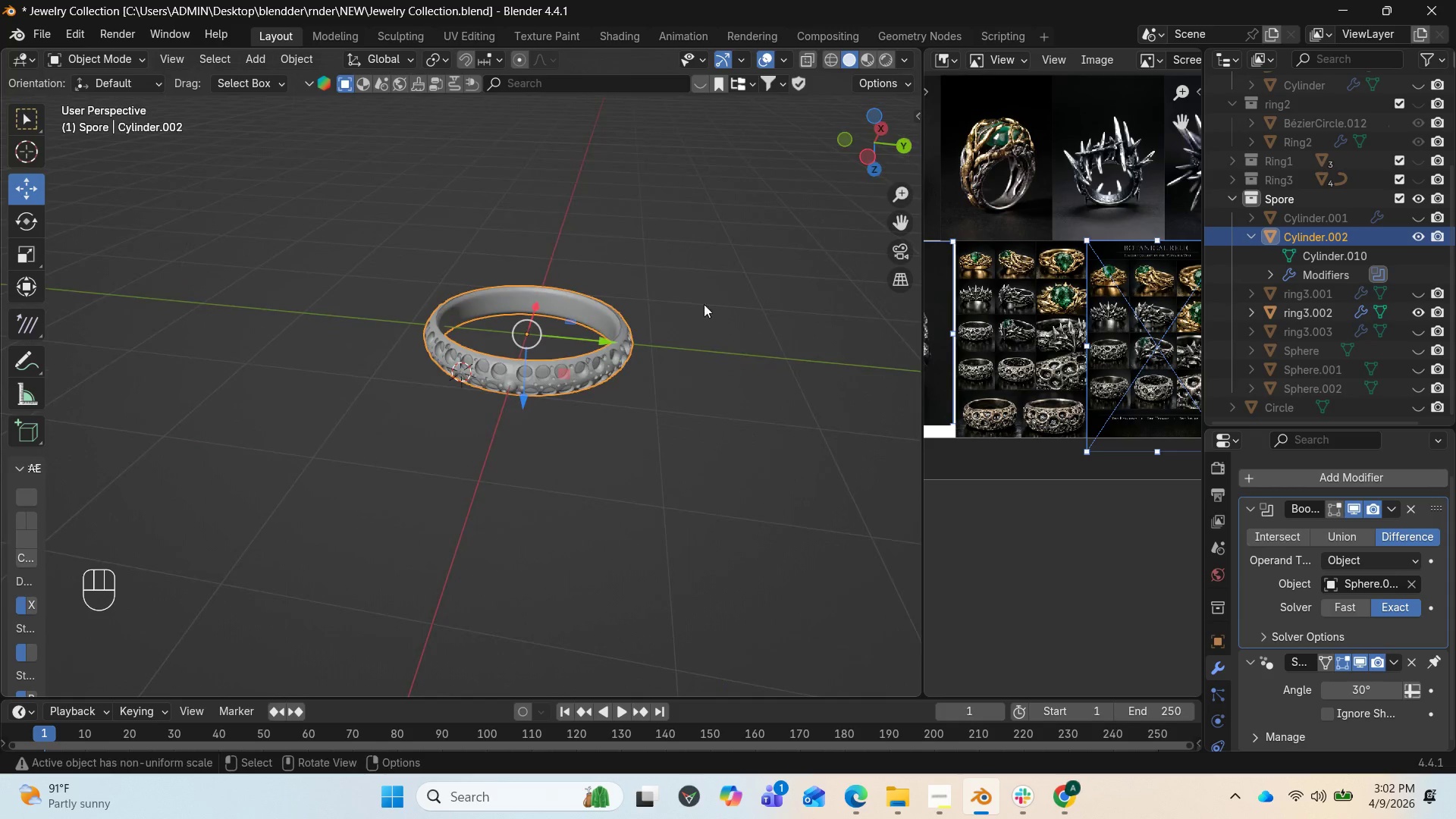 
scroll: coordinate [704, 318], scroll_direction: up, amount: 7.0
 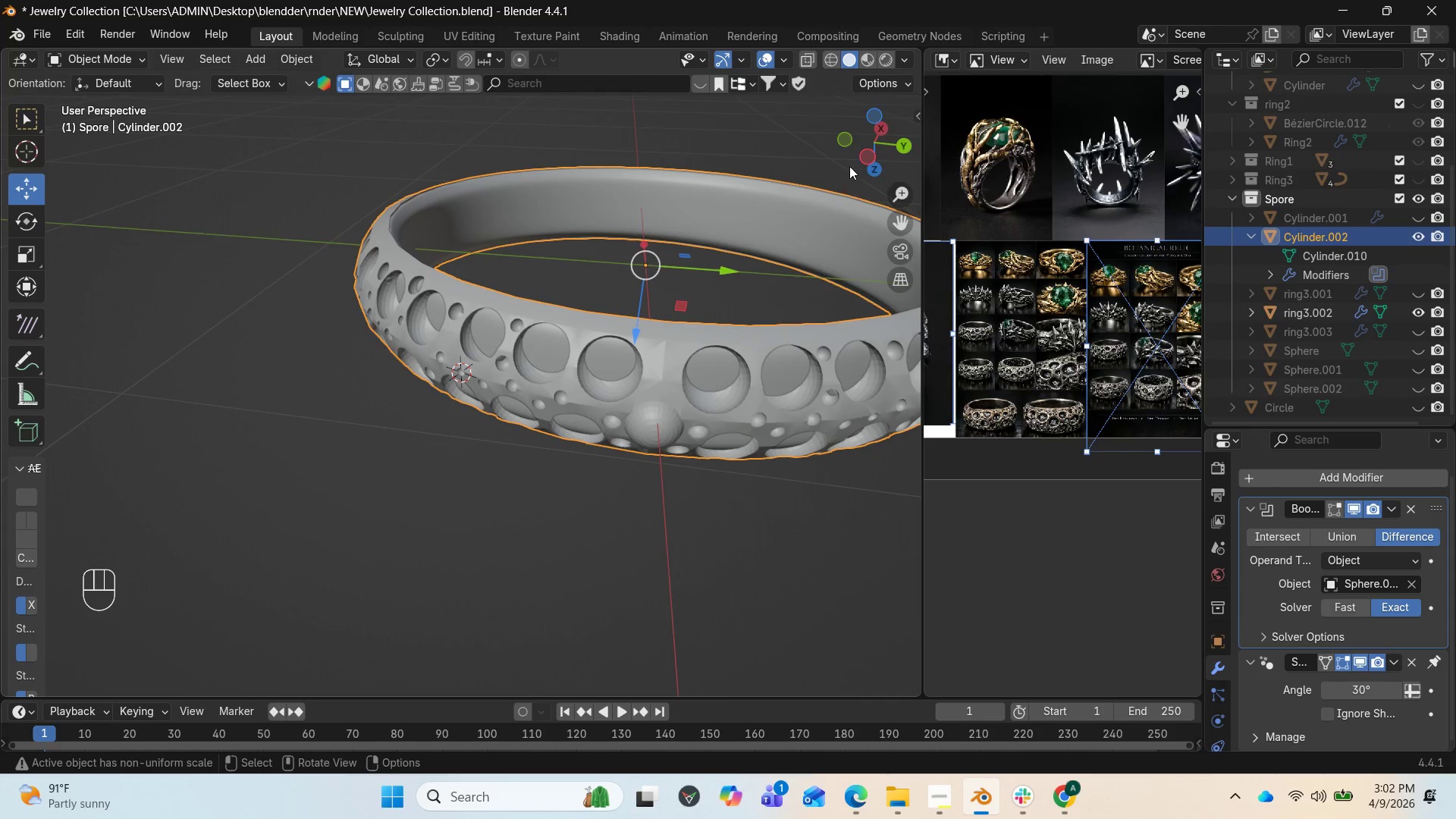 
left_click_drag(start_coordinate=[860, 146], to_coordinate=[10, 676])
 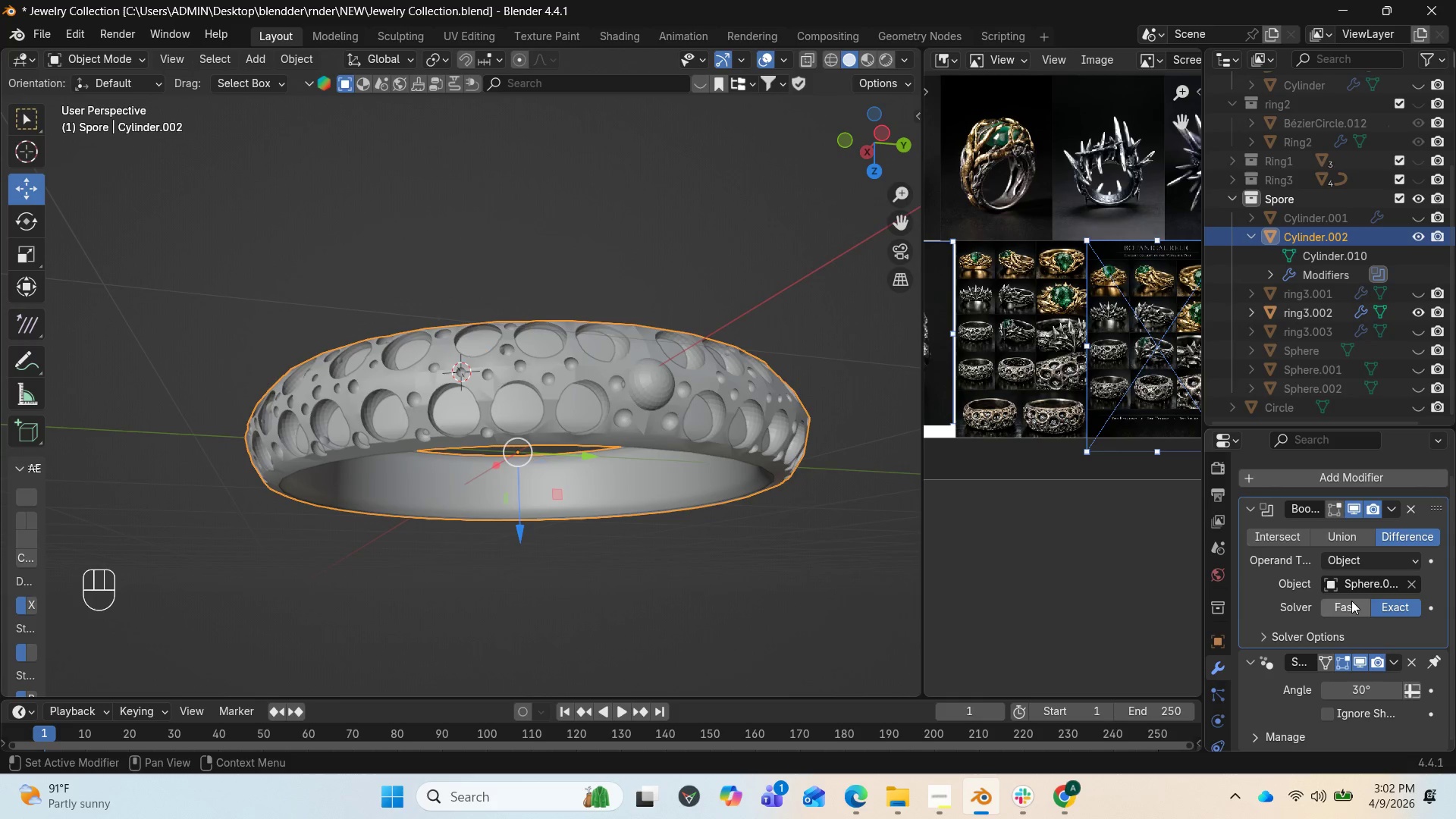 
scroll: coordinate [1354, 592], scroll_direction: down, amount: 1.0
 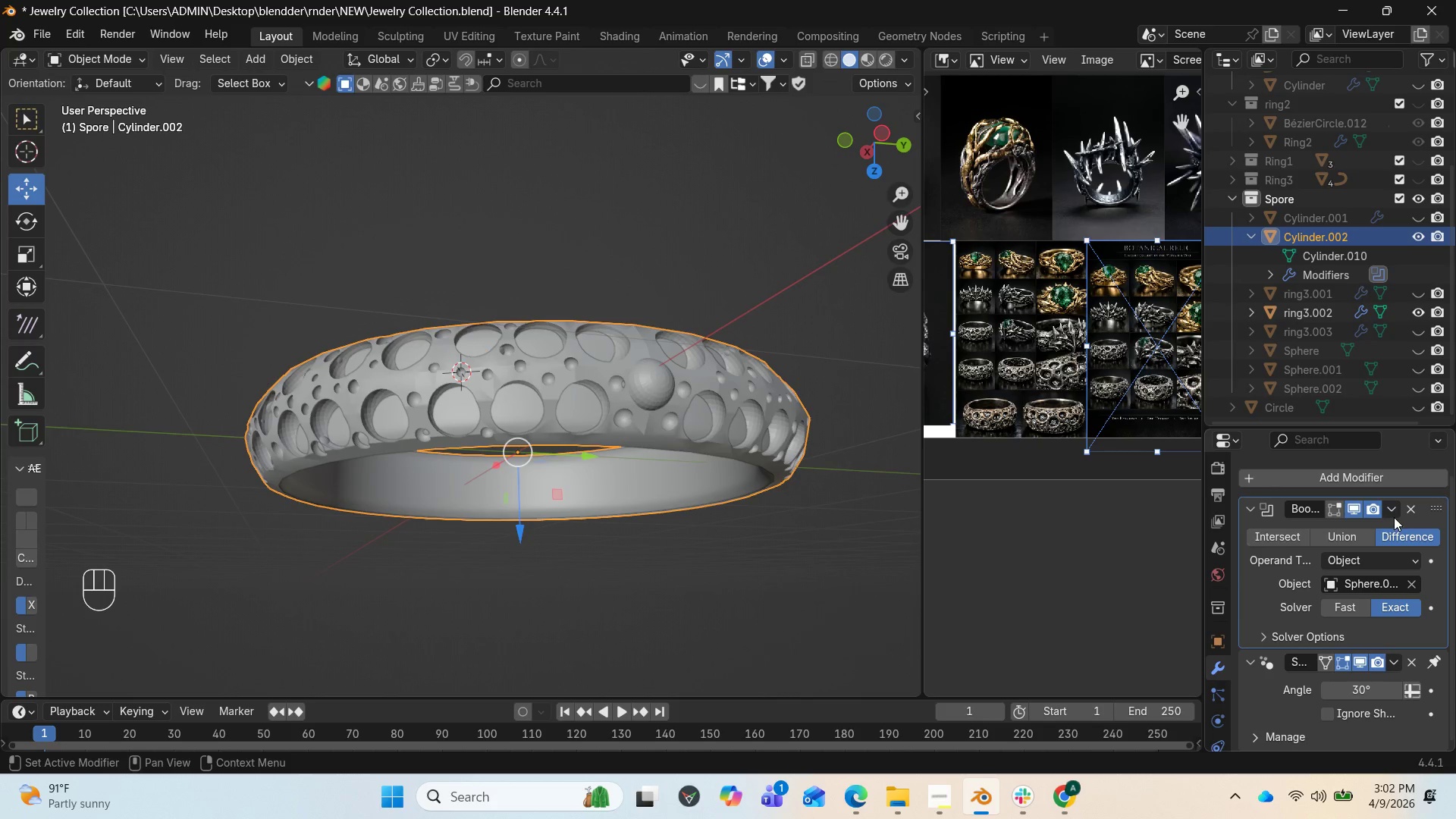 
left_click([1394, 514])
 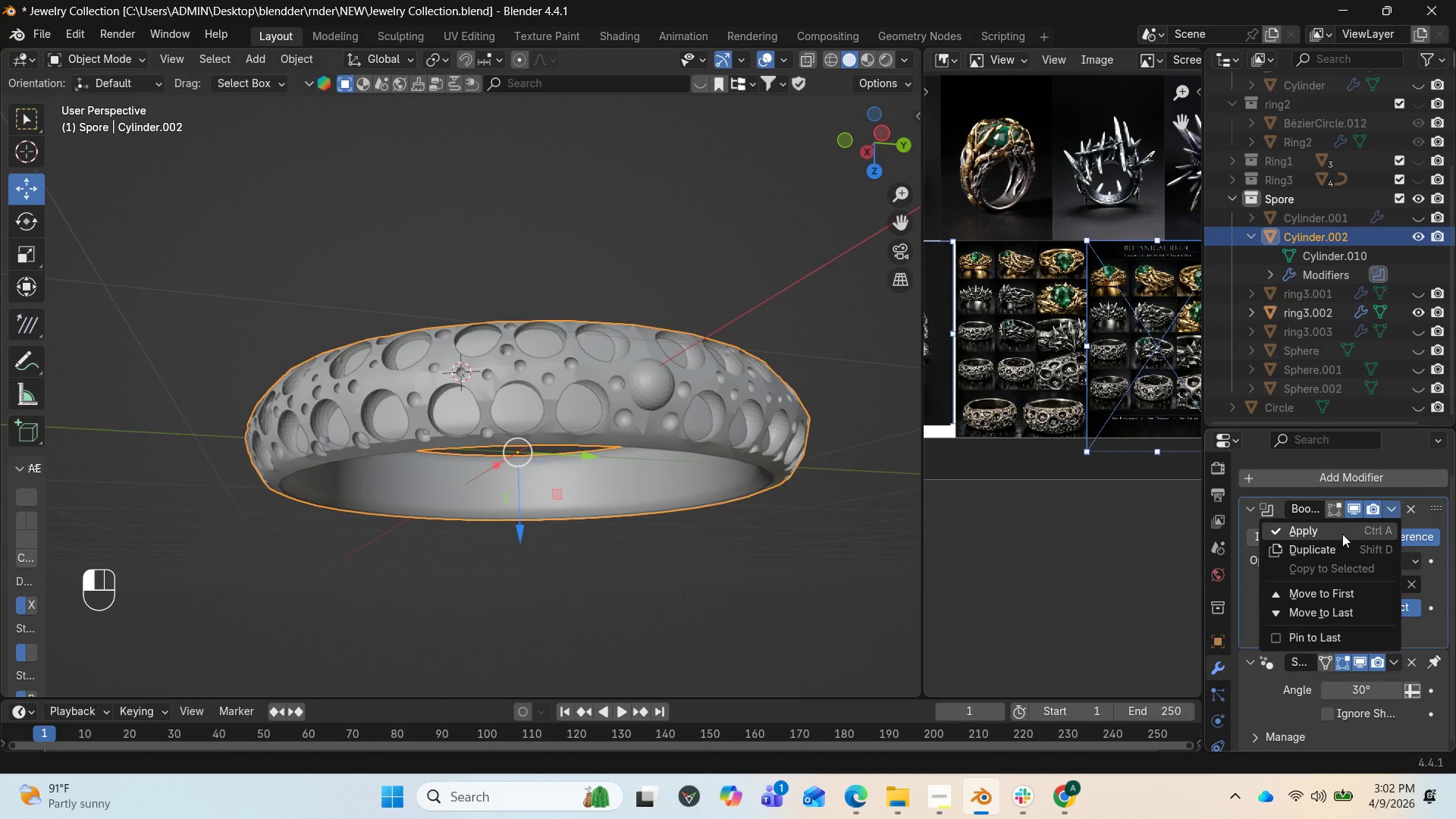 
left_click([1324, 535])
 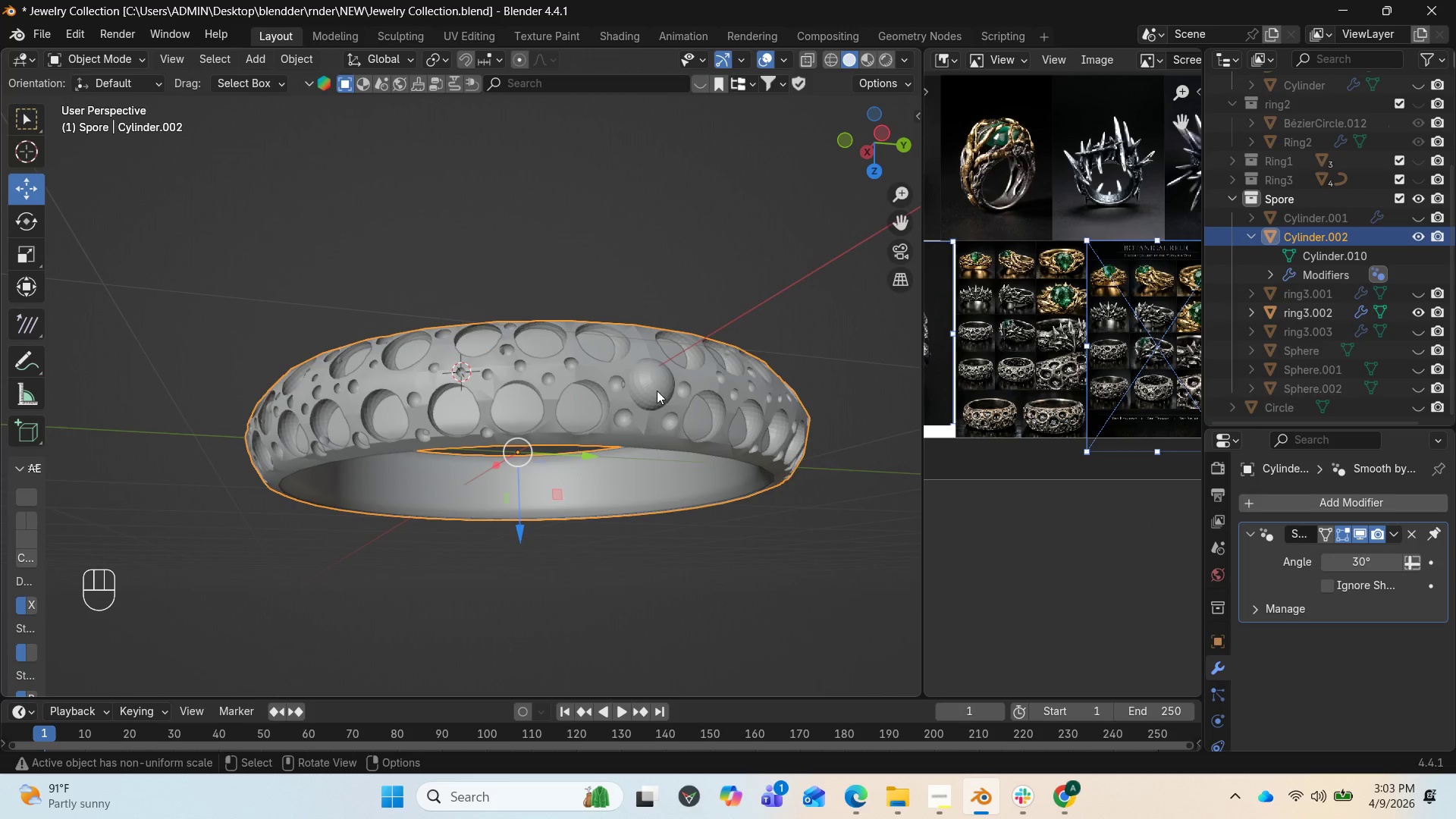 
left_click([657, 391])
 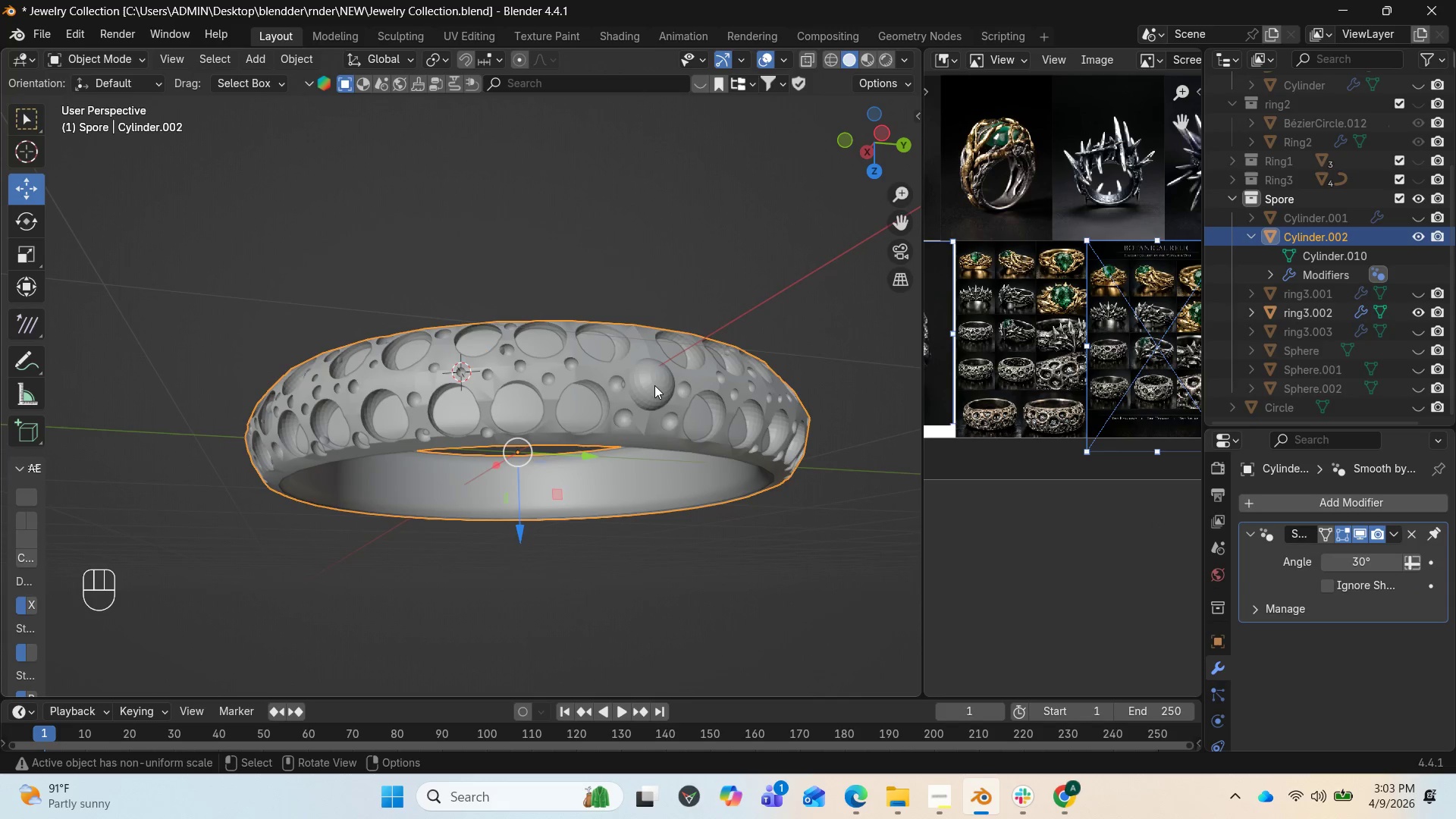 
key(Tab)
 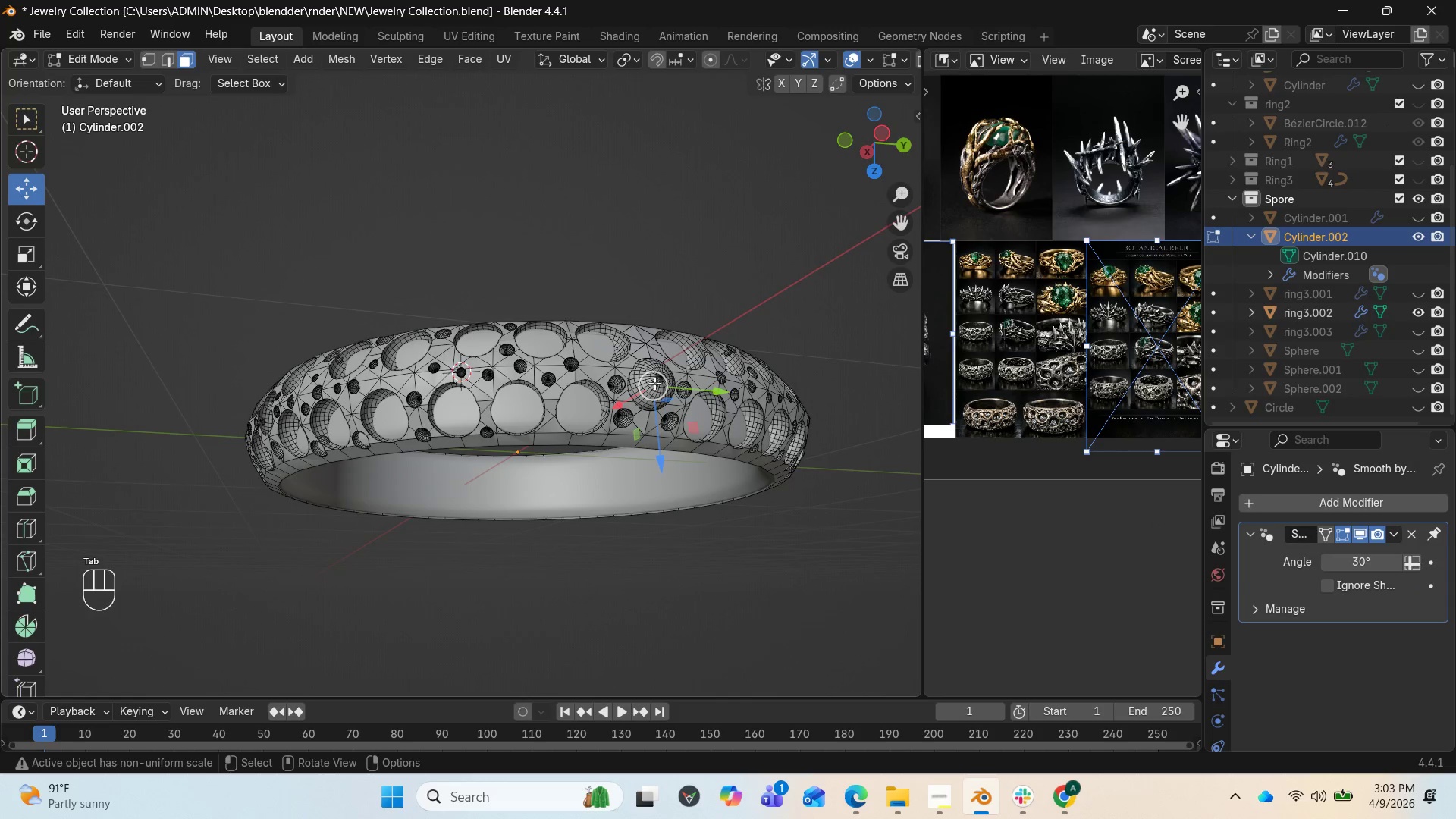 
left_click([657, 378])
 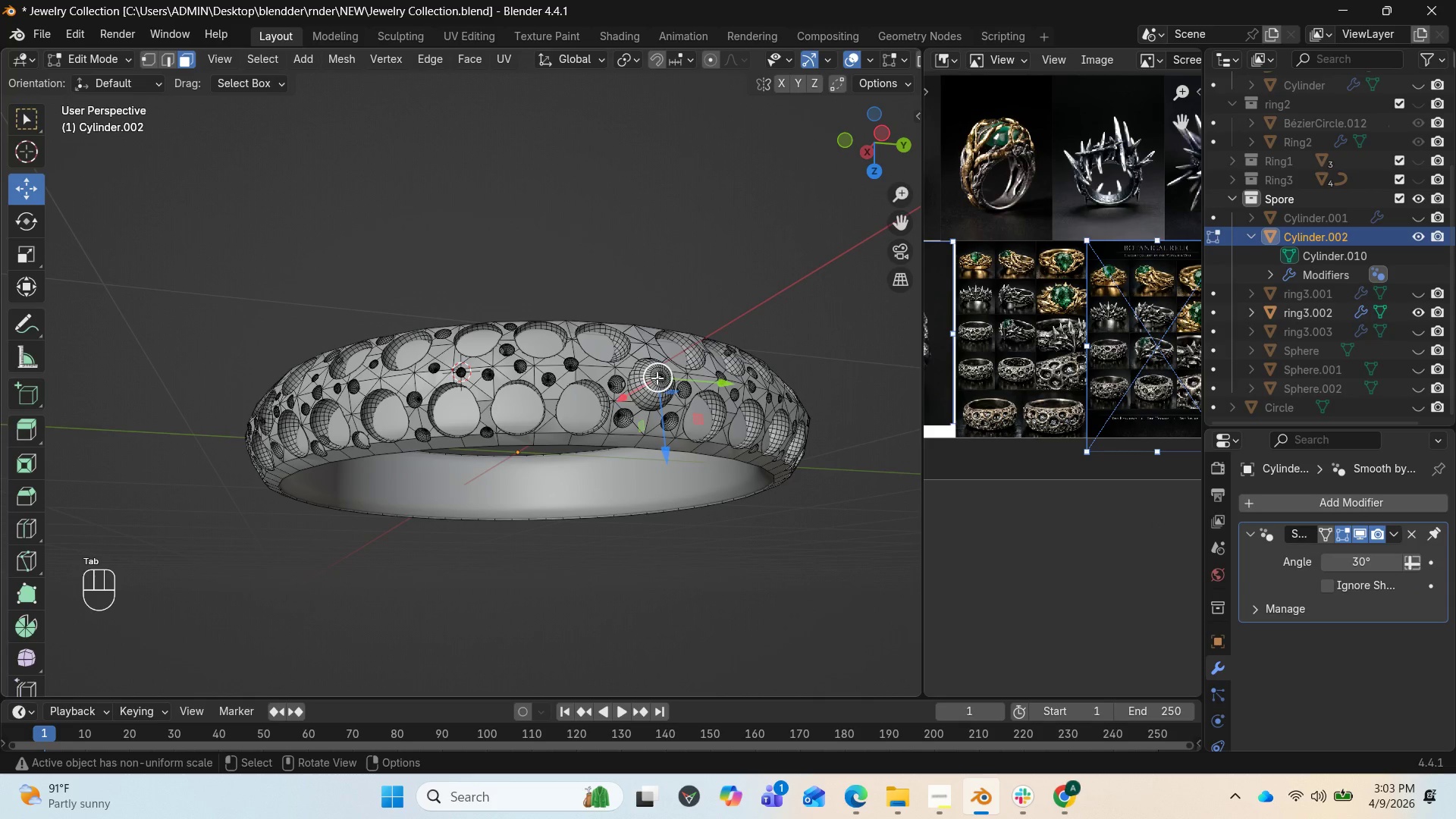 
key(L)
 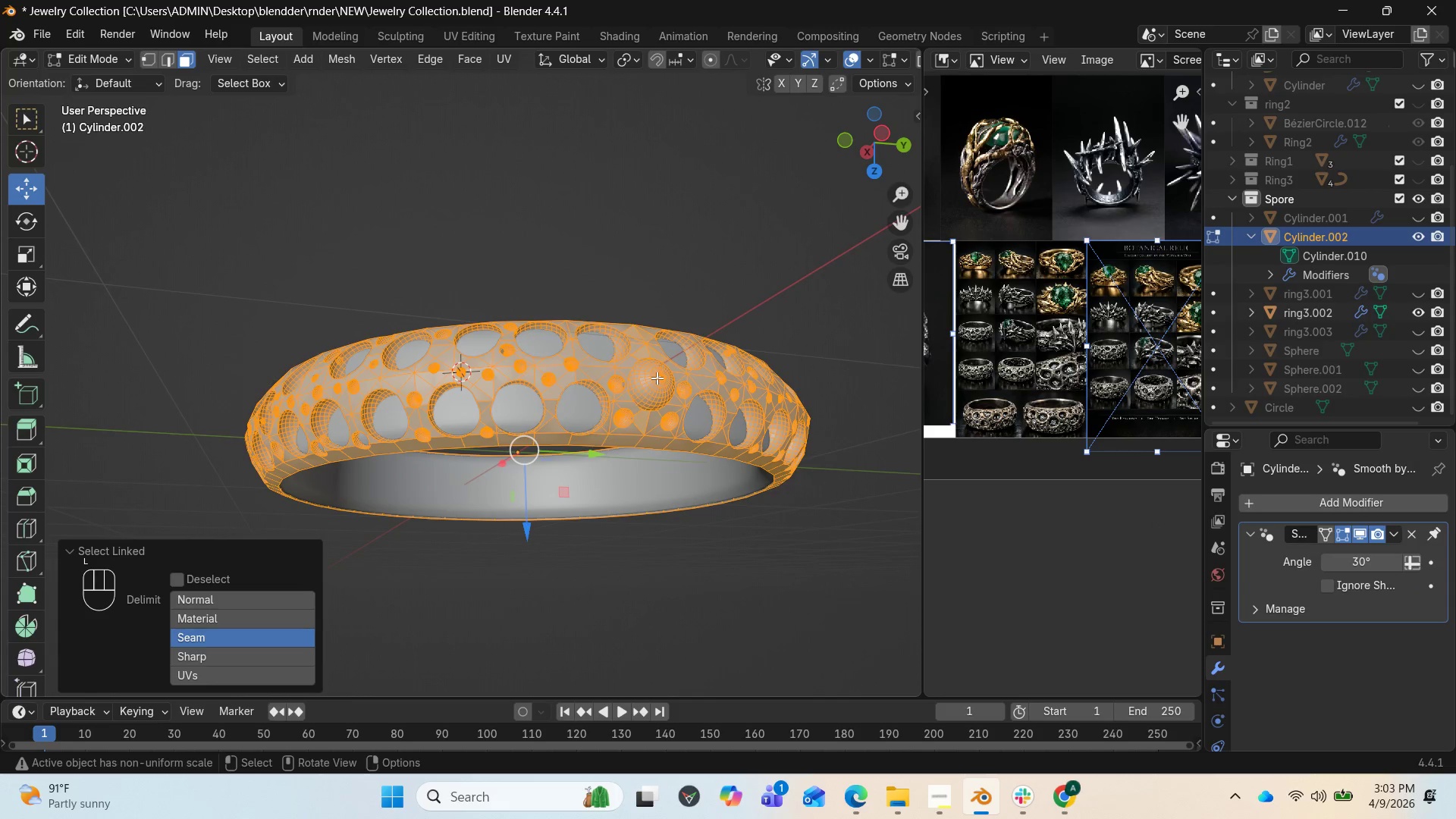 
left_click([657, 378])
 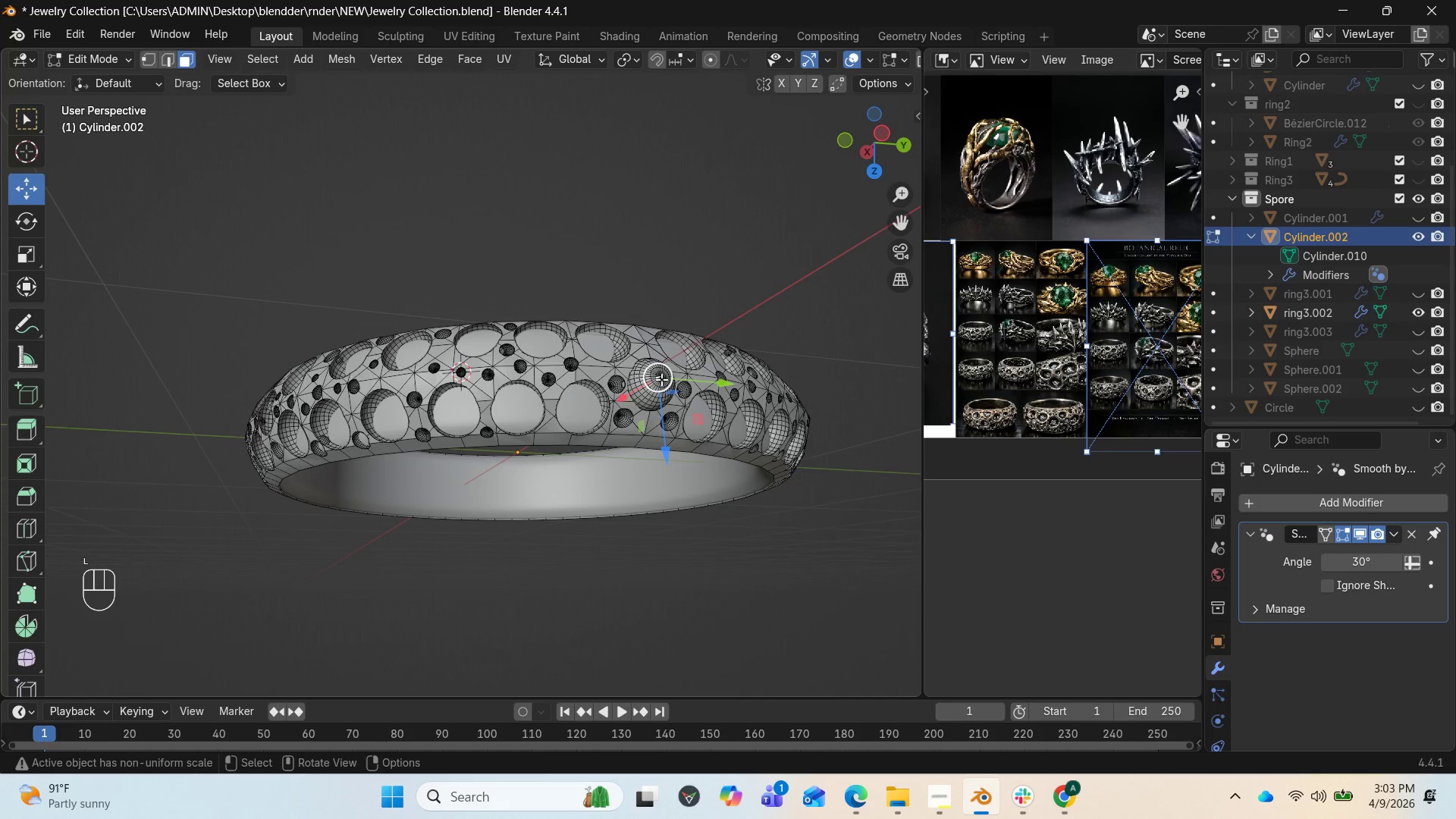 
key(1)
 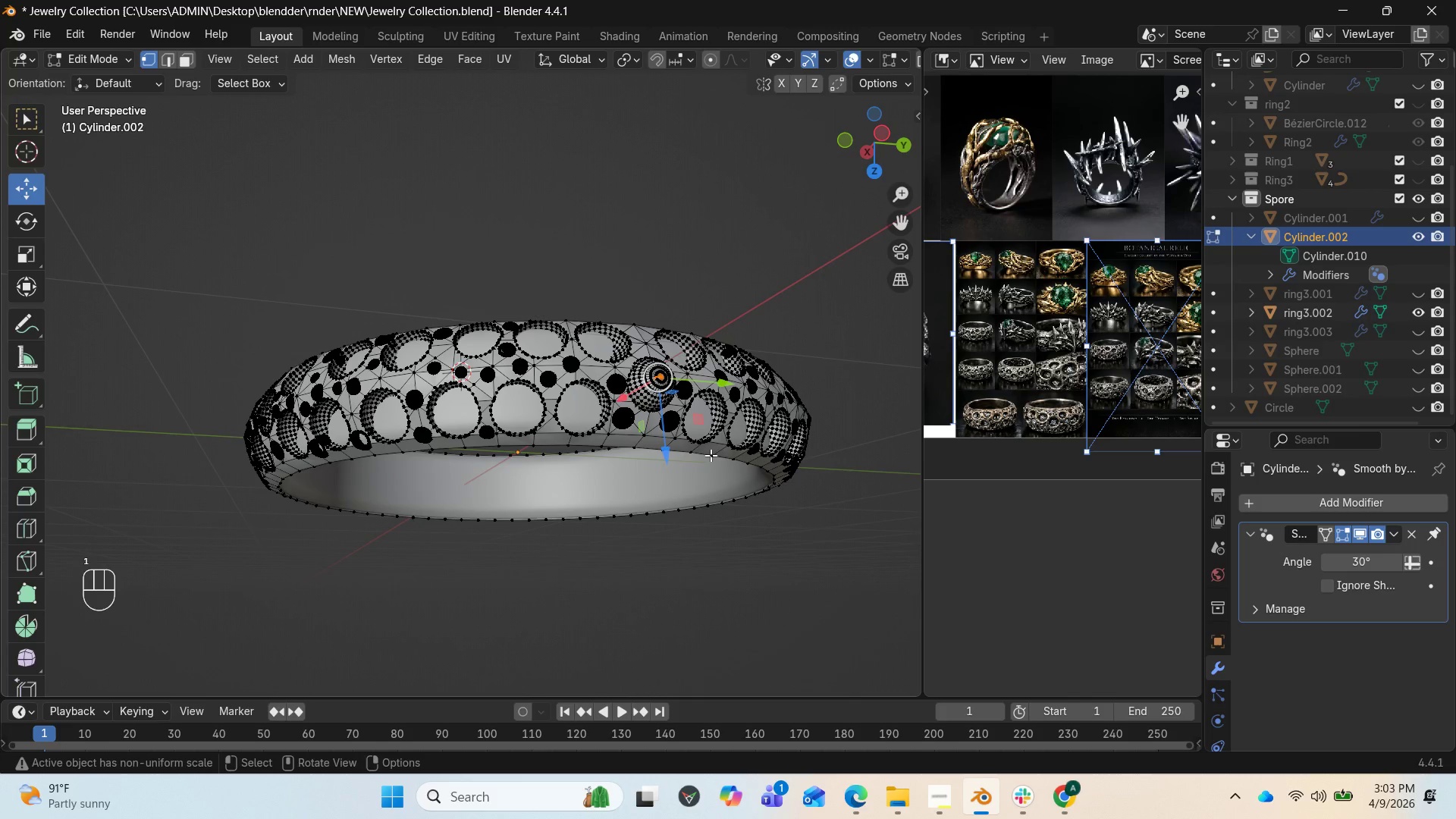 
scroll: coordinate [720, 438], scroll_direction: up, amount: 2.0
 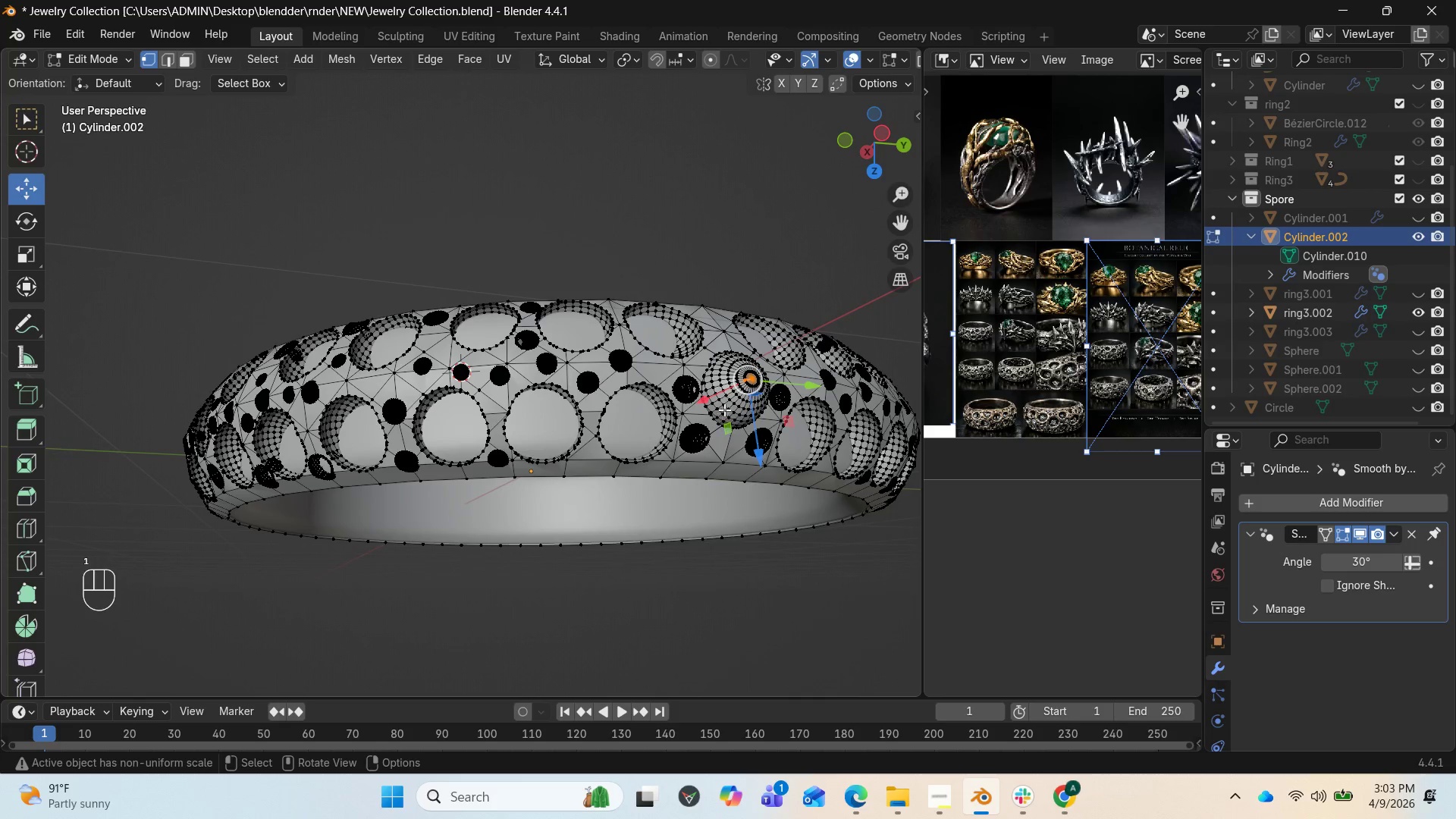 
key(Control+NumpadAdd)
 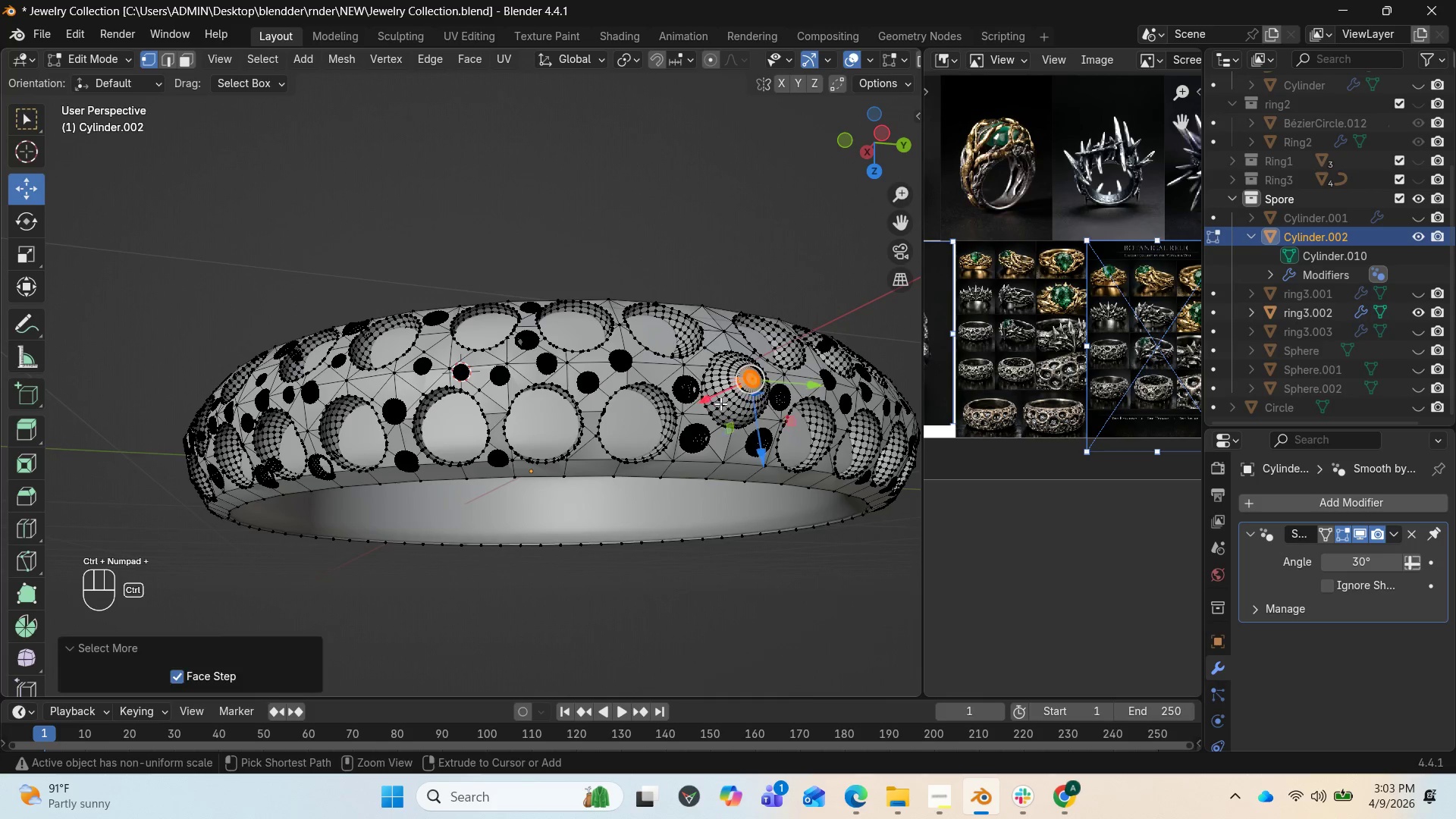 
key(Control+NumpadAdd)
 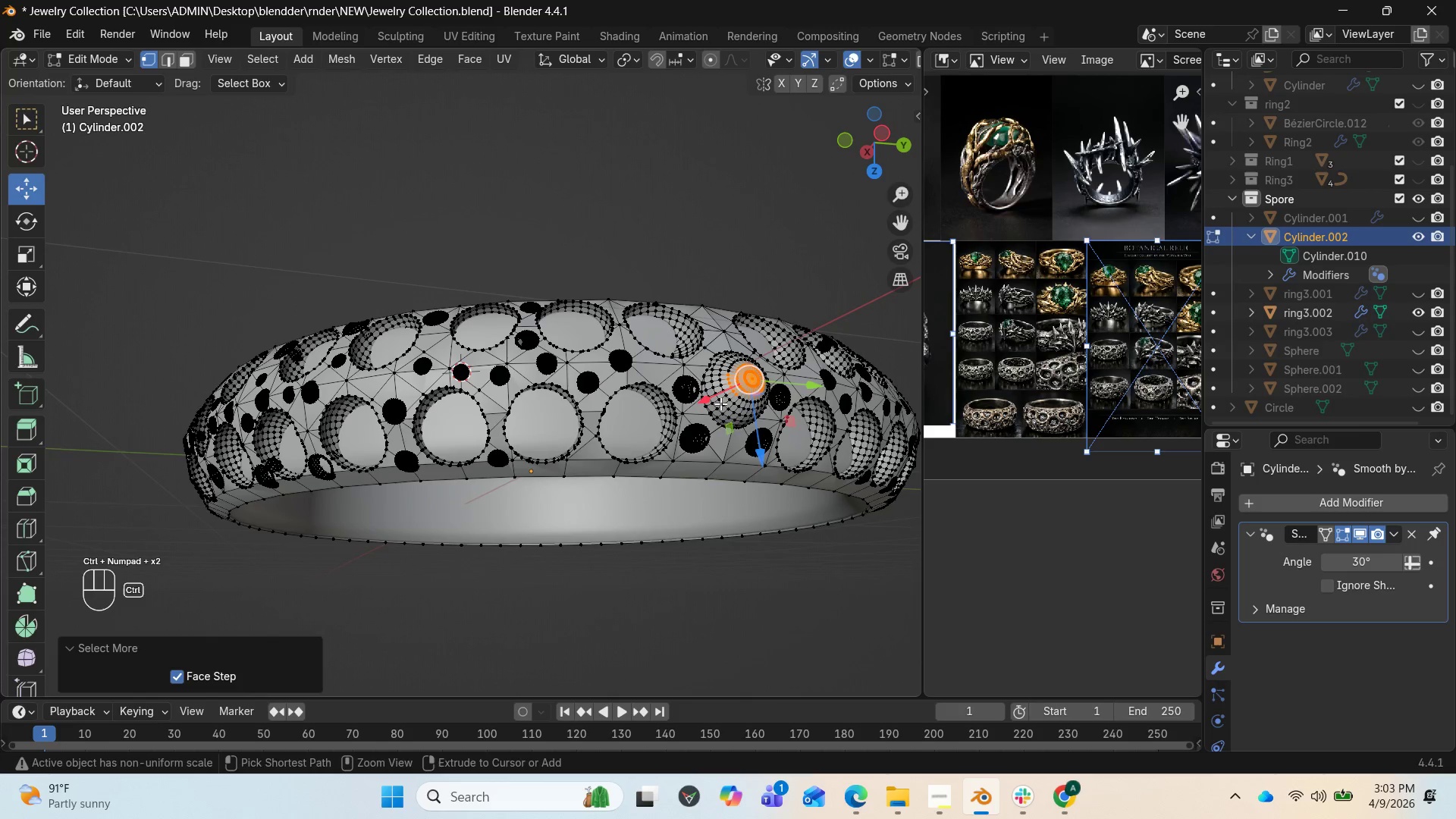 
key(Control+NumpadAdd)
 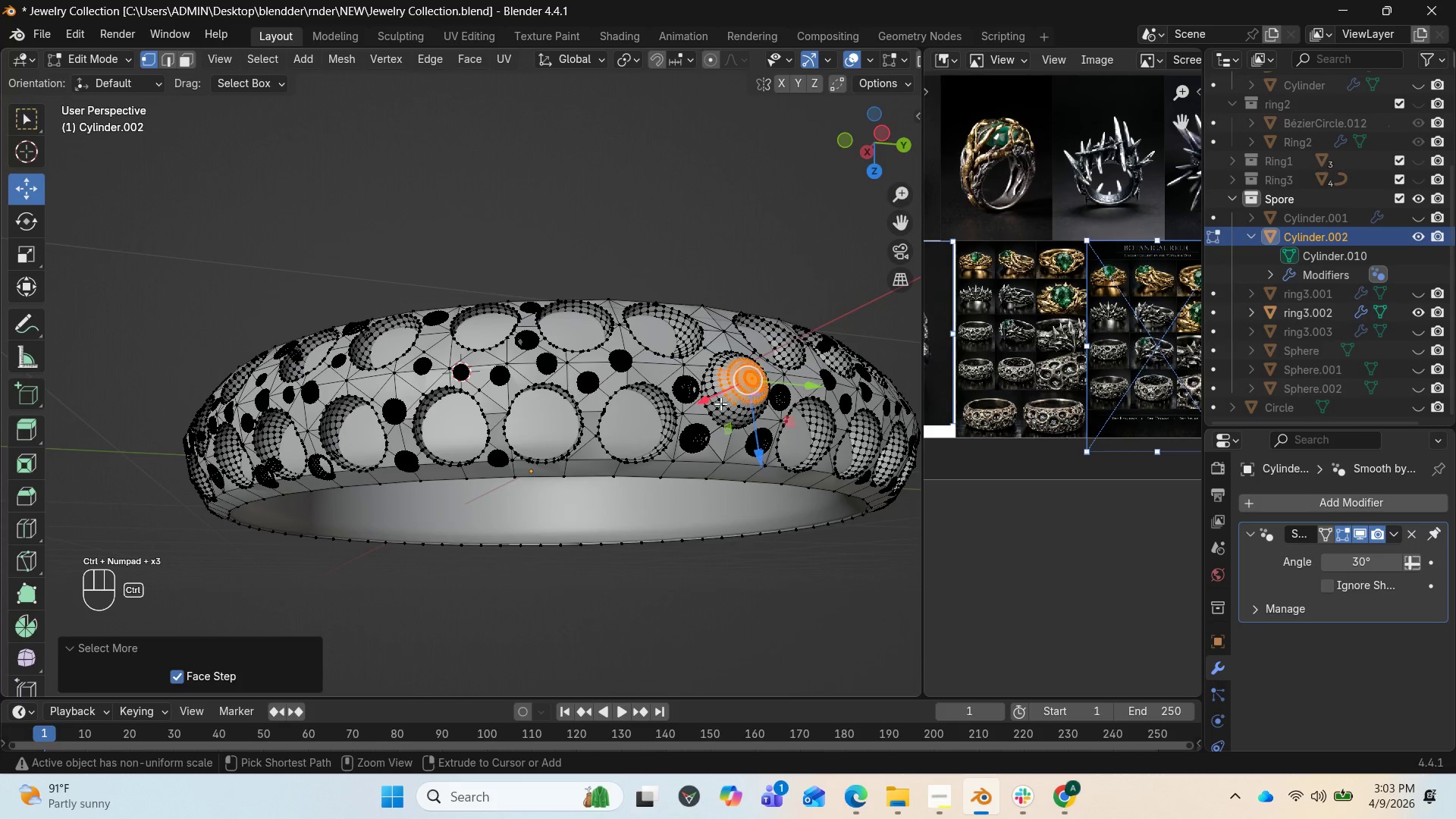 
key(Control+NumpadAdd)
 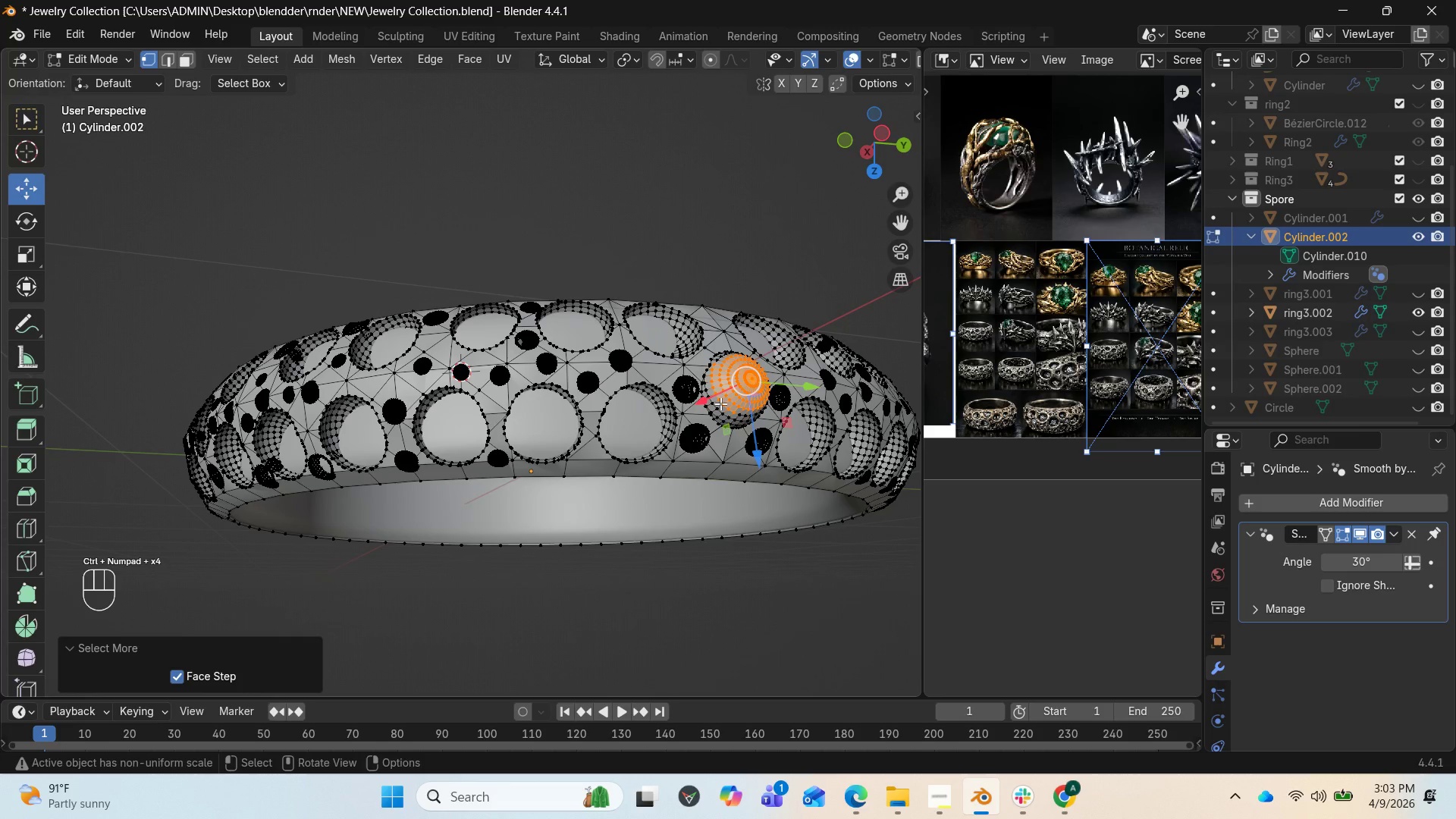 
key(NumpadDecimal)
 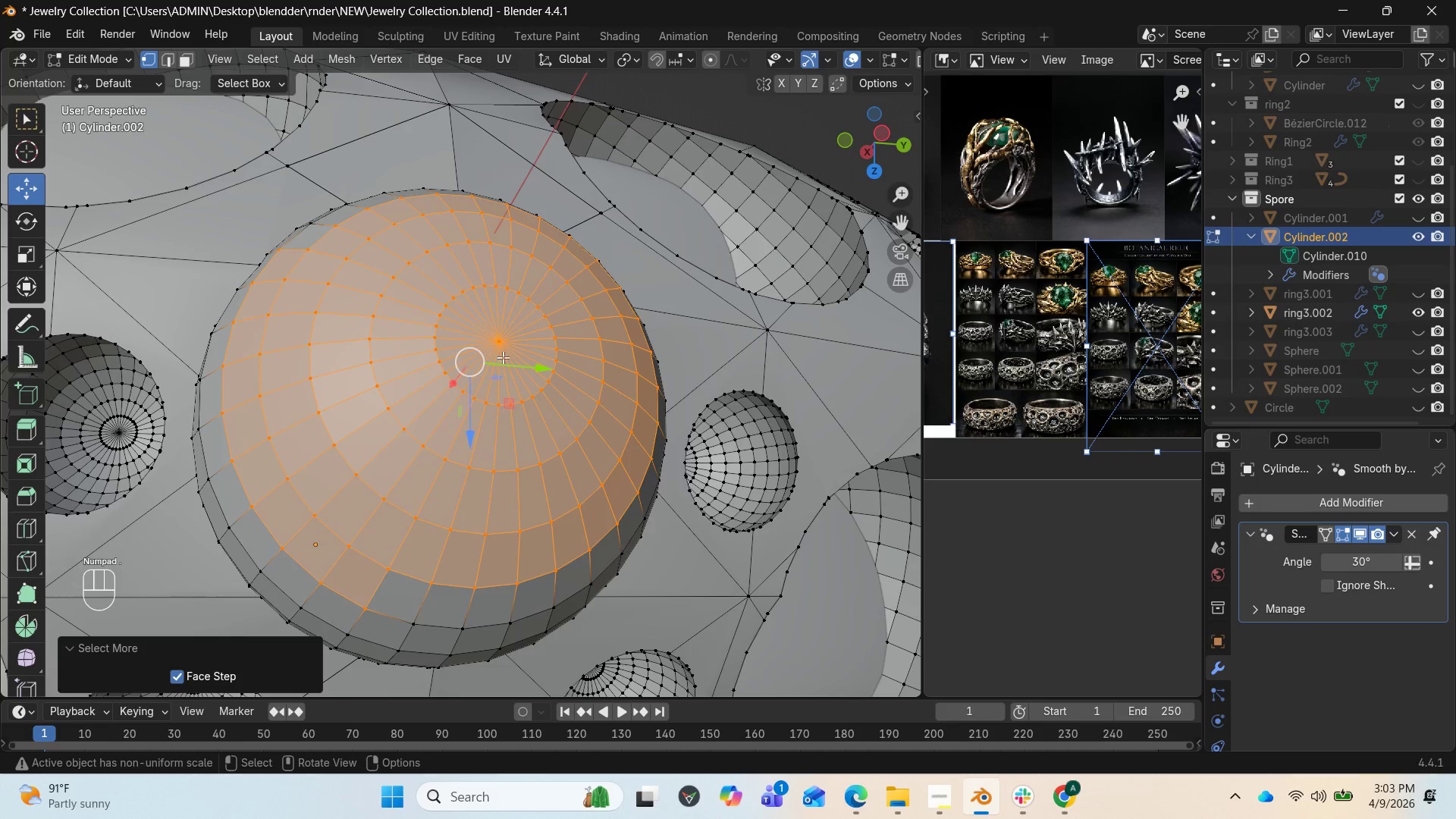 
left_click([510, 343])
 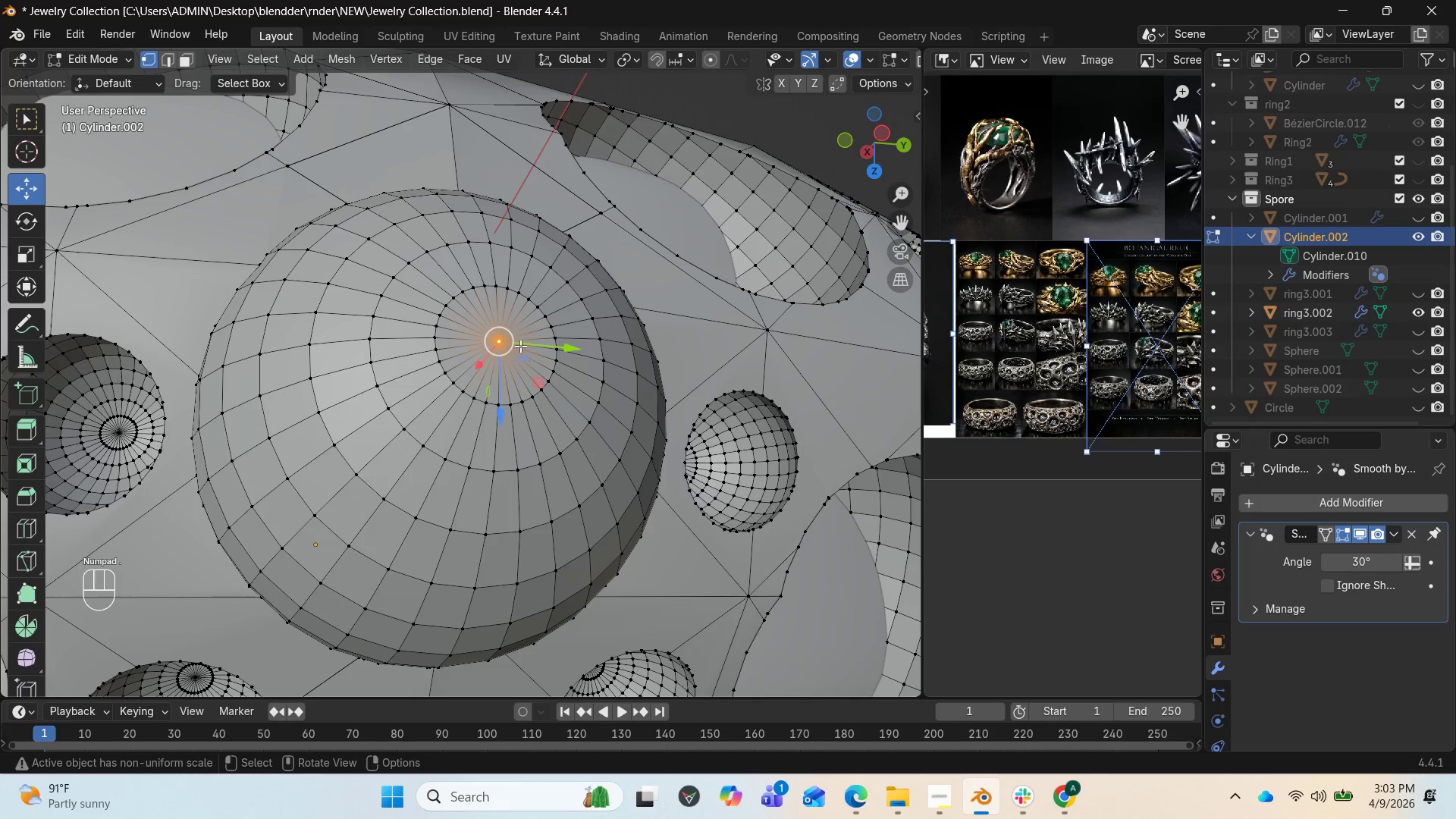 
key(Control+NumpadAdd)
 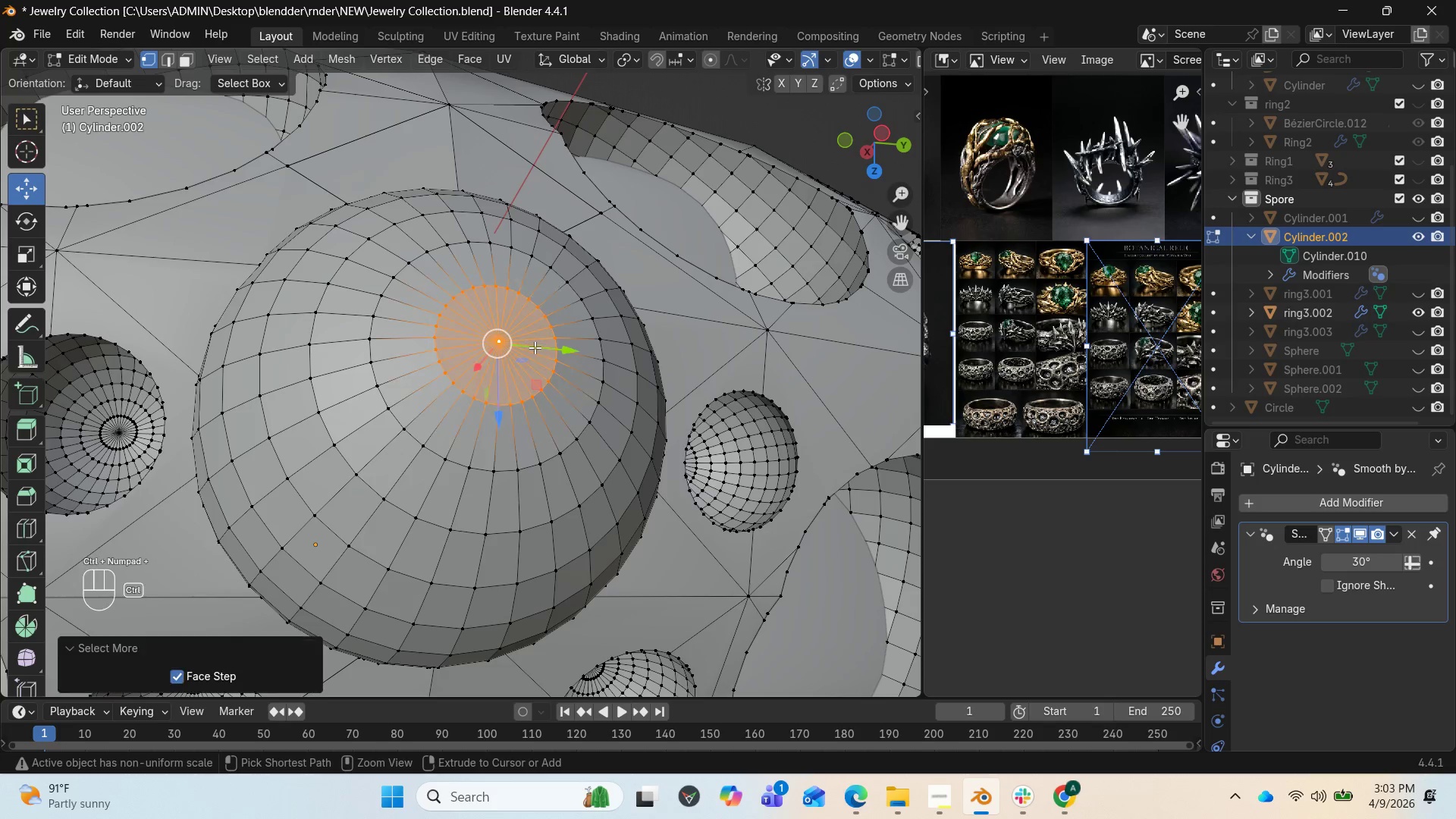 
key(Control+NumpadAdd)
 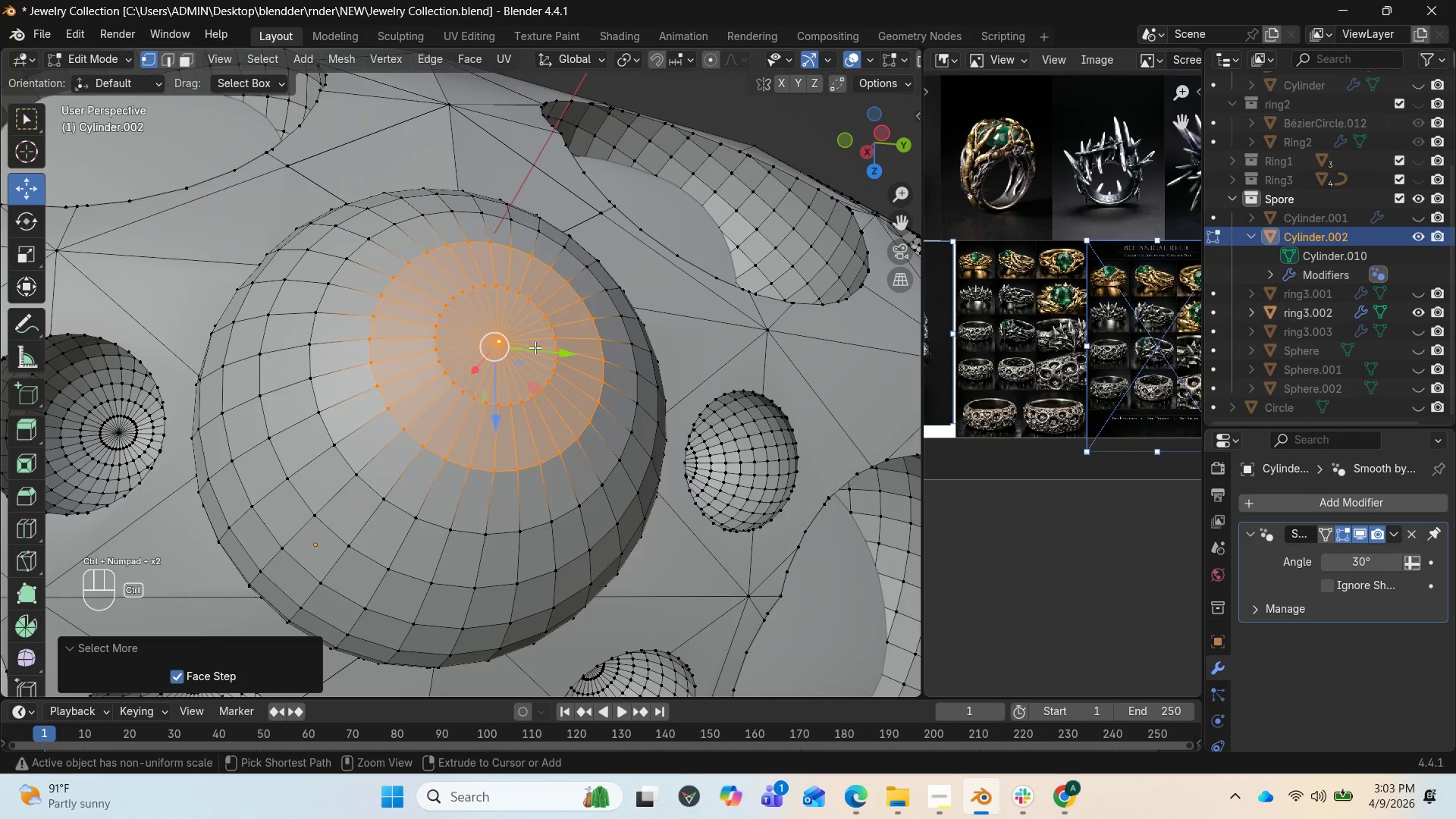 
key(Control+NumpadAdd)
 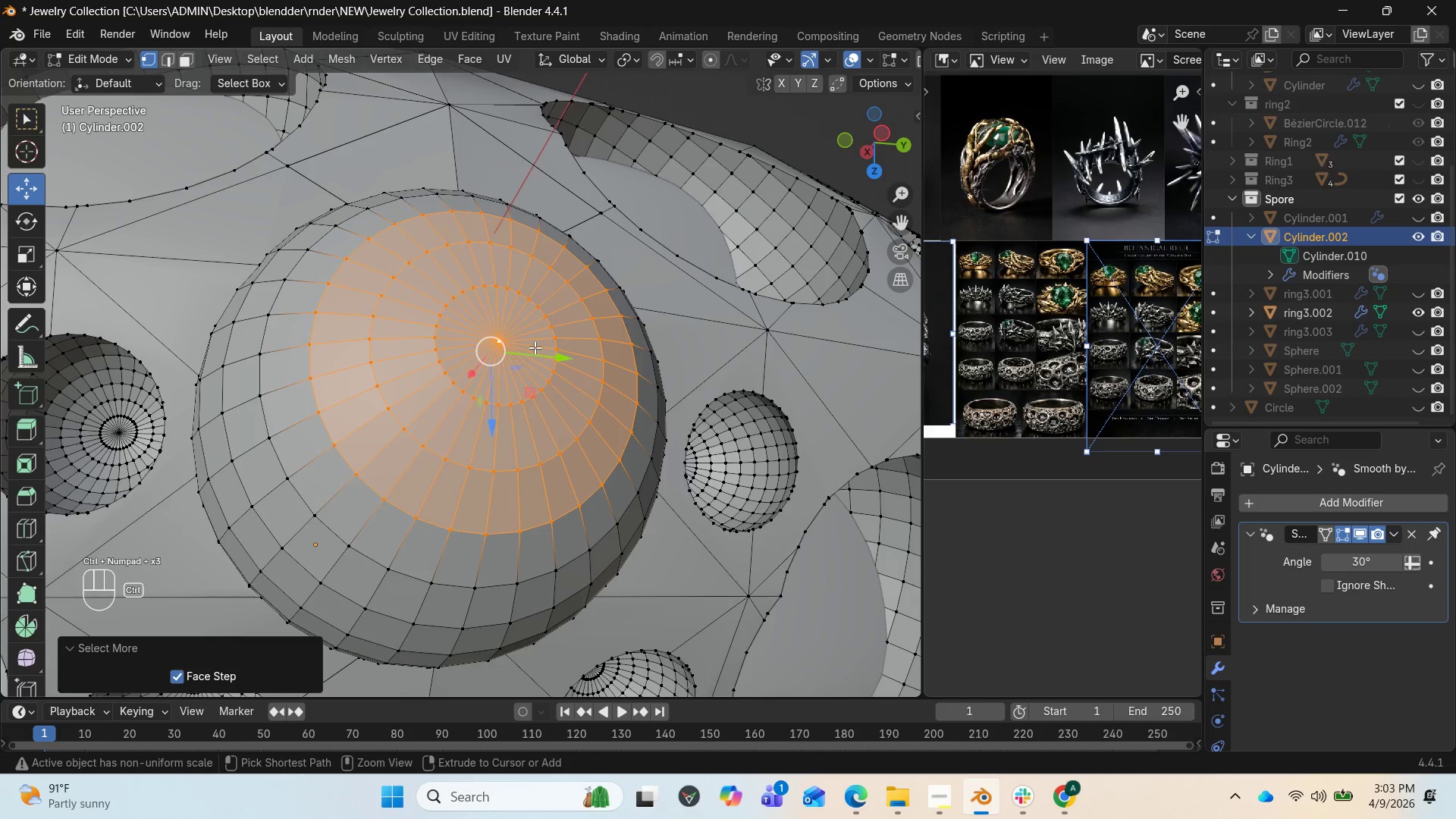 
key(Control+NumpadAdd)
 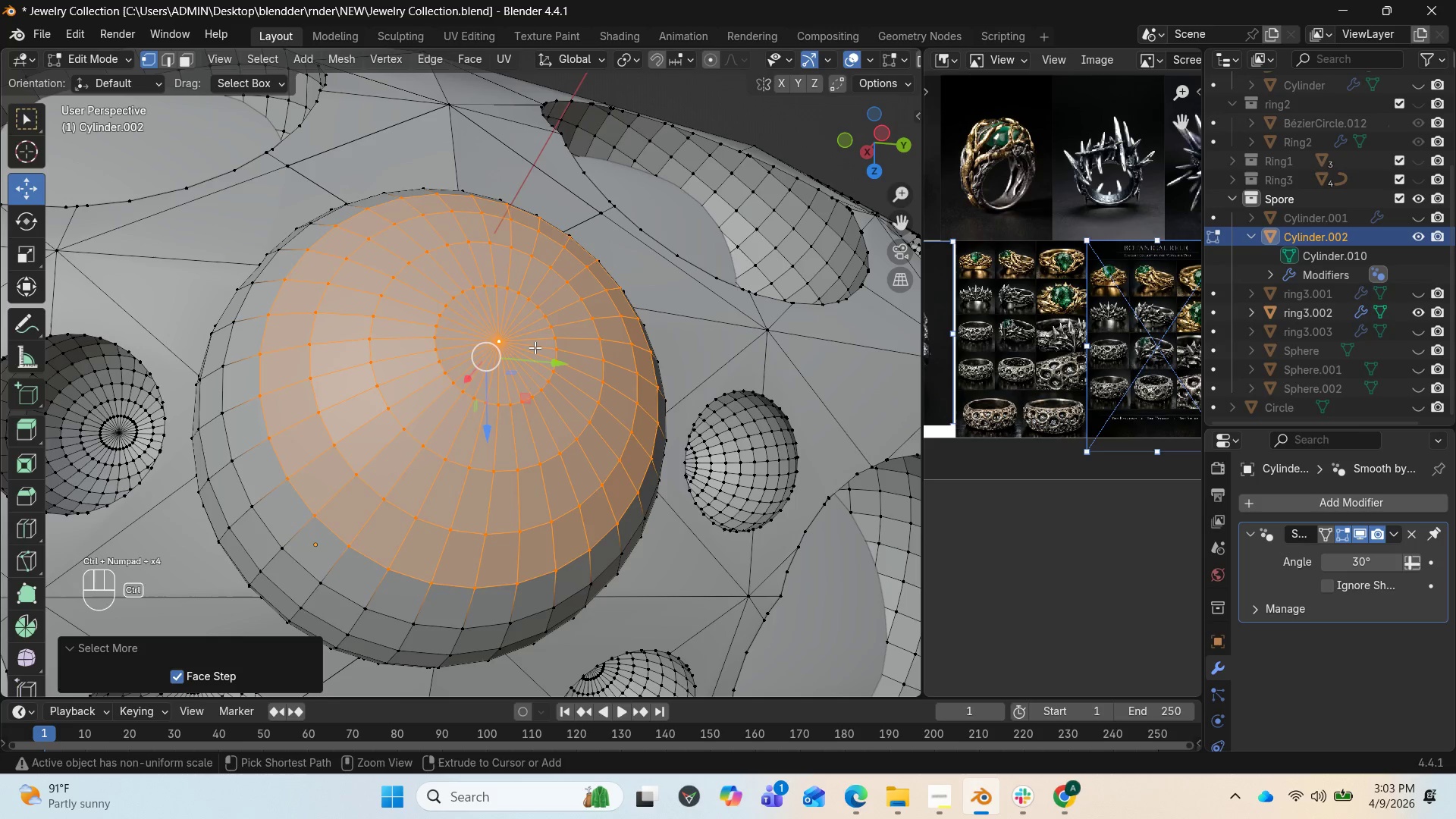 
key(Control+NumpadAdd)
 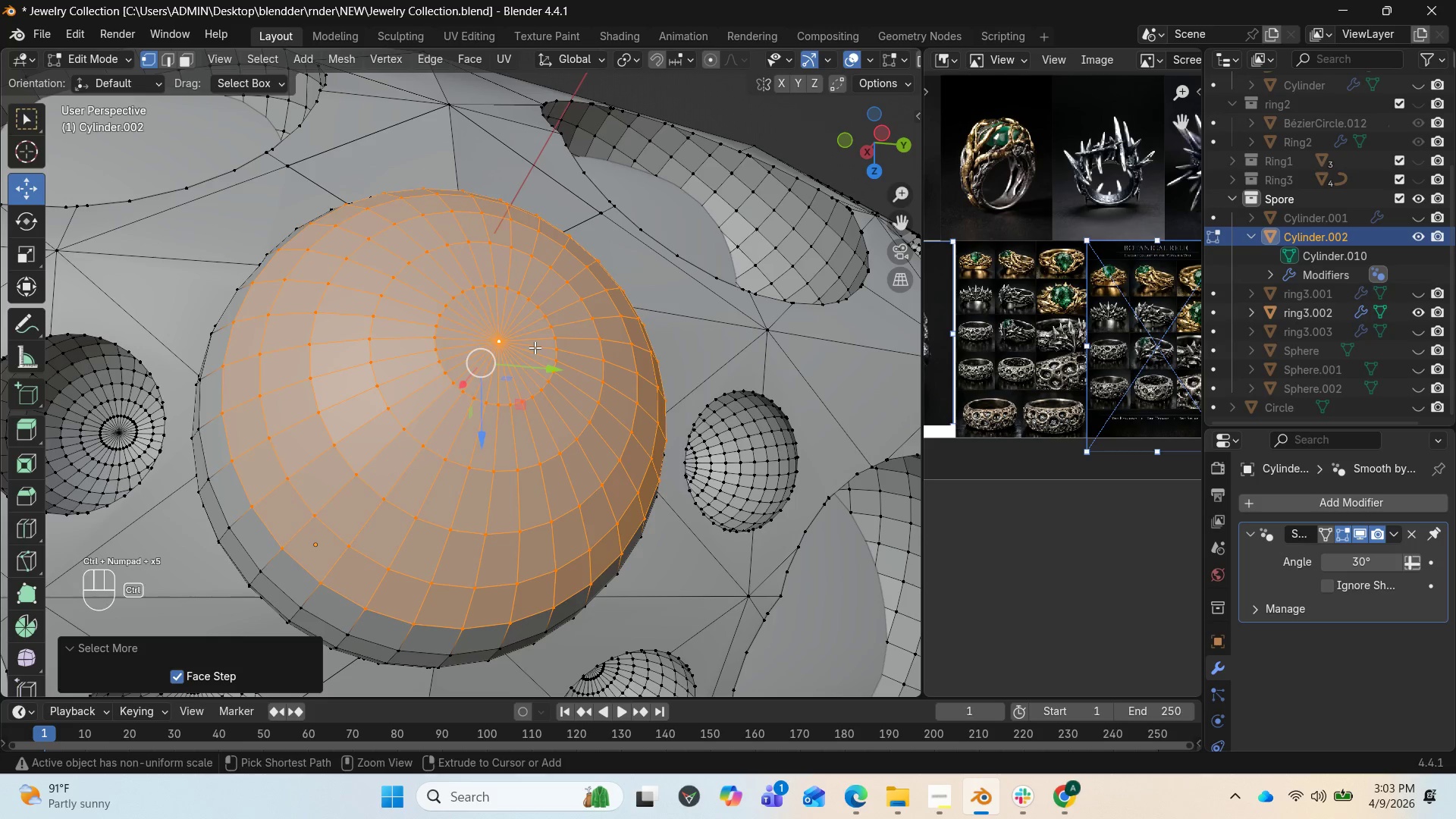 
key(Control+NumpadAdd)
 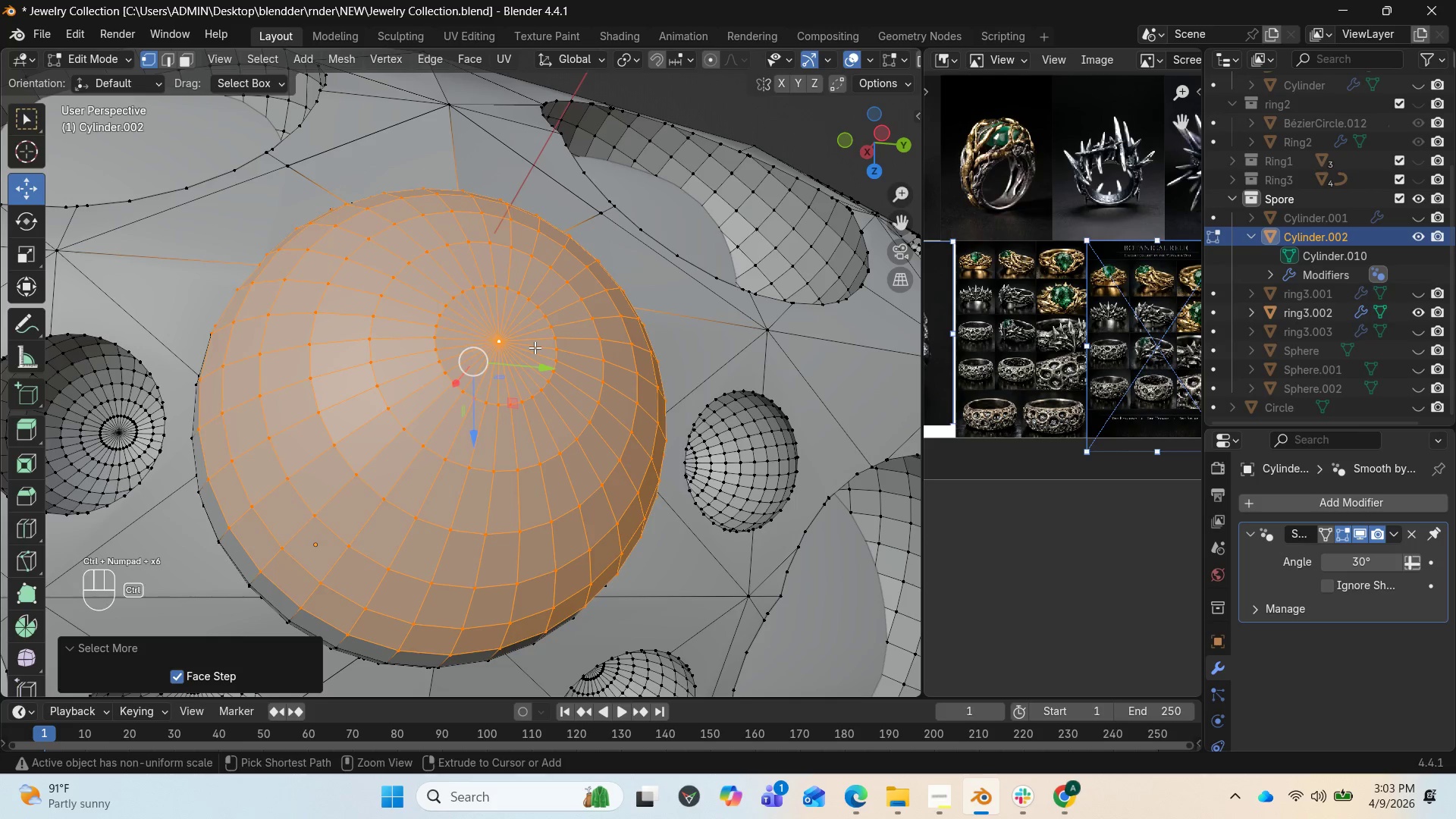 
key(Control+NumpadAdd)
 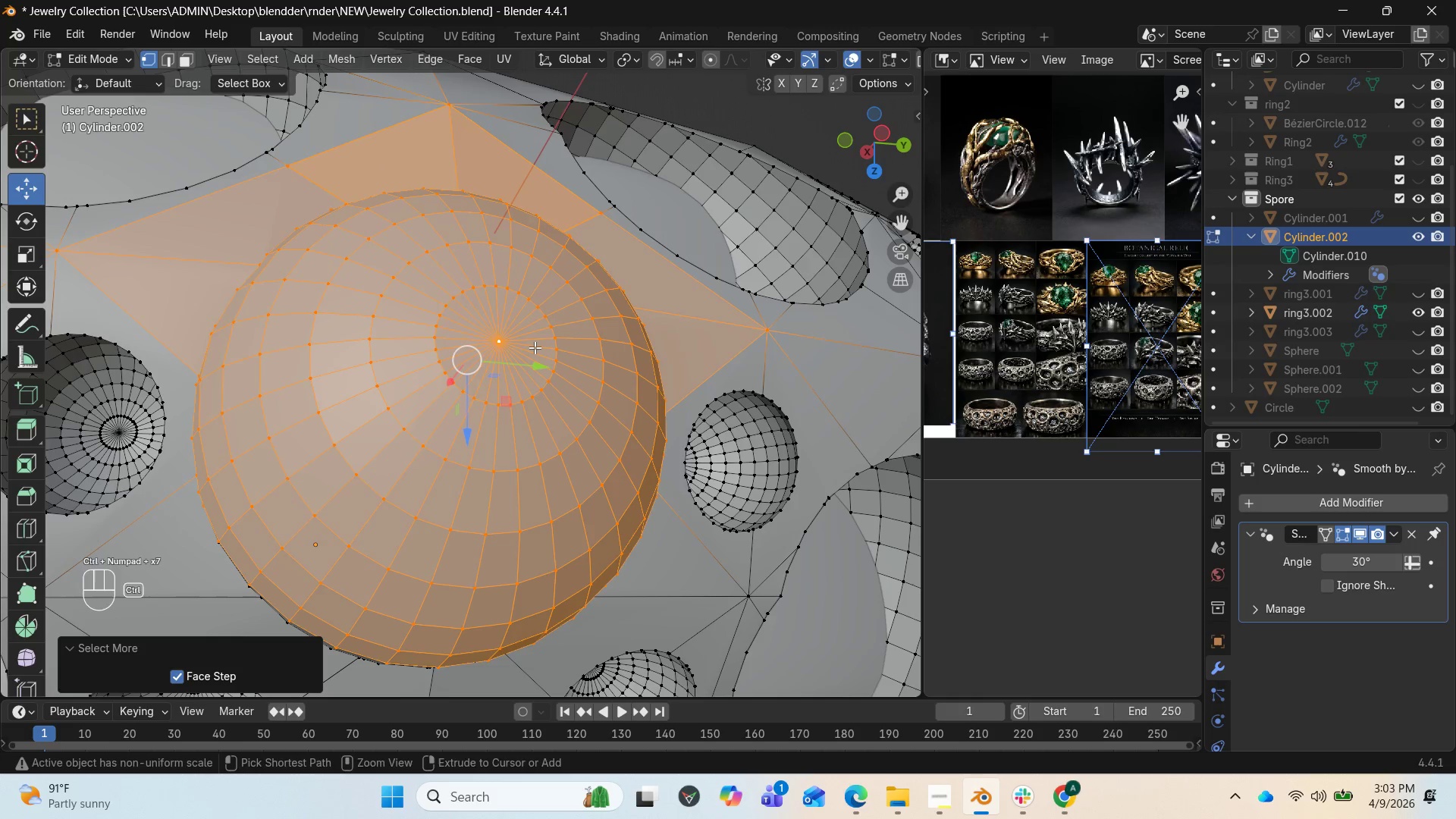 
key(Control+NumpadSubtract)
 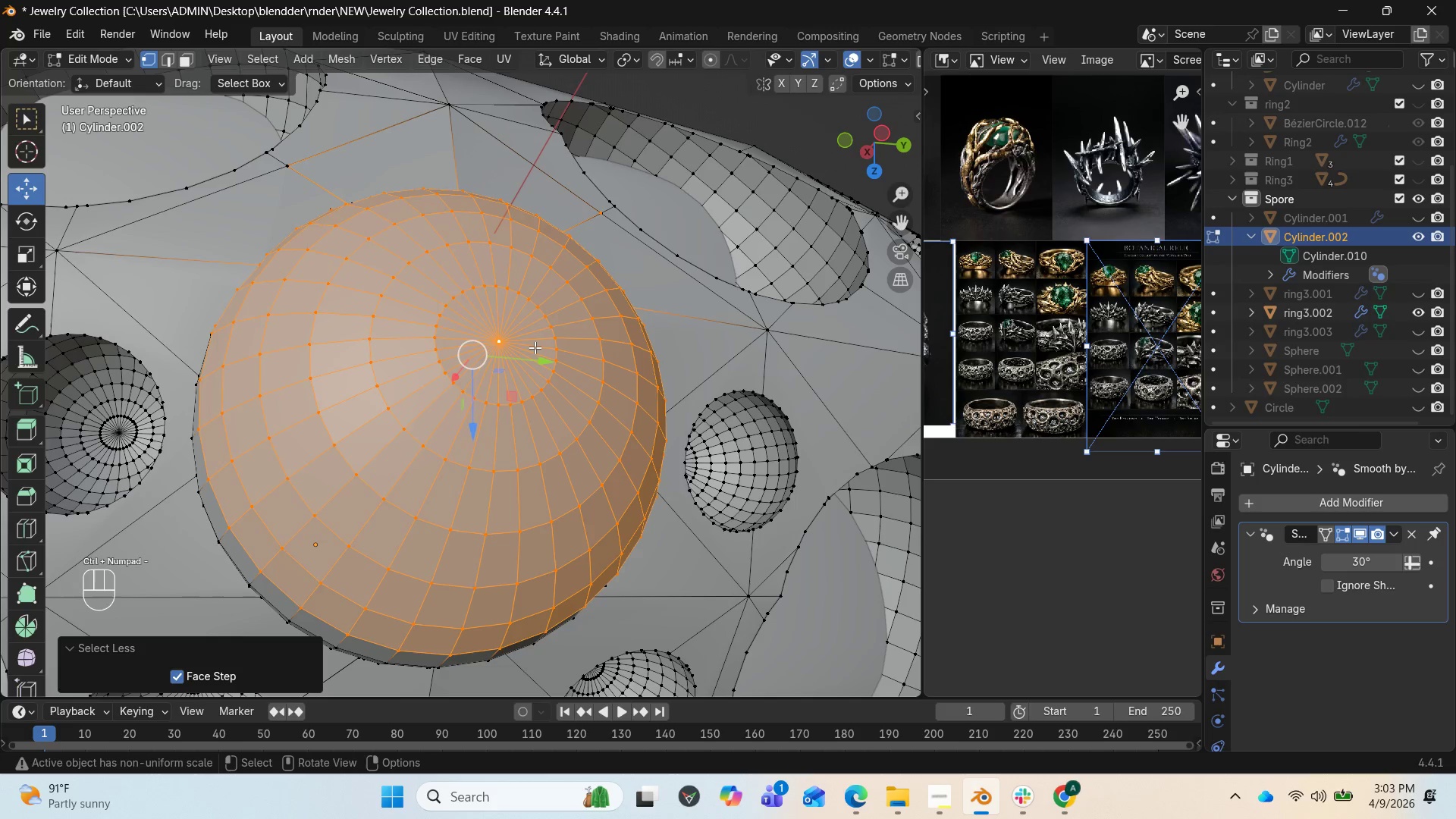 
key(Delete)
 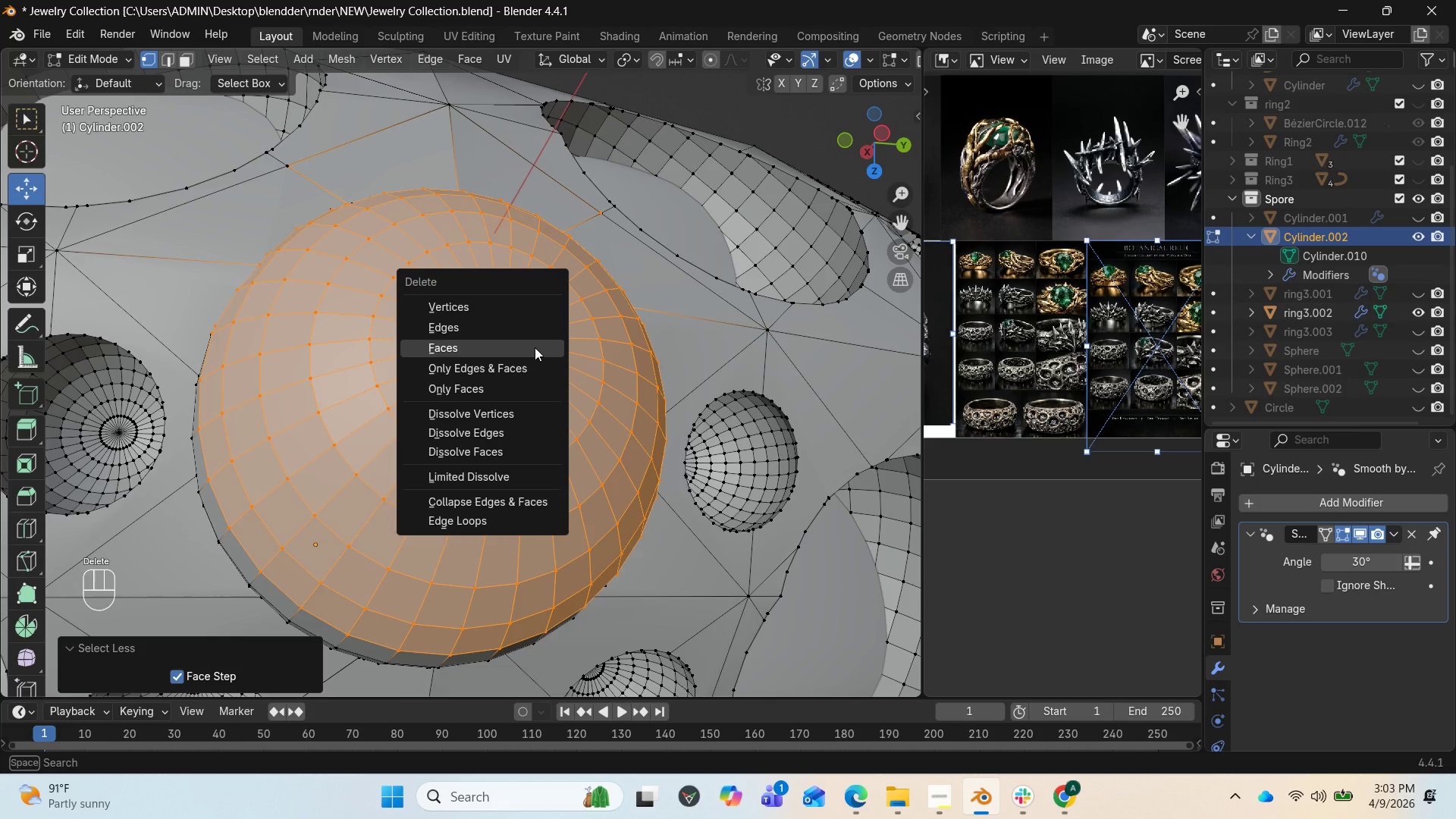 
left_click([535, 347])
 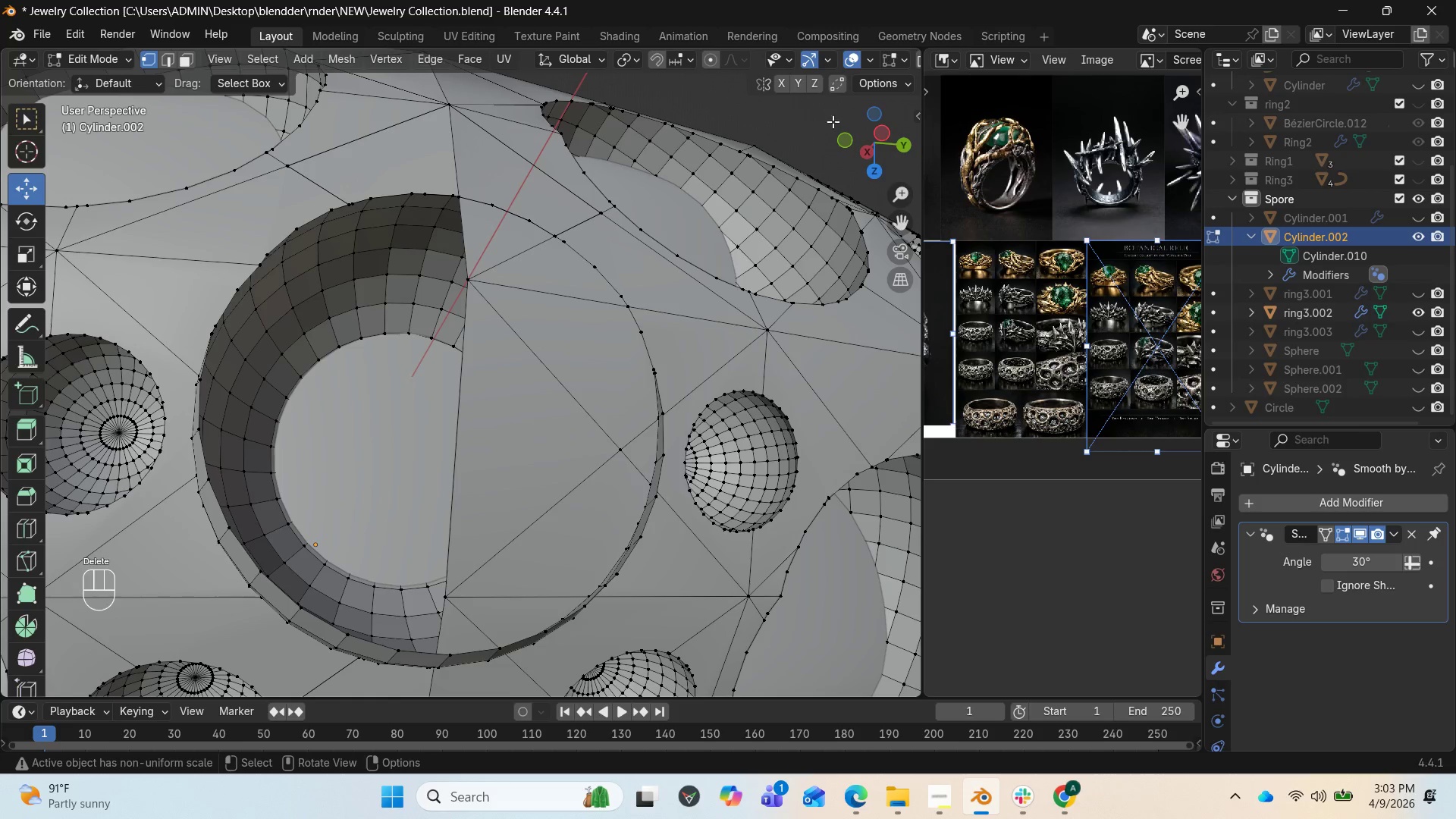 
left_click_drag(start_coordinate=[868, 157], to_coordinate=[905, 162])
 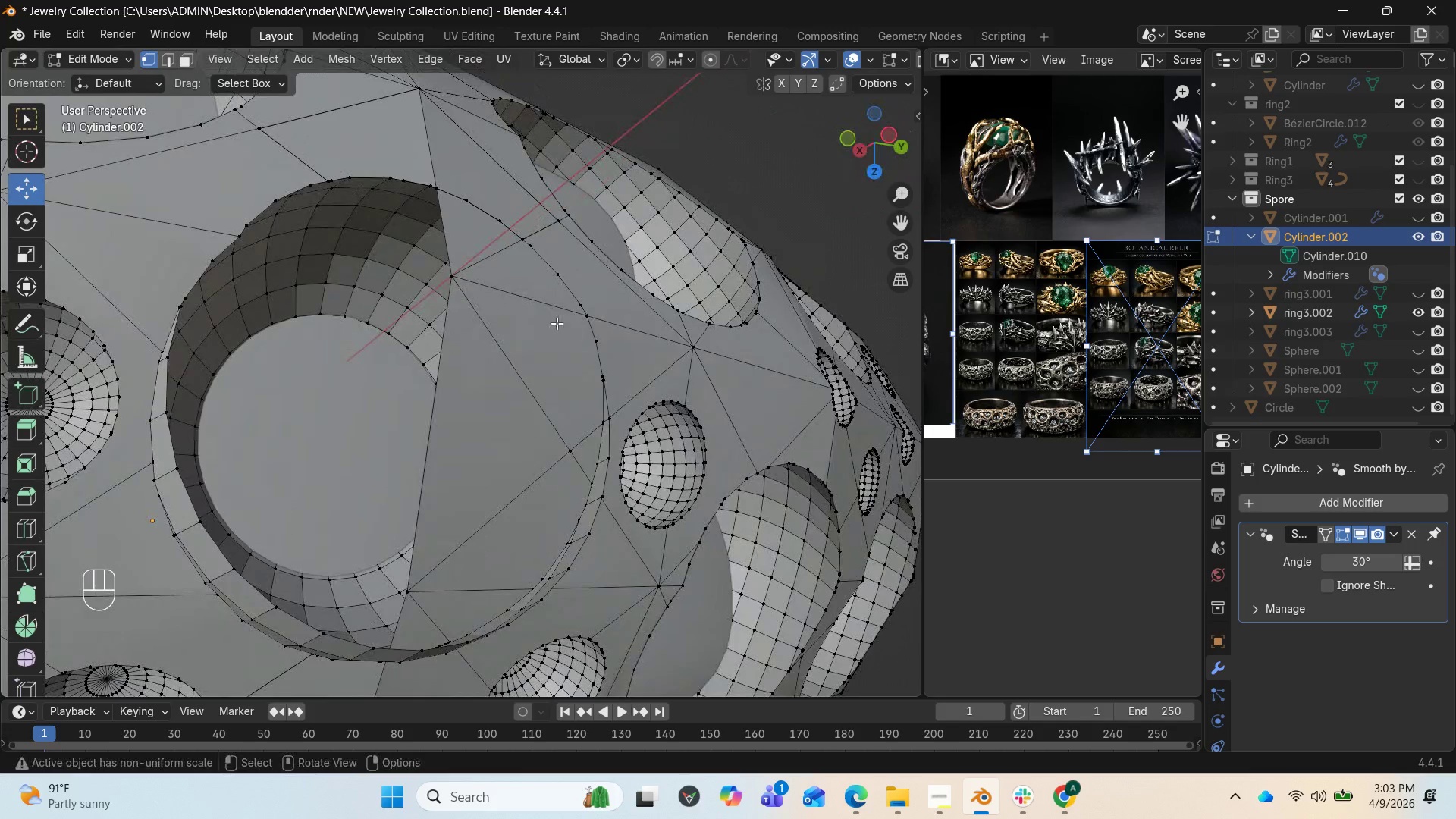 
scroll: coordinate [560, 303], scroll_direction: down, amount: 7.0
 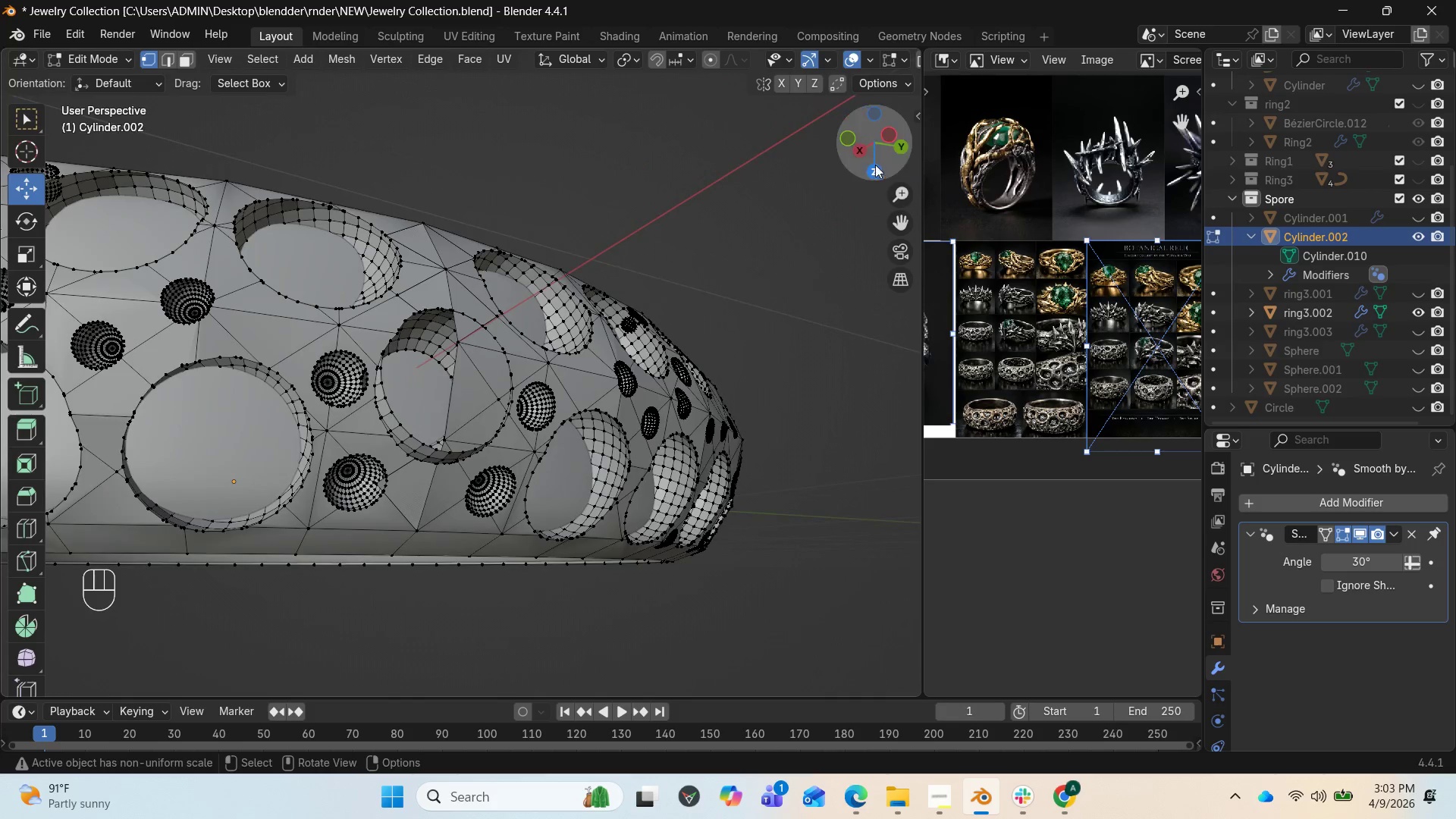 
left_click_drag(start_coordinate=[890, 155], to_coordinate=[833, 199])
 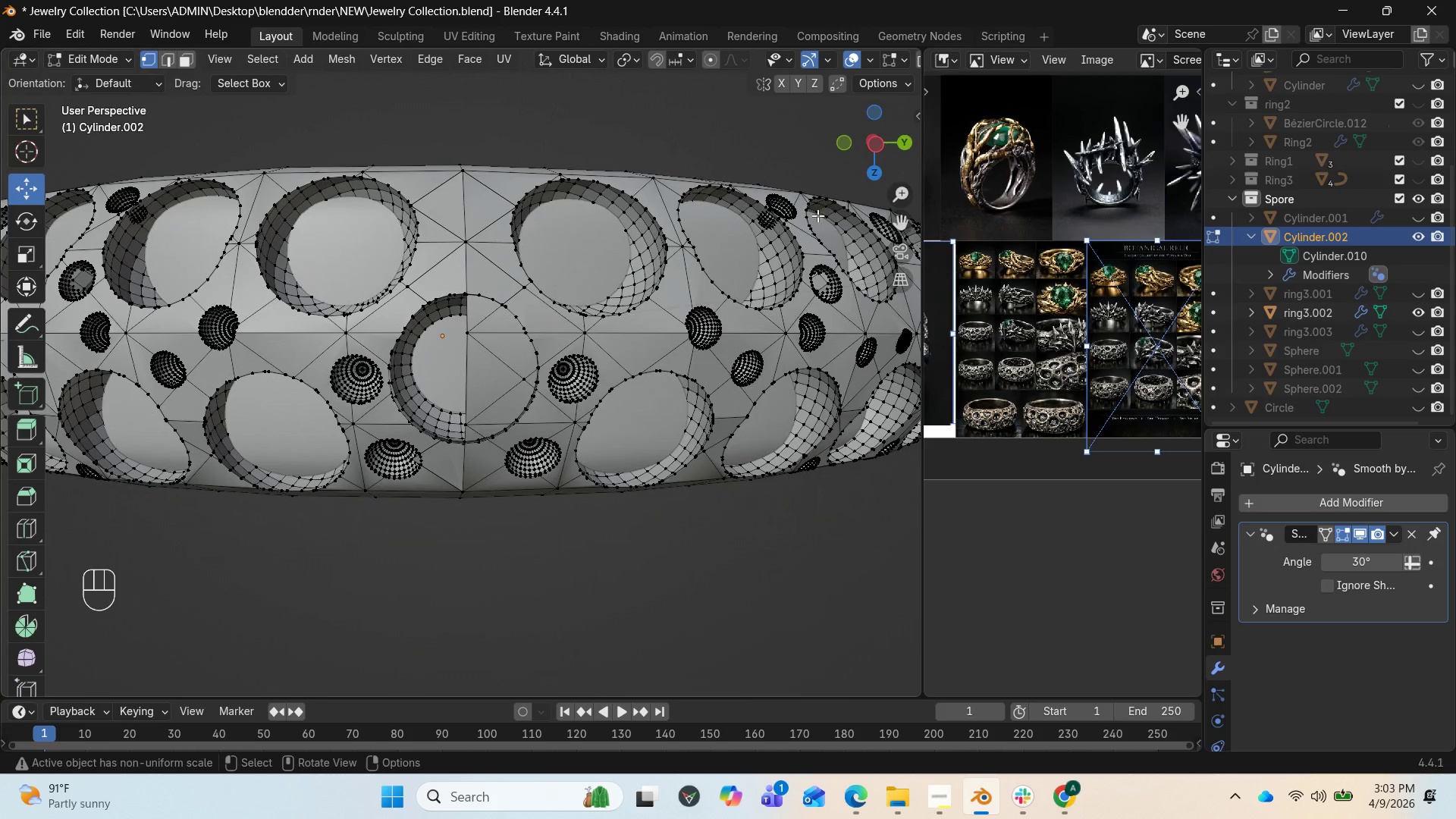 
key(CapsLock)
 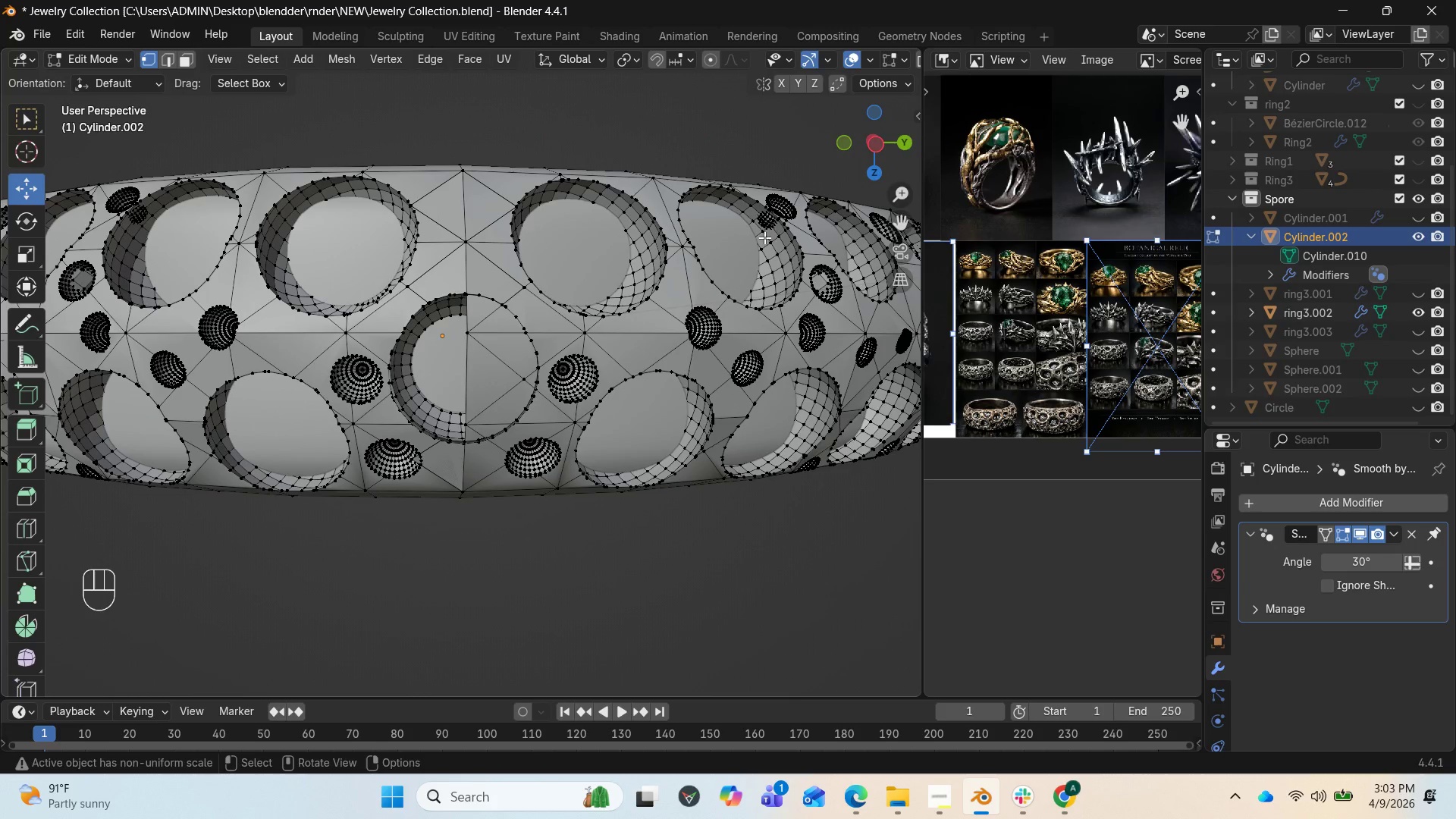 
key(Tab)
 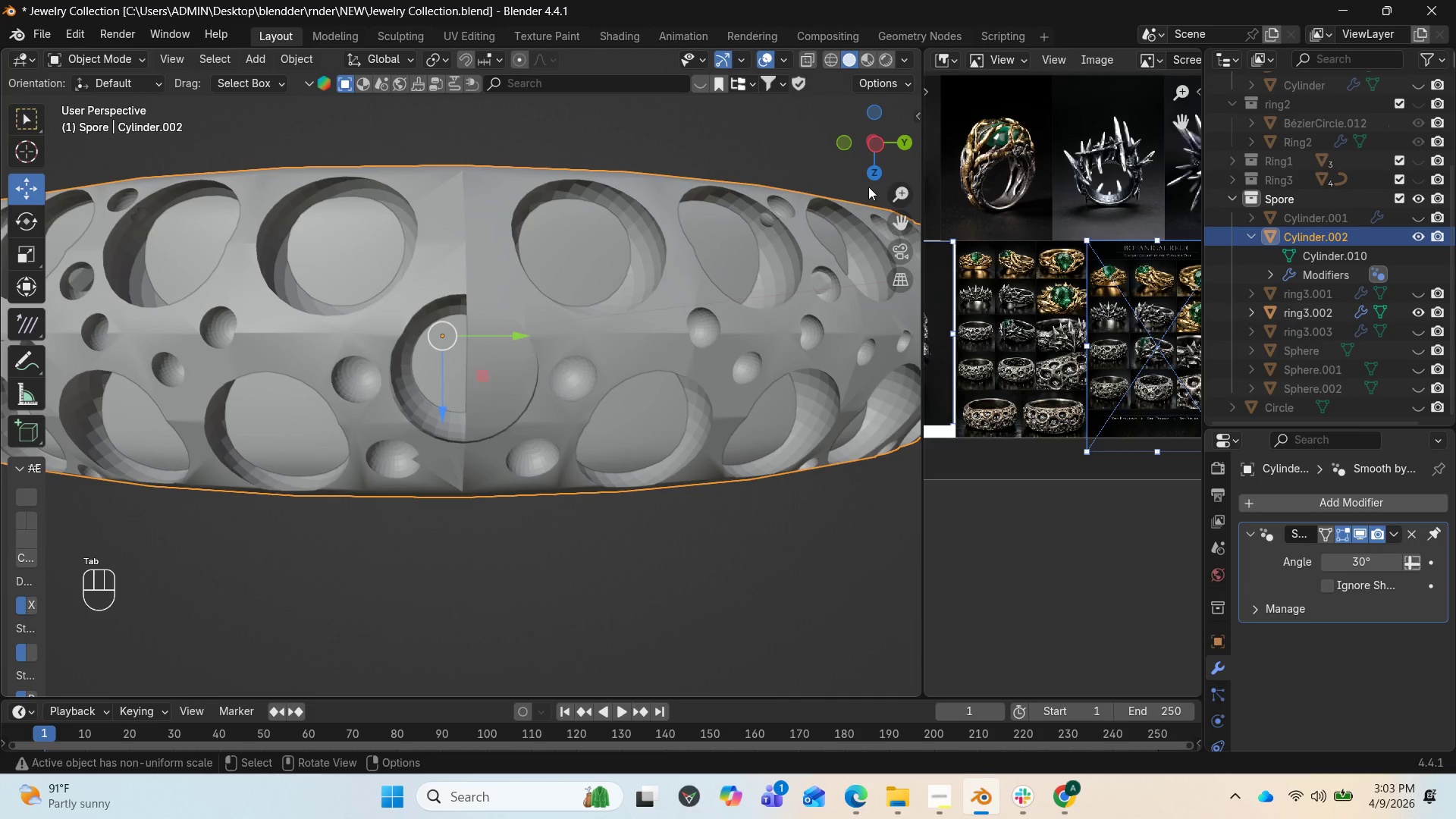 
scroll: coordinate [744, 300], scroll_direction: down, amount: 2.0
 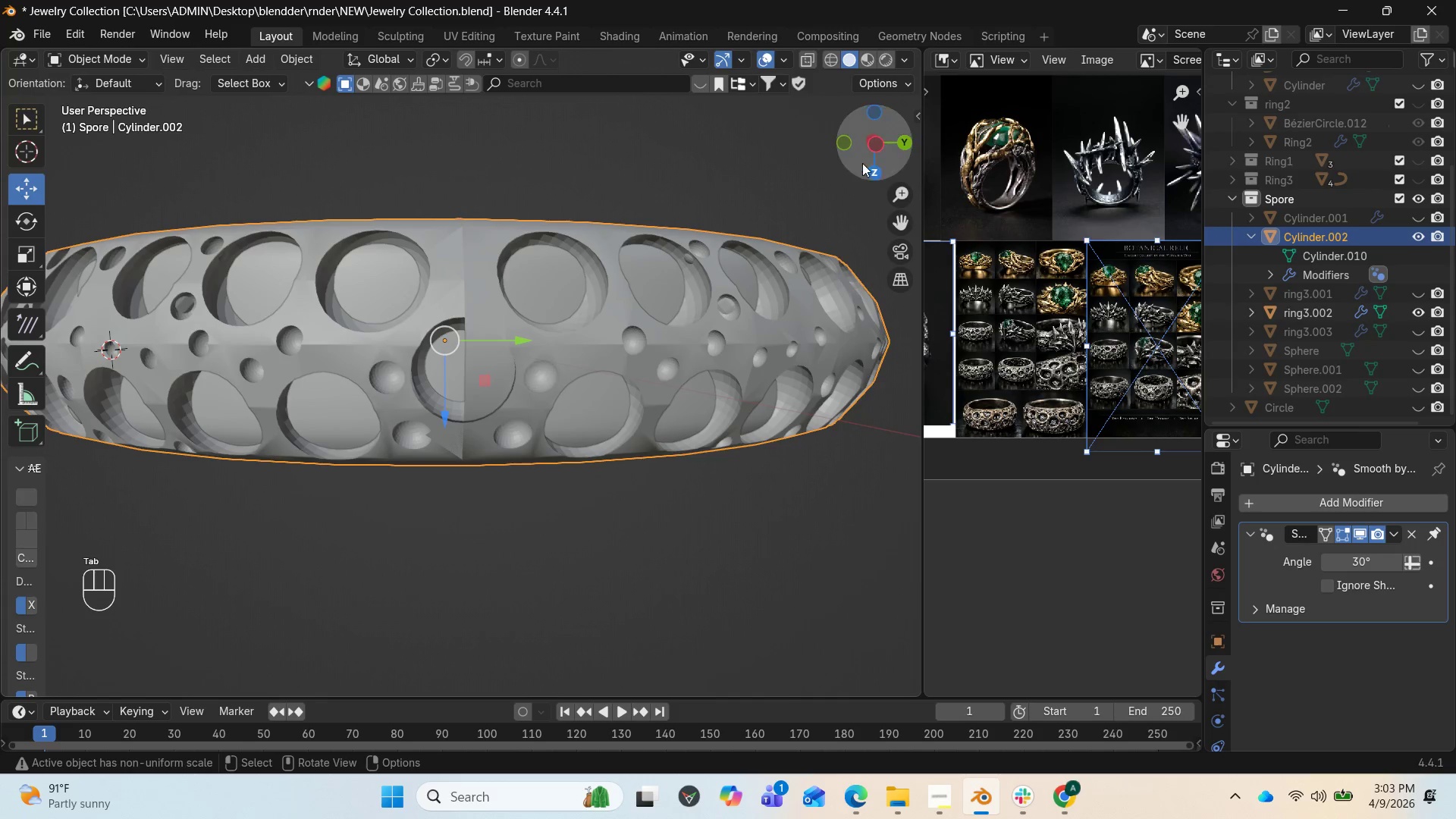 
left_click_drag(start_coordinate=[869, 143], to_coordinate=[6, 113])
 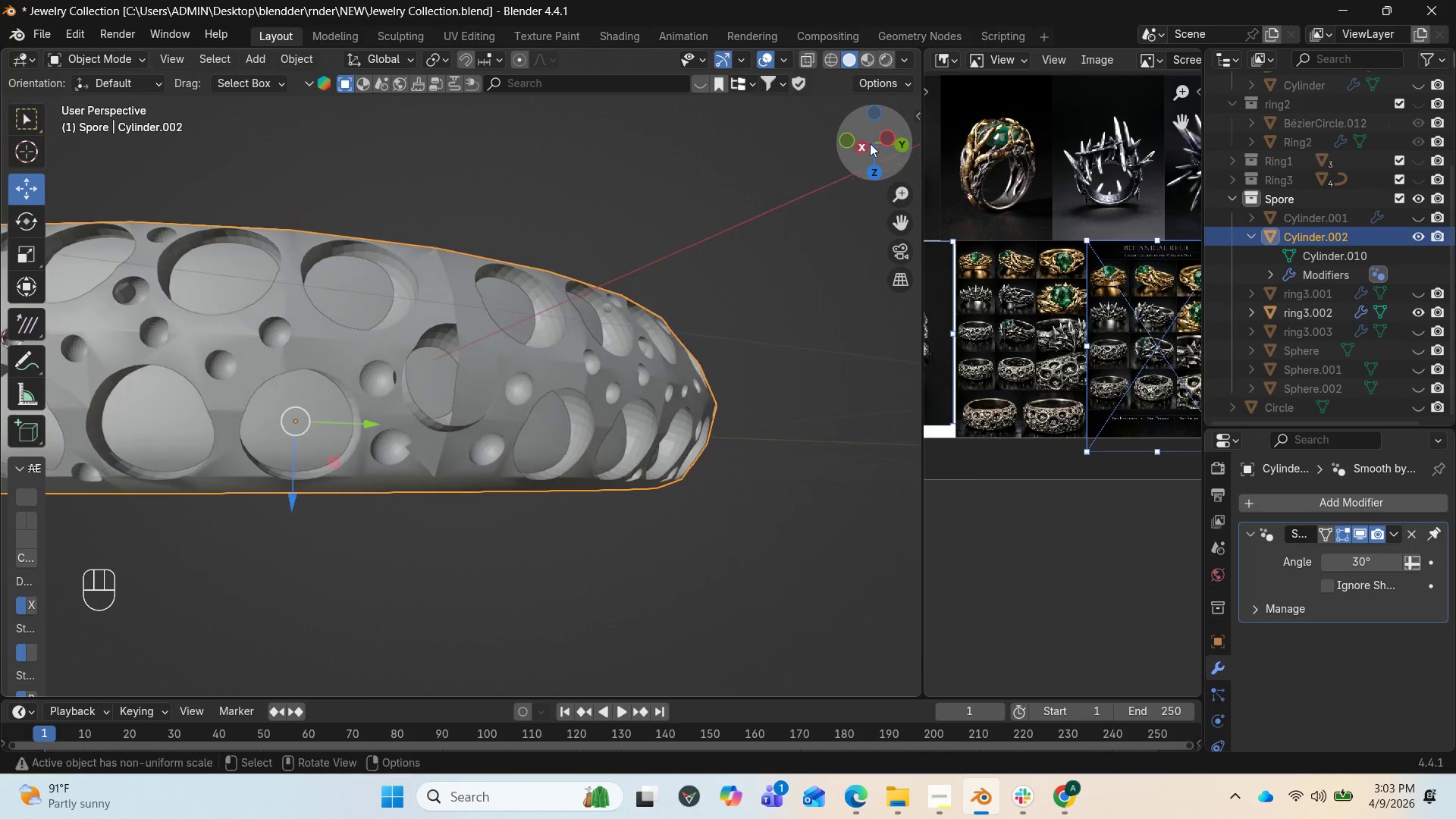 
key(CapsLock)
 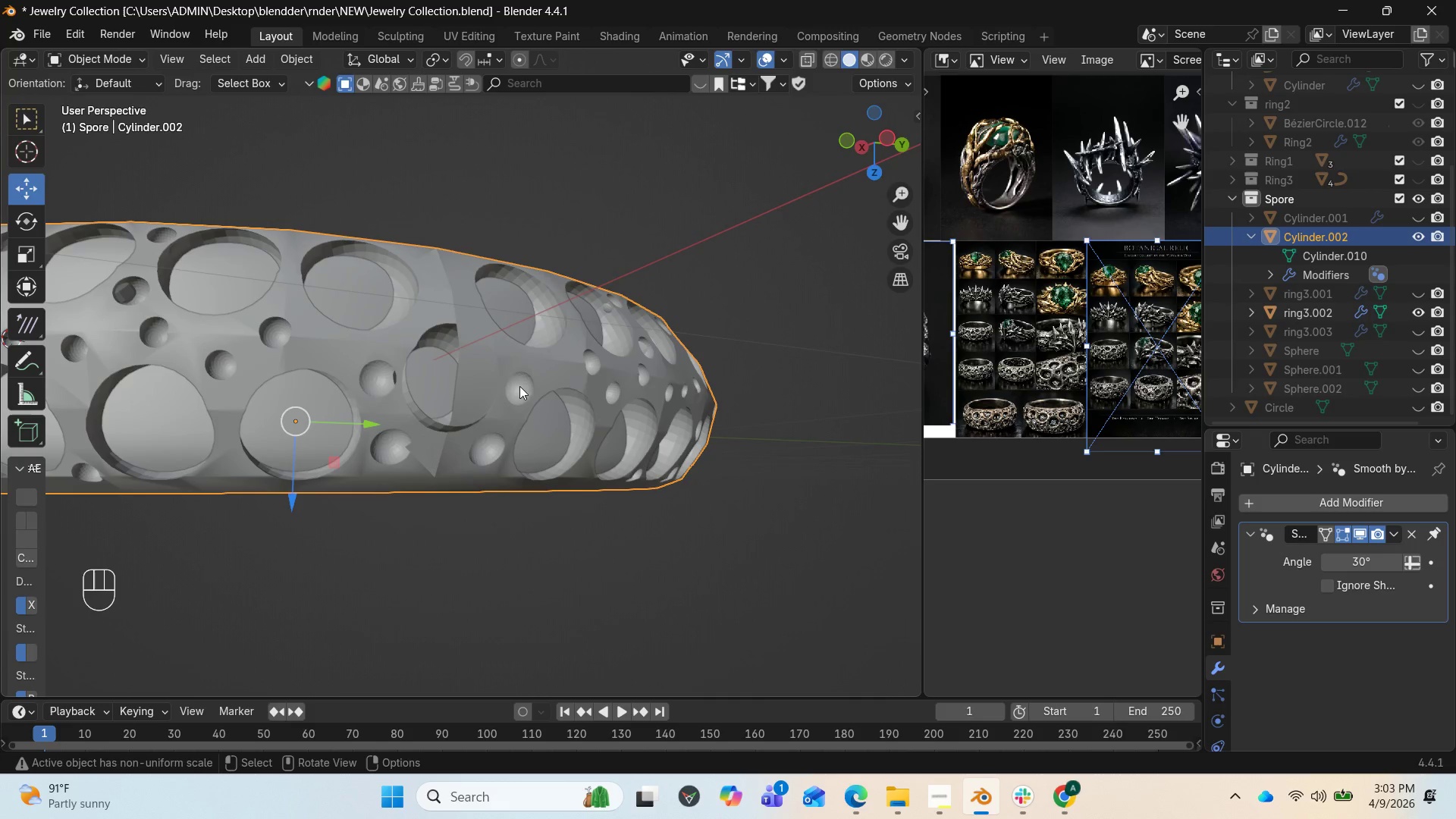 
key(Tab)
 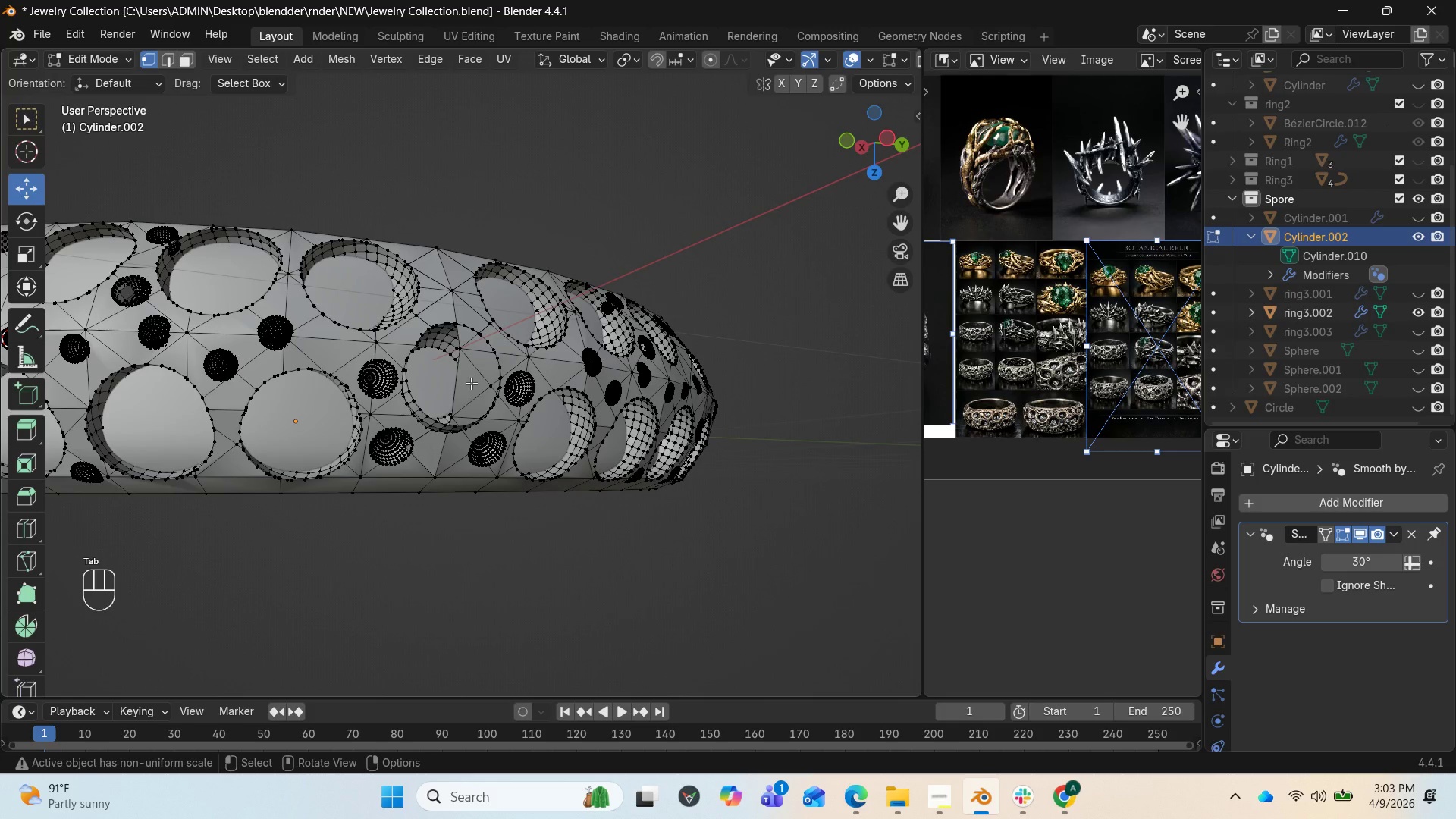 
left_click([471, 383])
 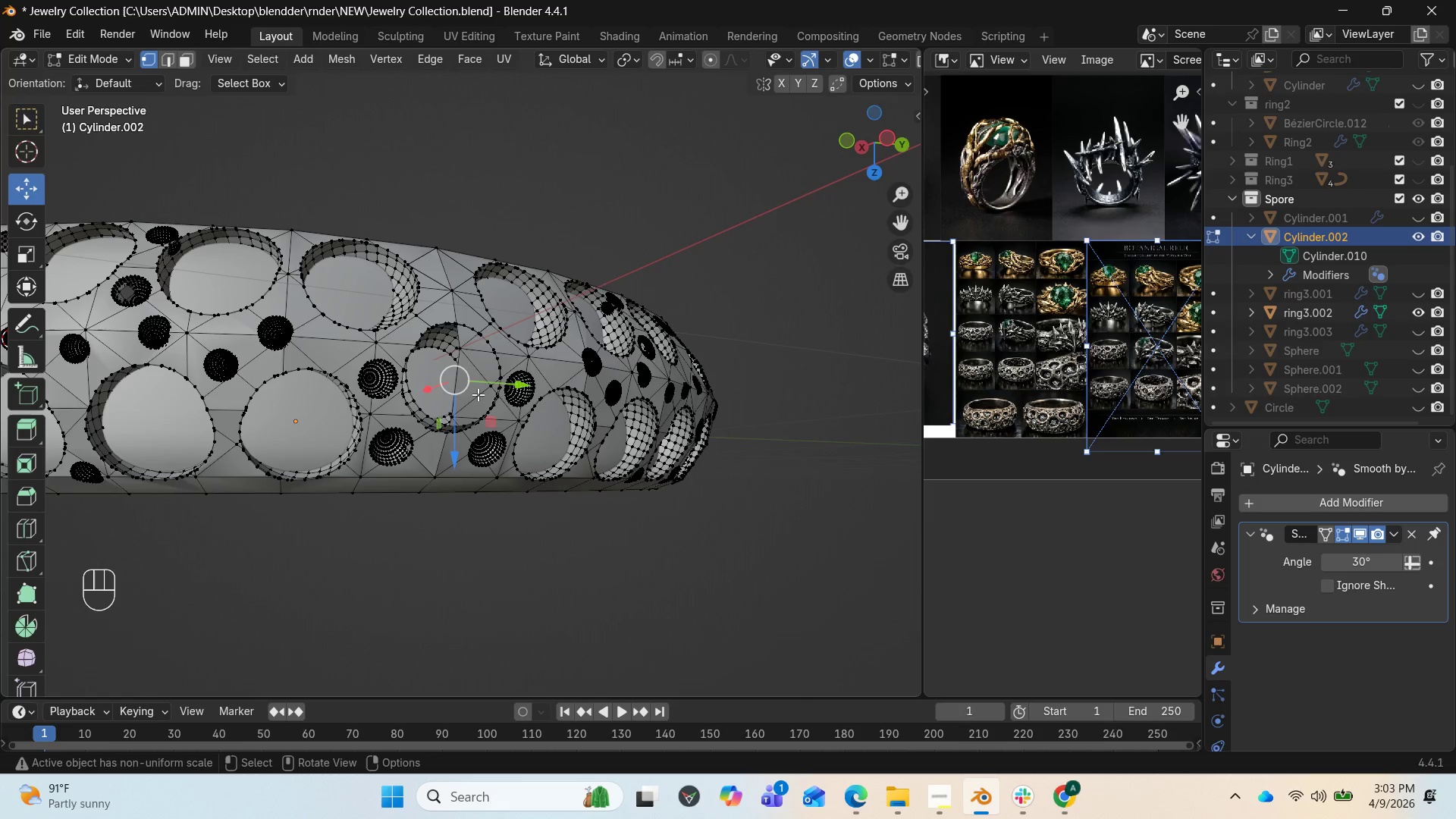 
scroll: coordinate [482, 397], scroll_direction: up, amount: 1.0
 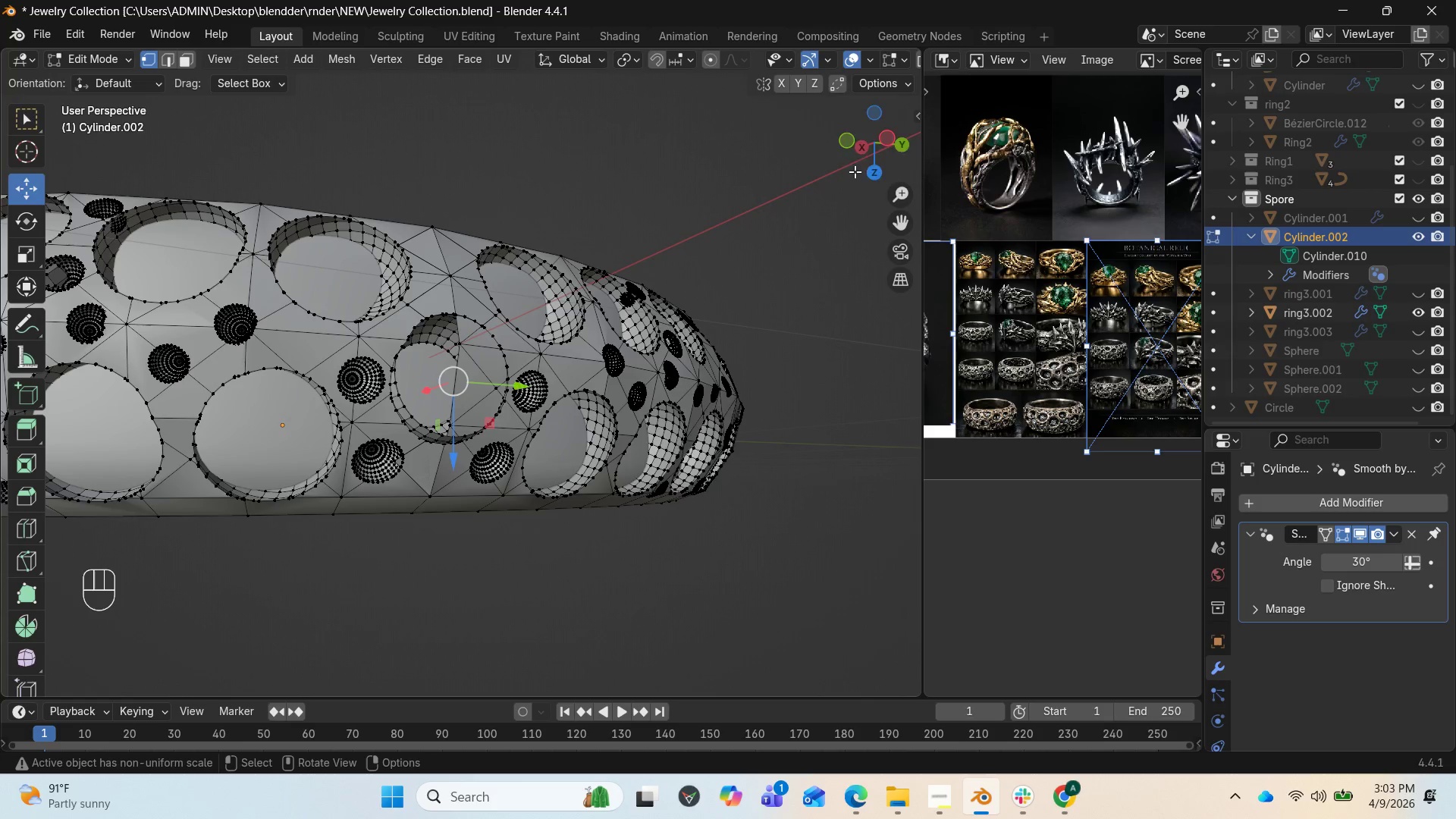 
left_click_drag(start_coordinate=[865, 162], to_coordinate=[745, 212])
 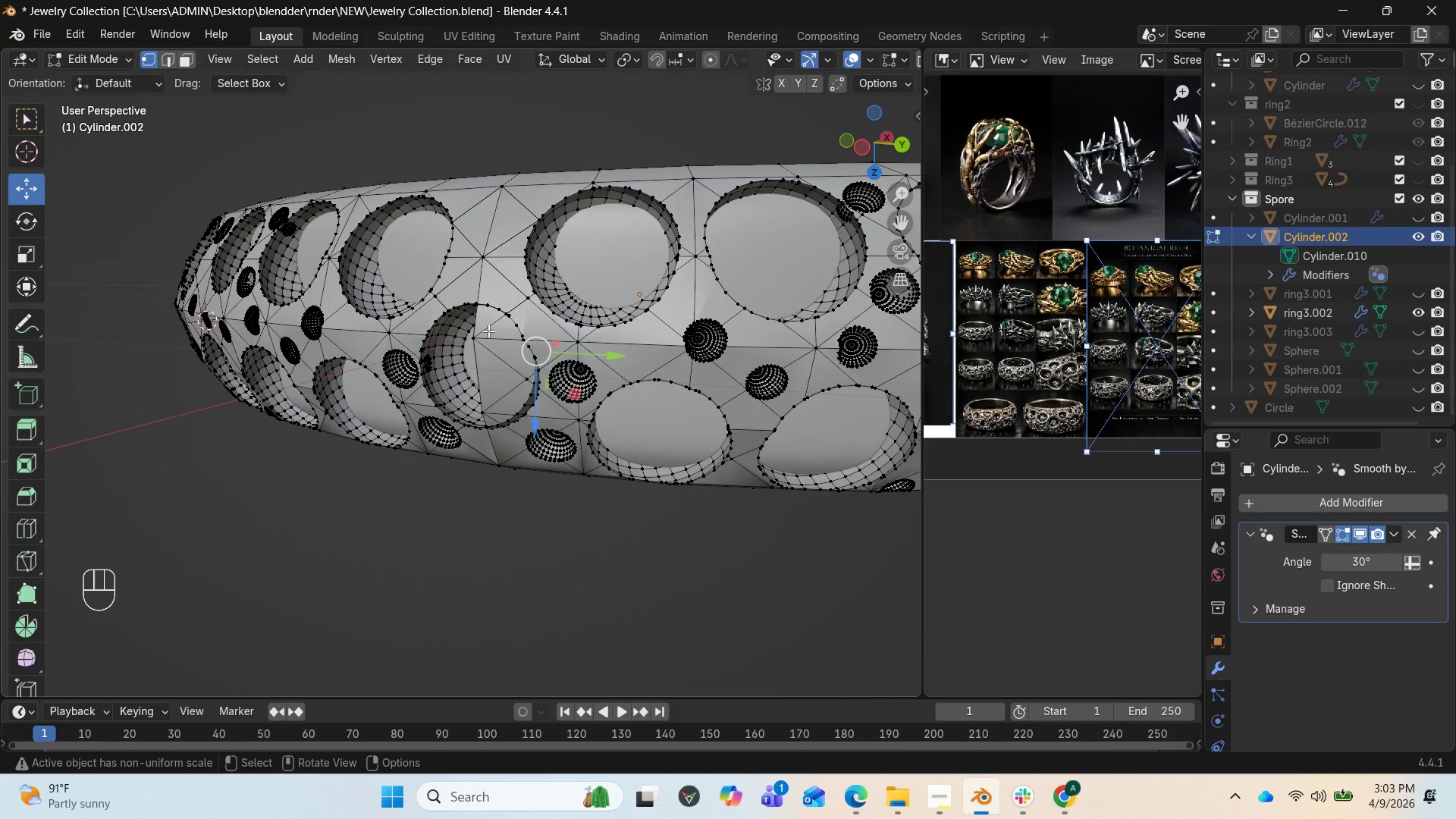 
left_click([485, 331])
 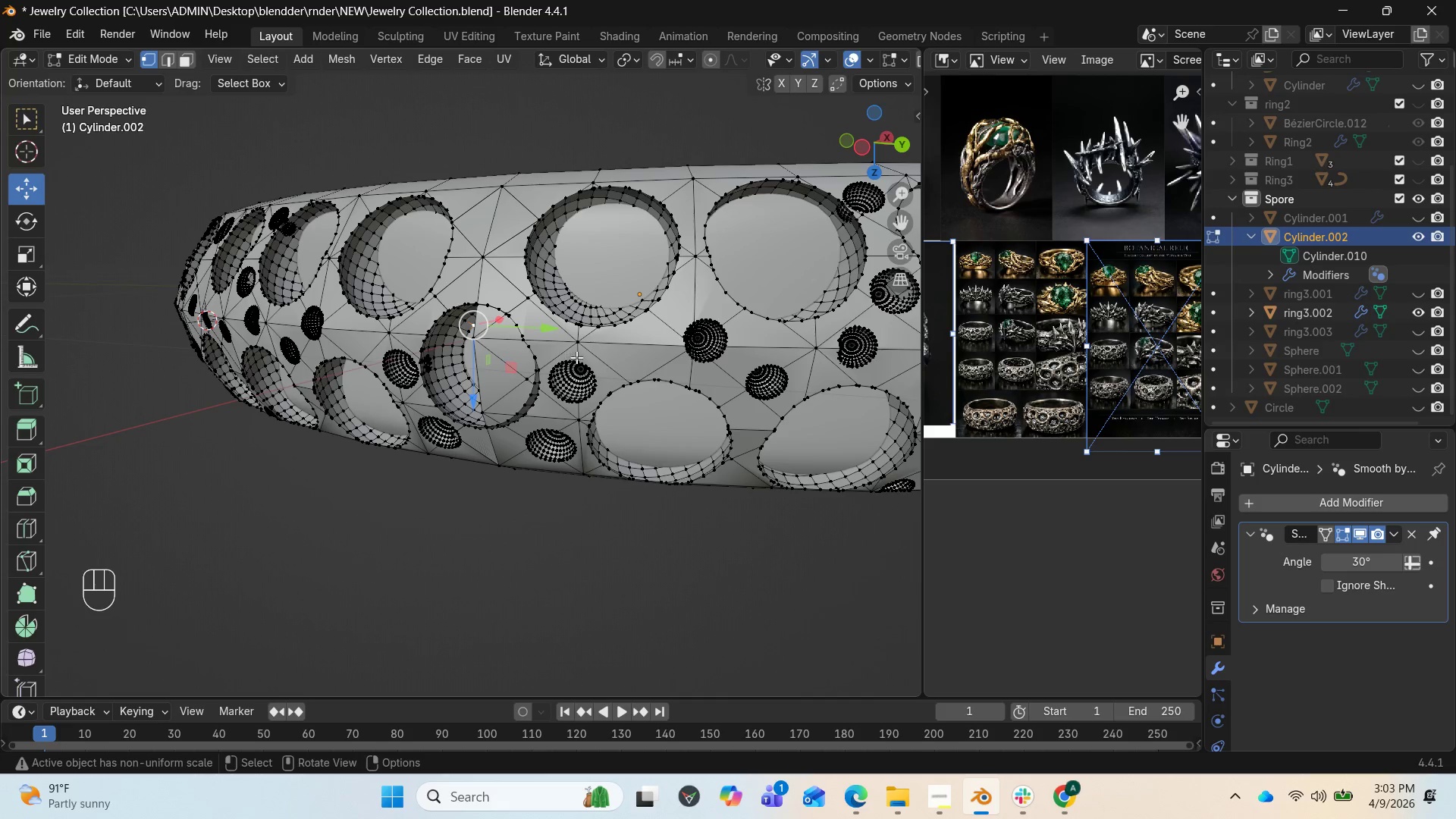 
key(Control+Z)
 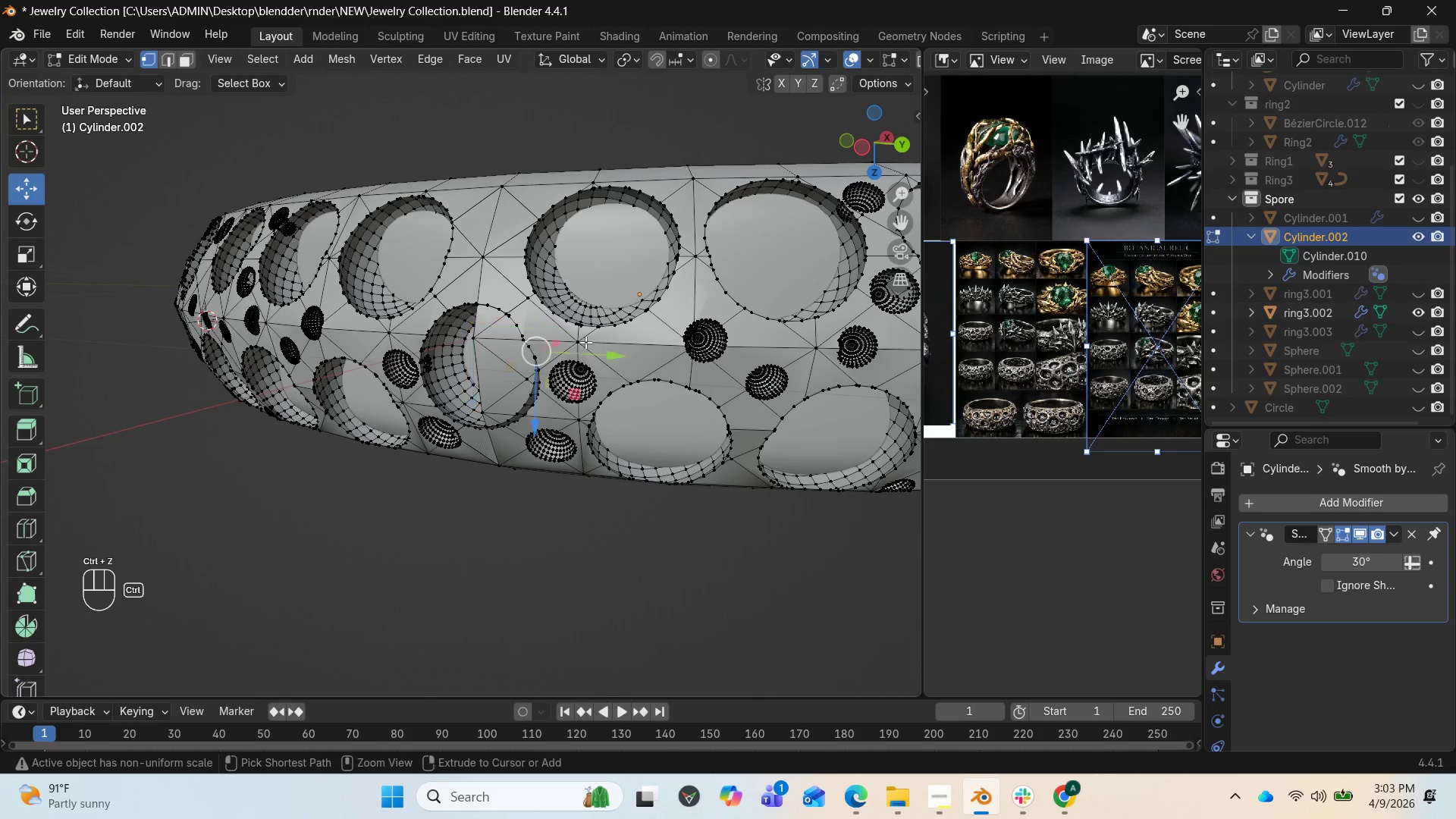 
key(Control+Z)
 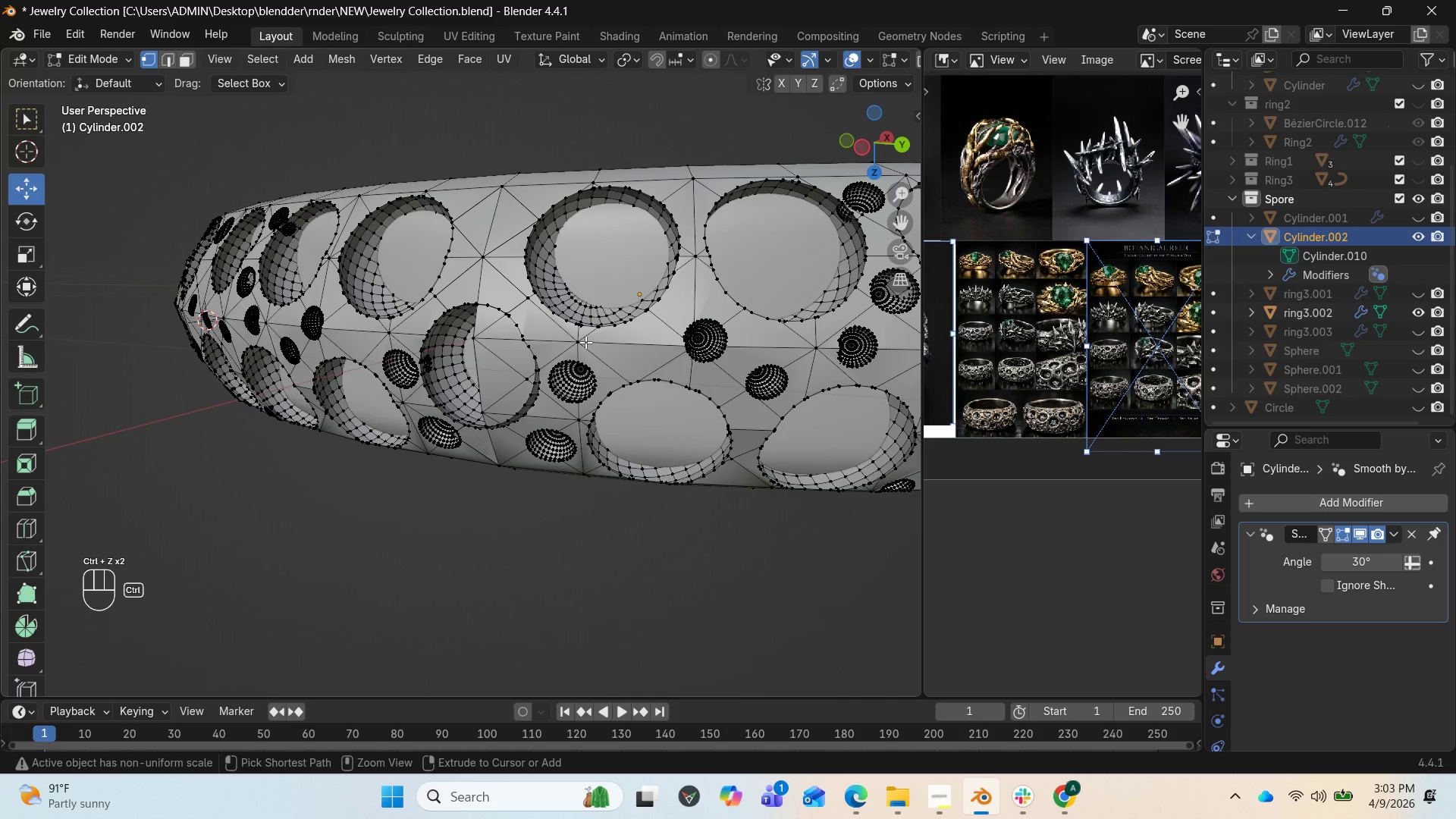 
key(Control+Z)
 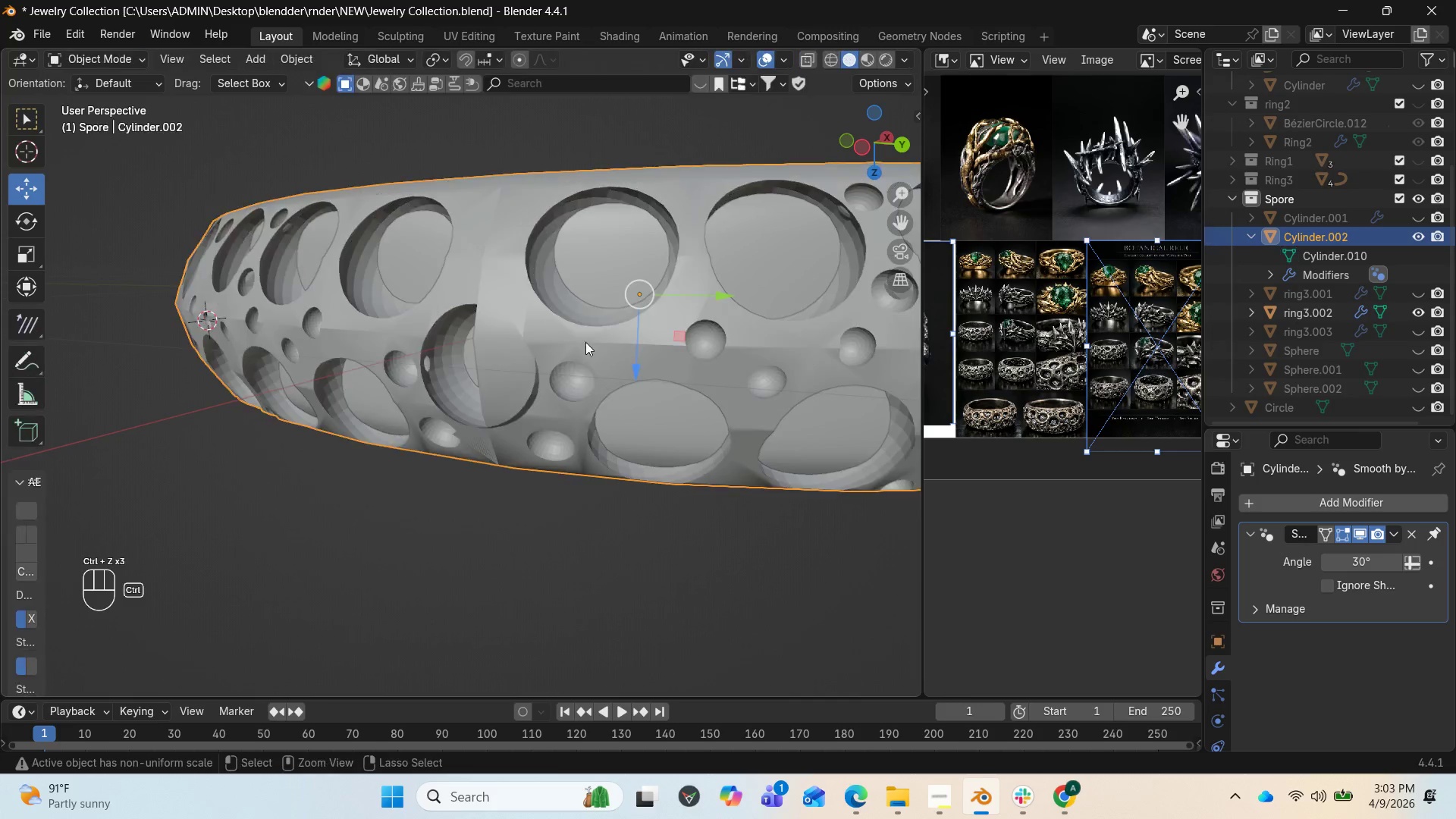 
key(Control+Z)
 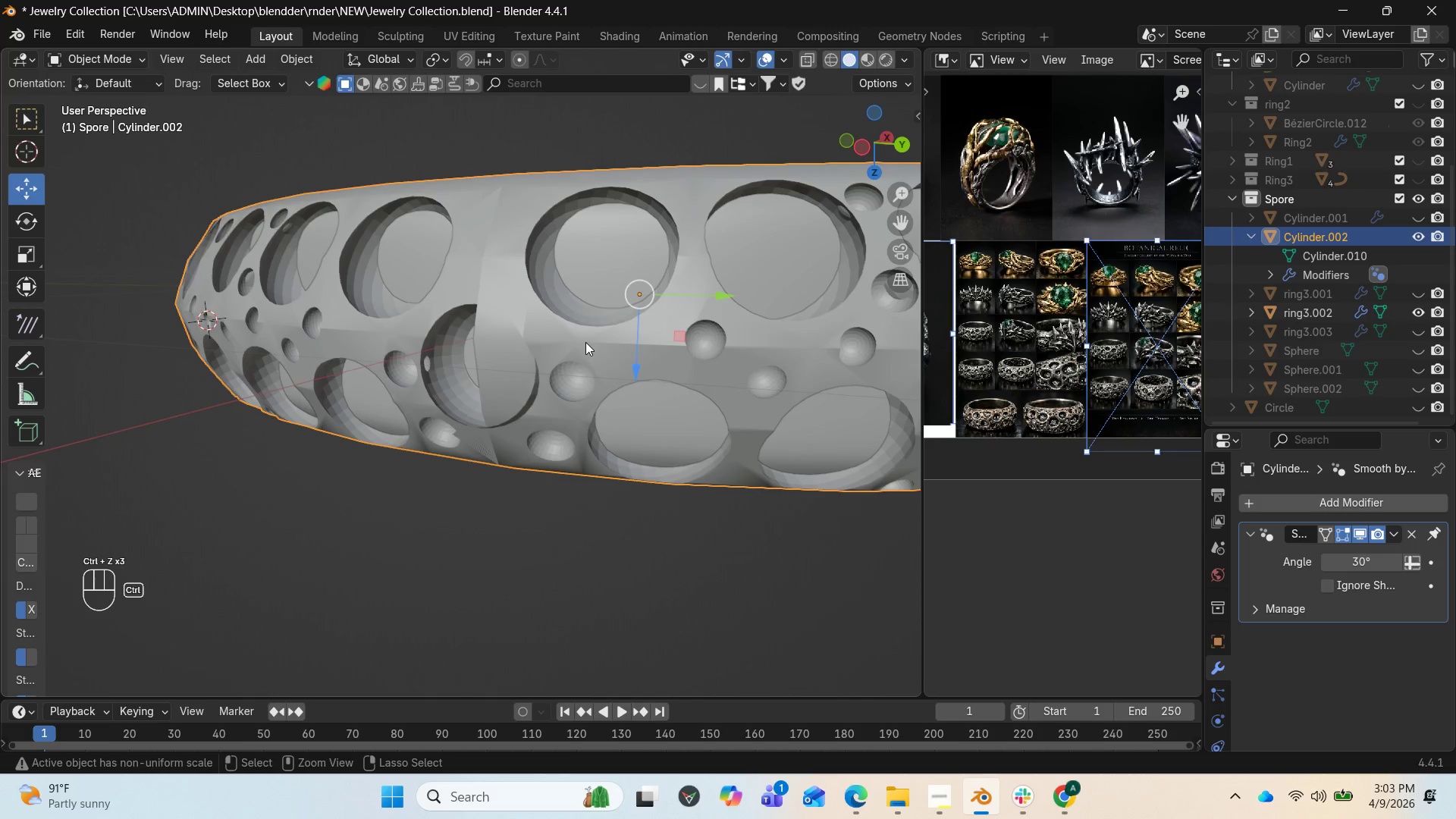 
key(Control+Z)
 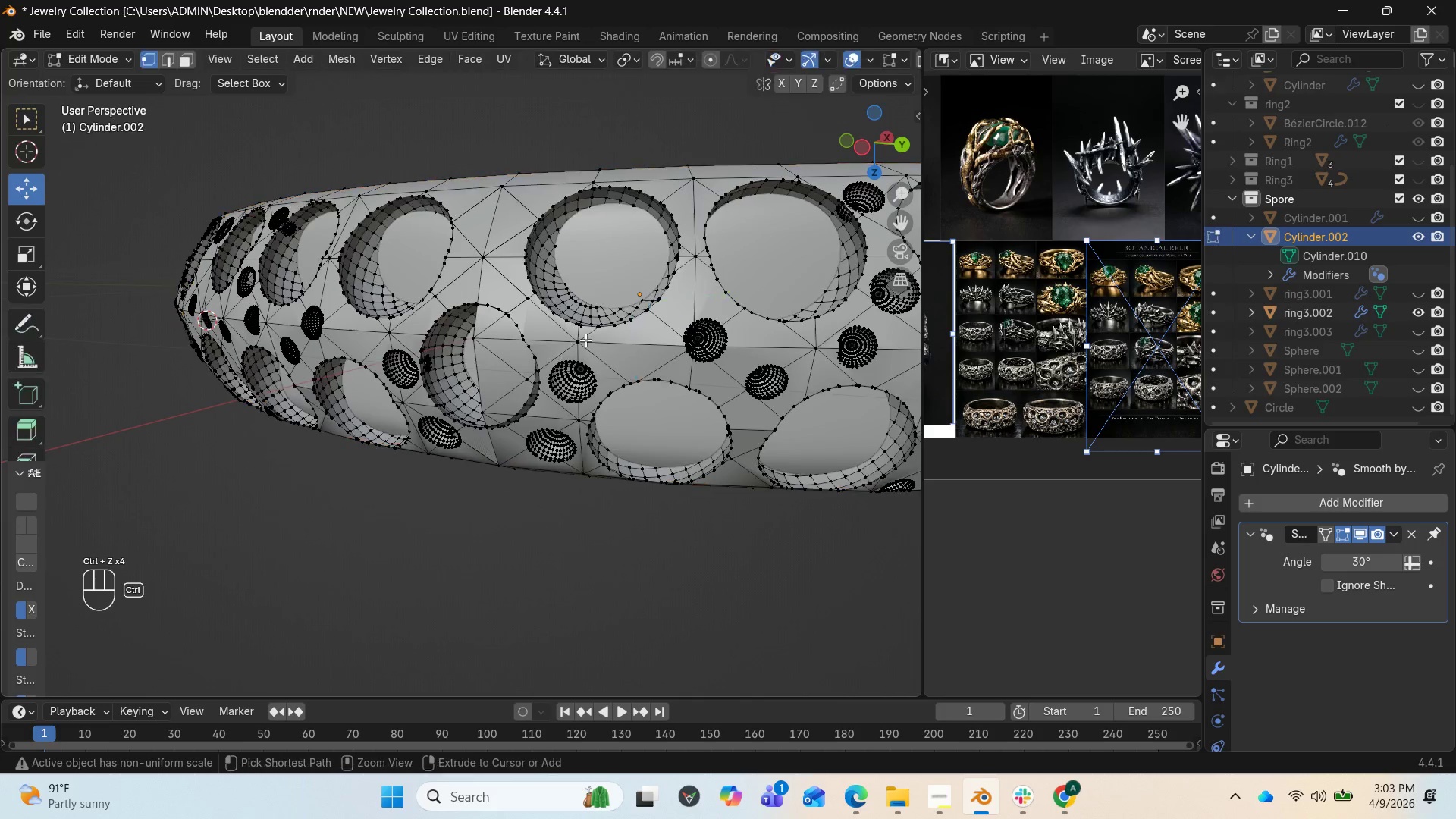 
key(Control+Z)
 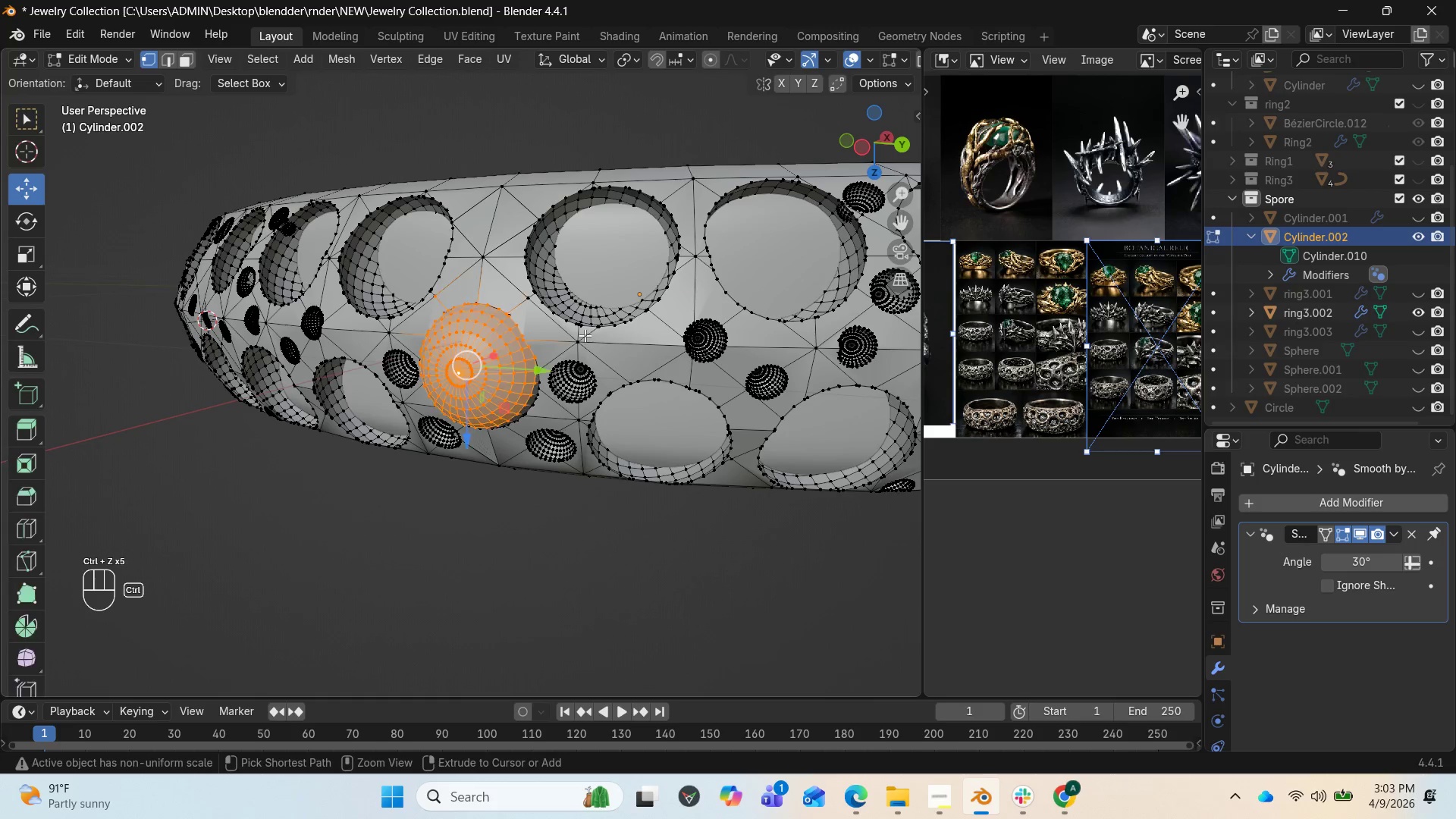 
key(Control+Z)
 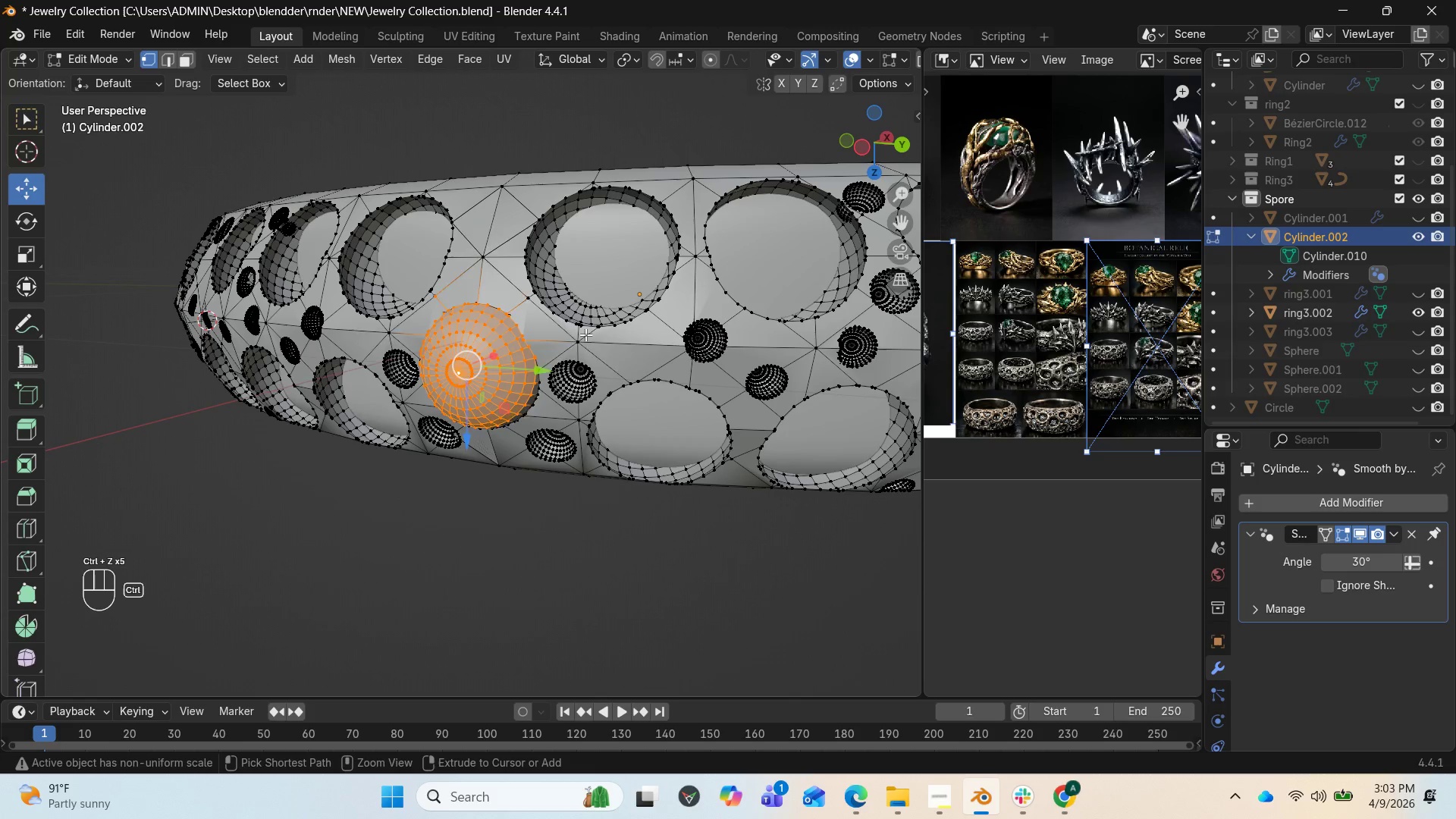 
key(Control+Z)
 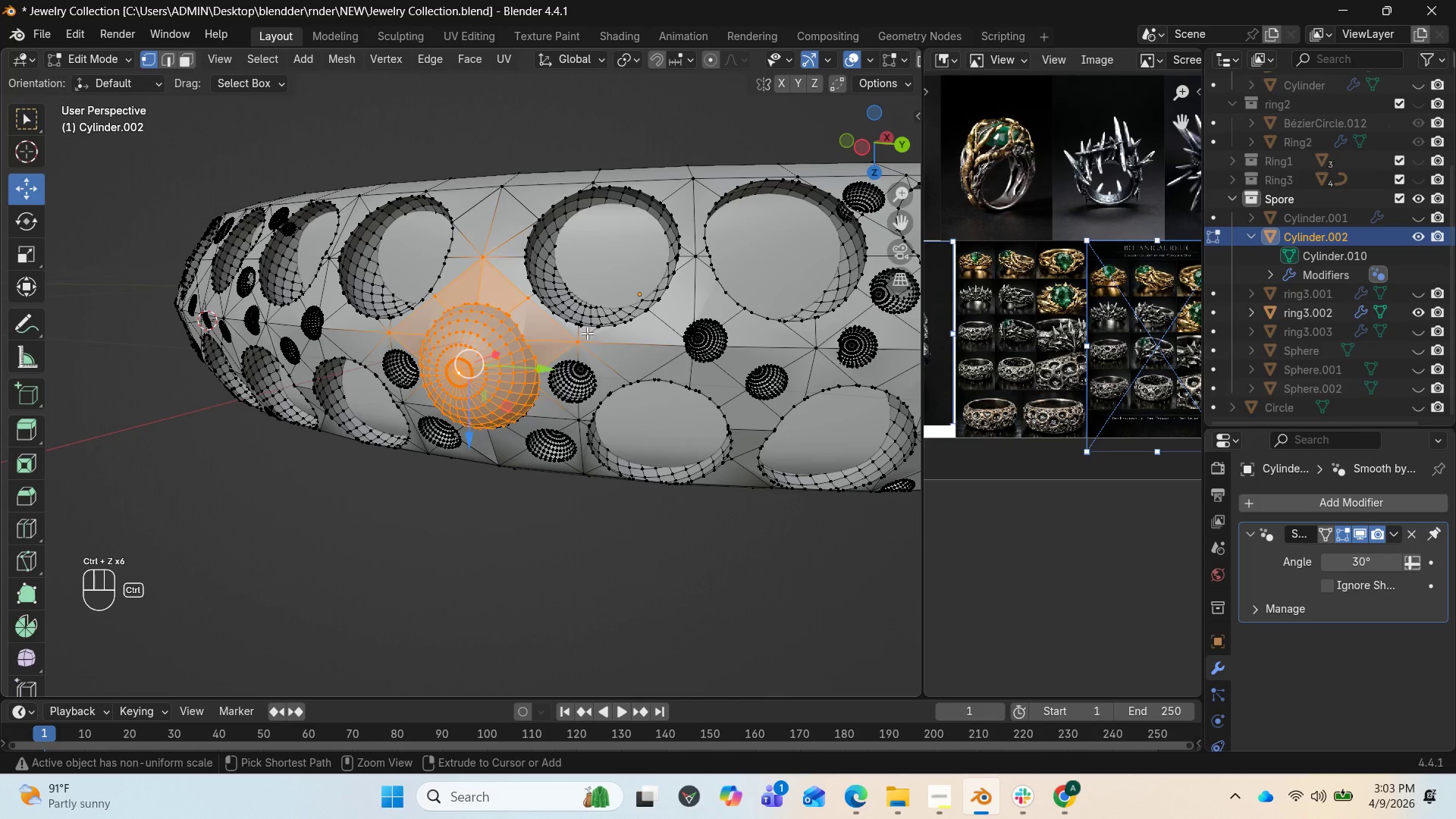 
key(Control+Z)
 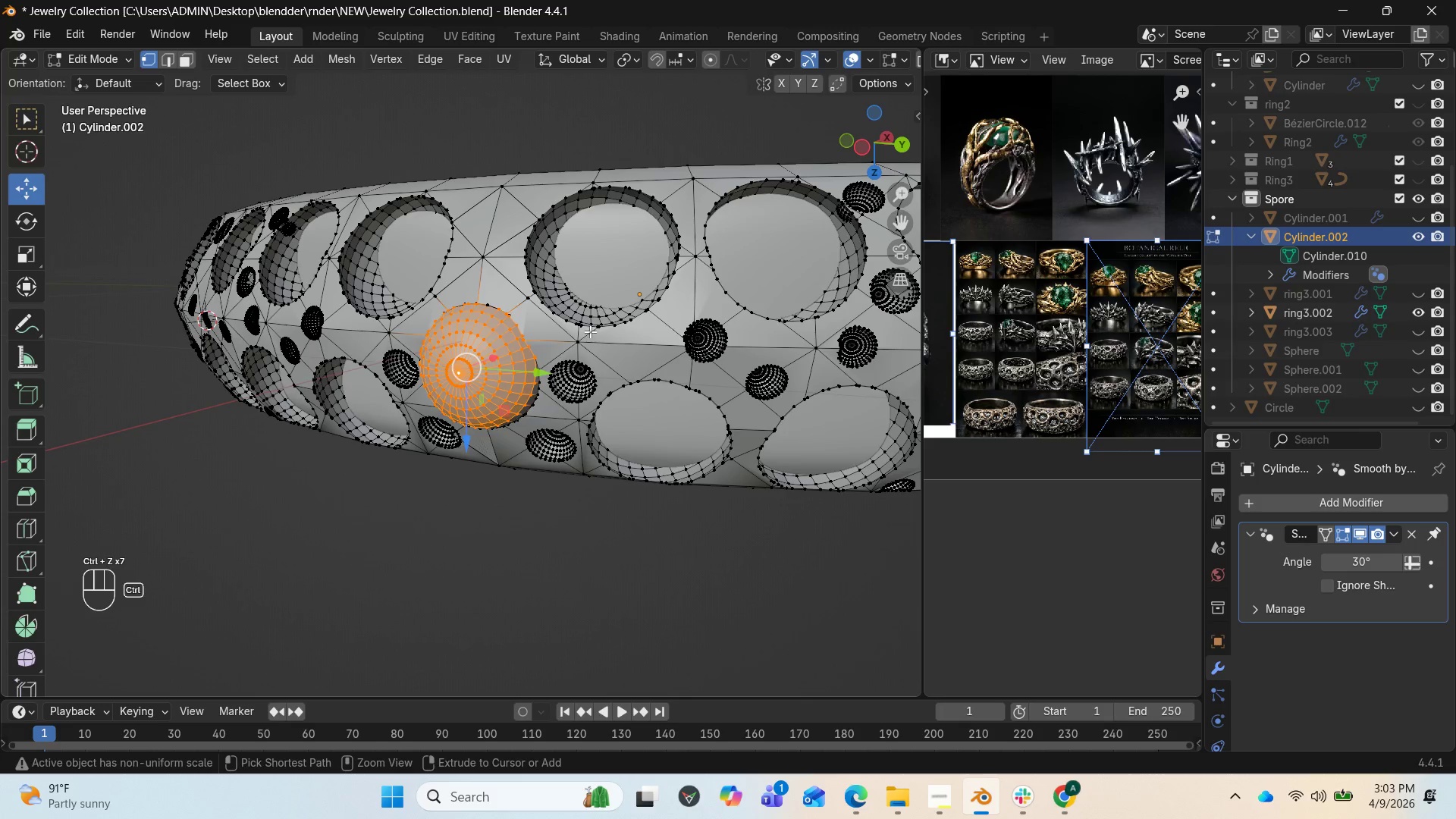 
key(Control+Z)
 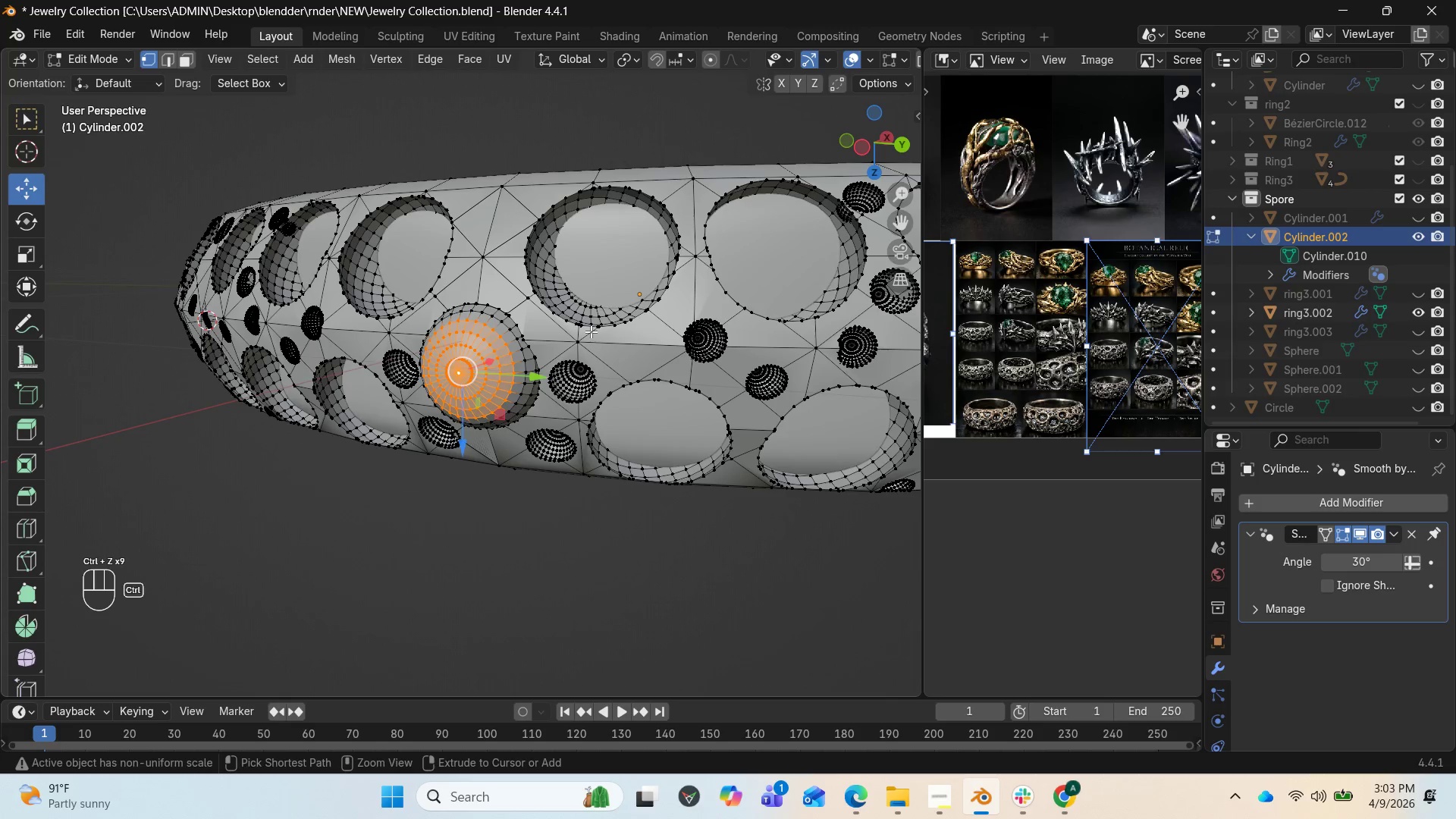 
key(Control+Z)
 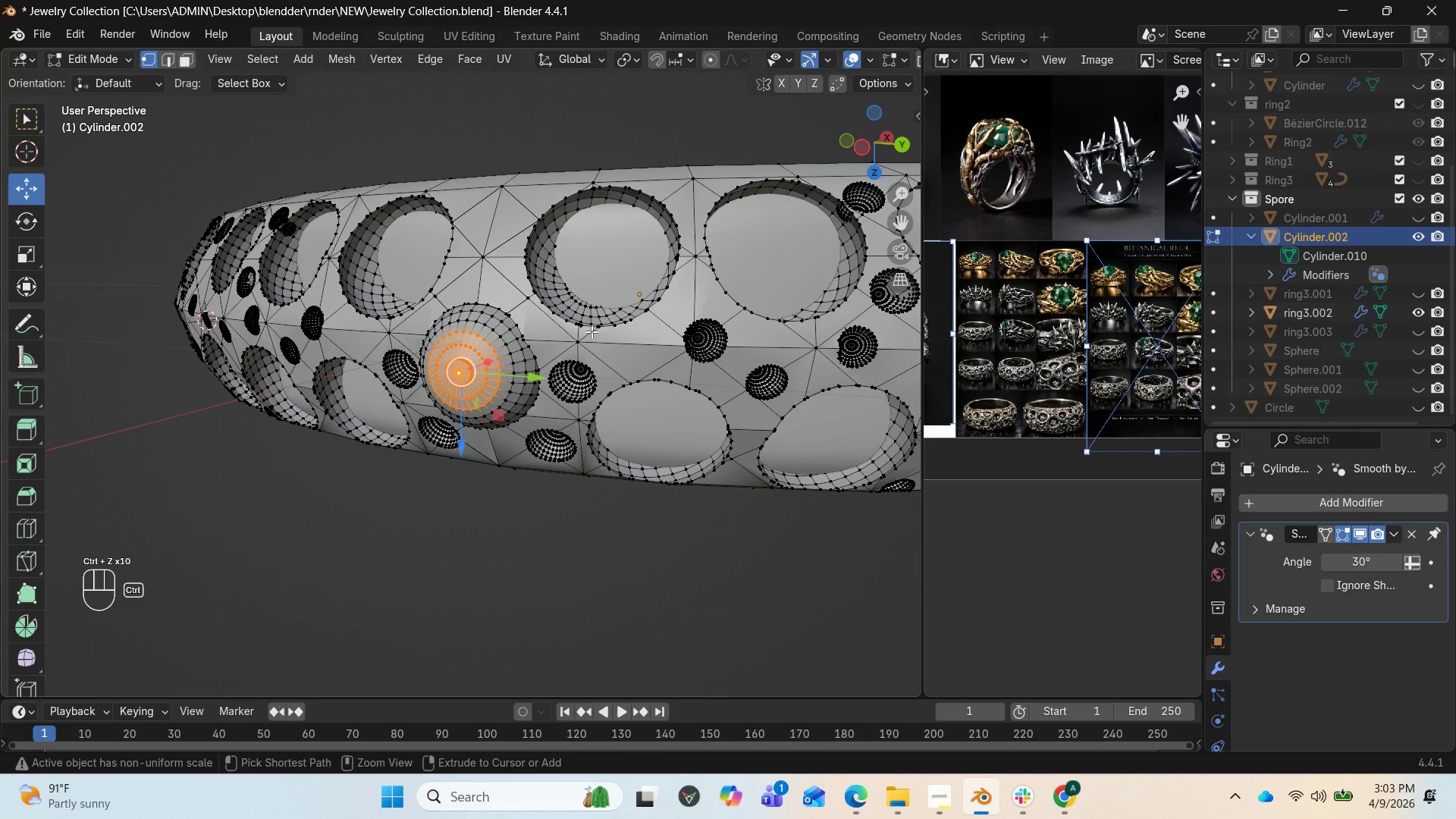 
key(Control+Z)
 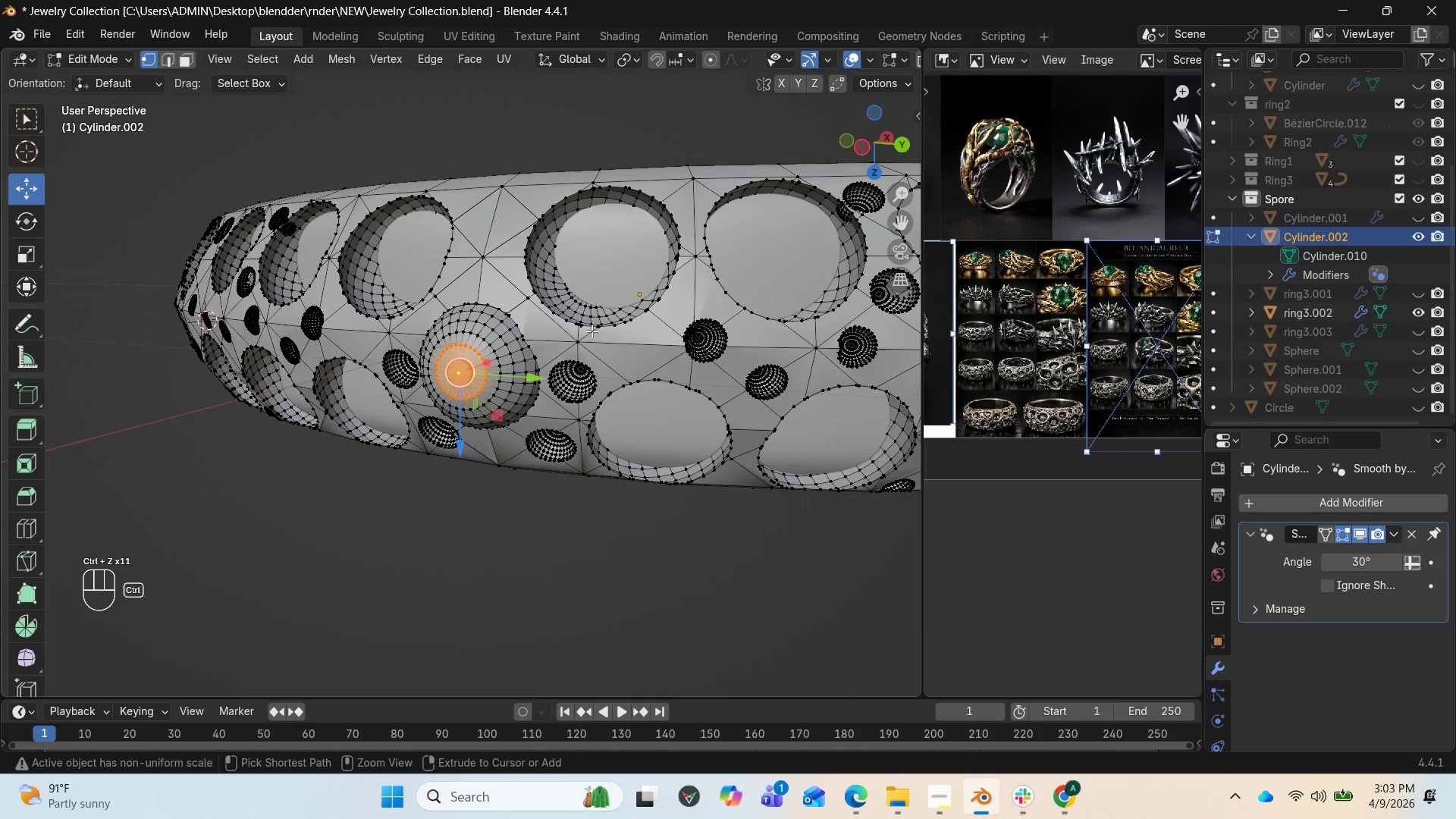 
key(Control+Z)
 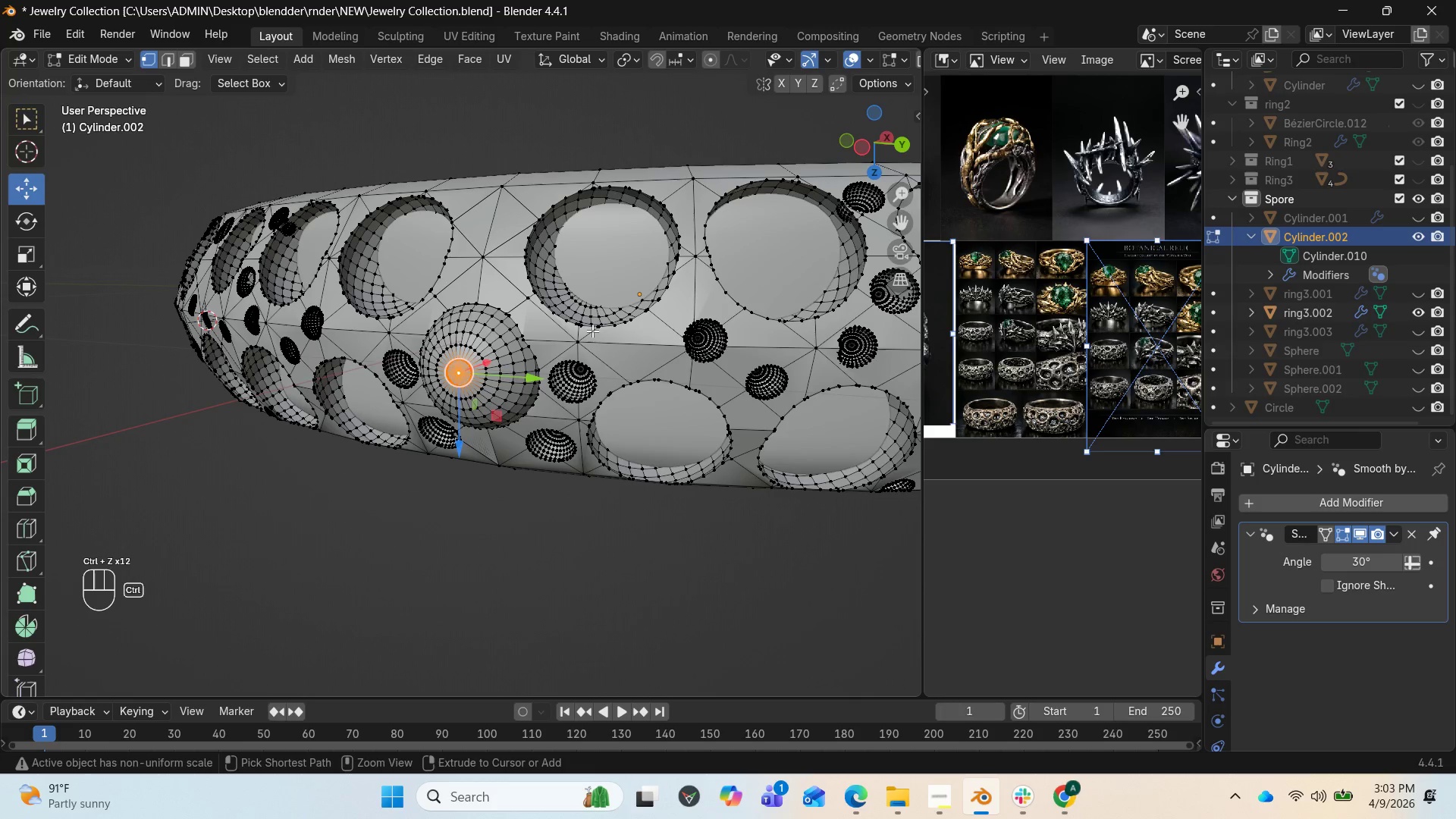 
key(Control+Z)
 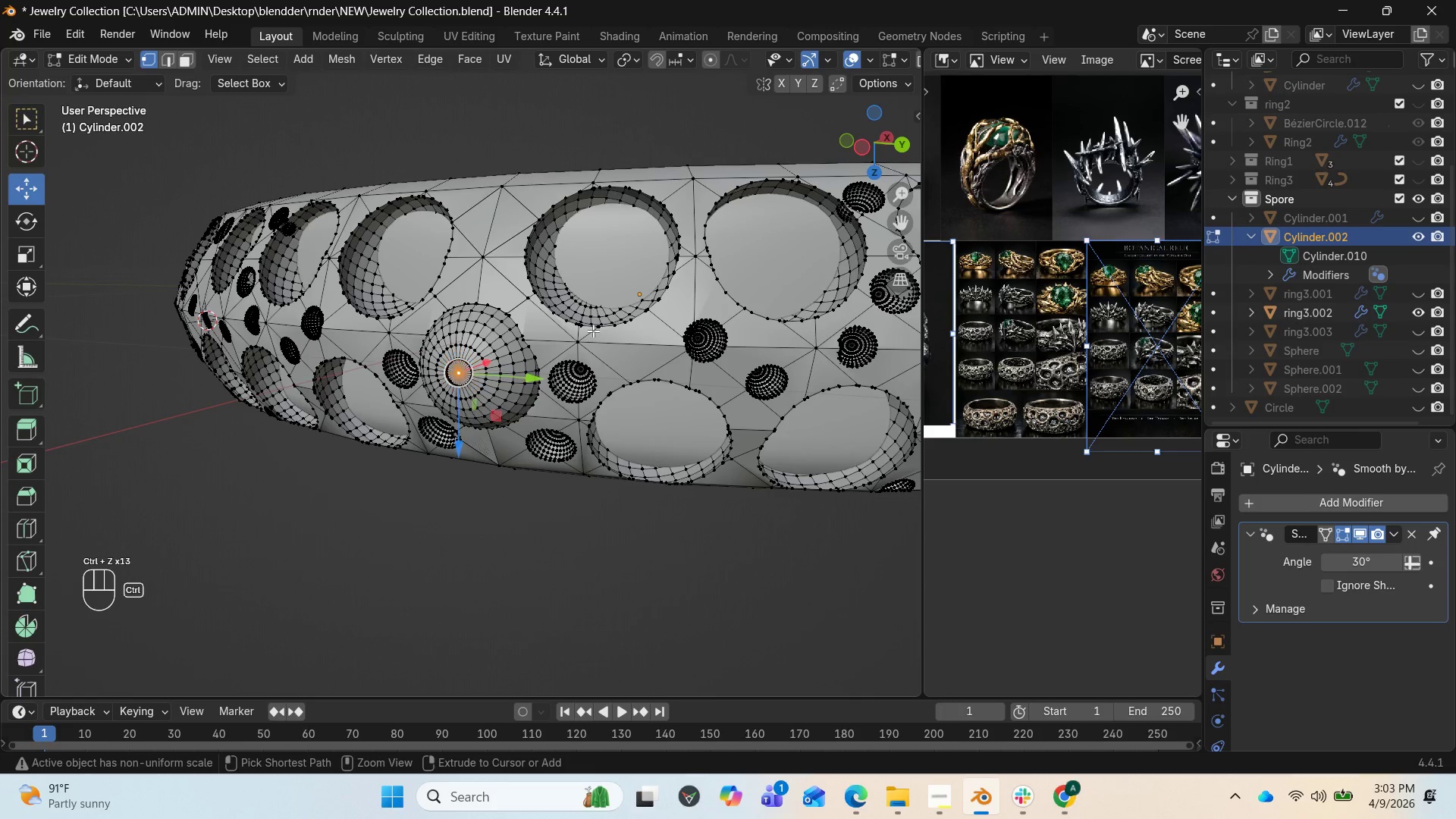 
key(Control+Z)
 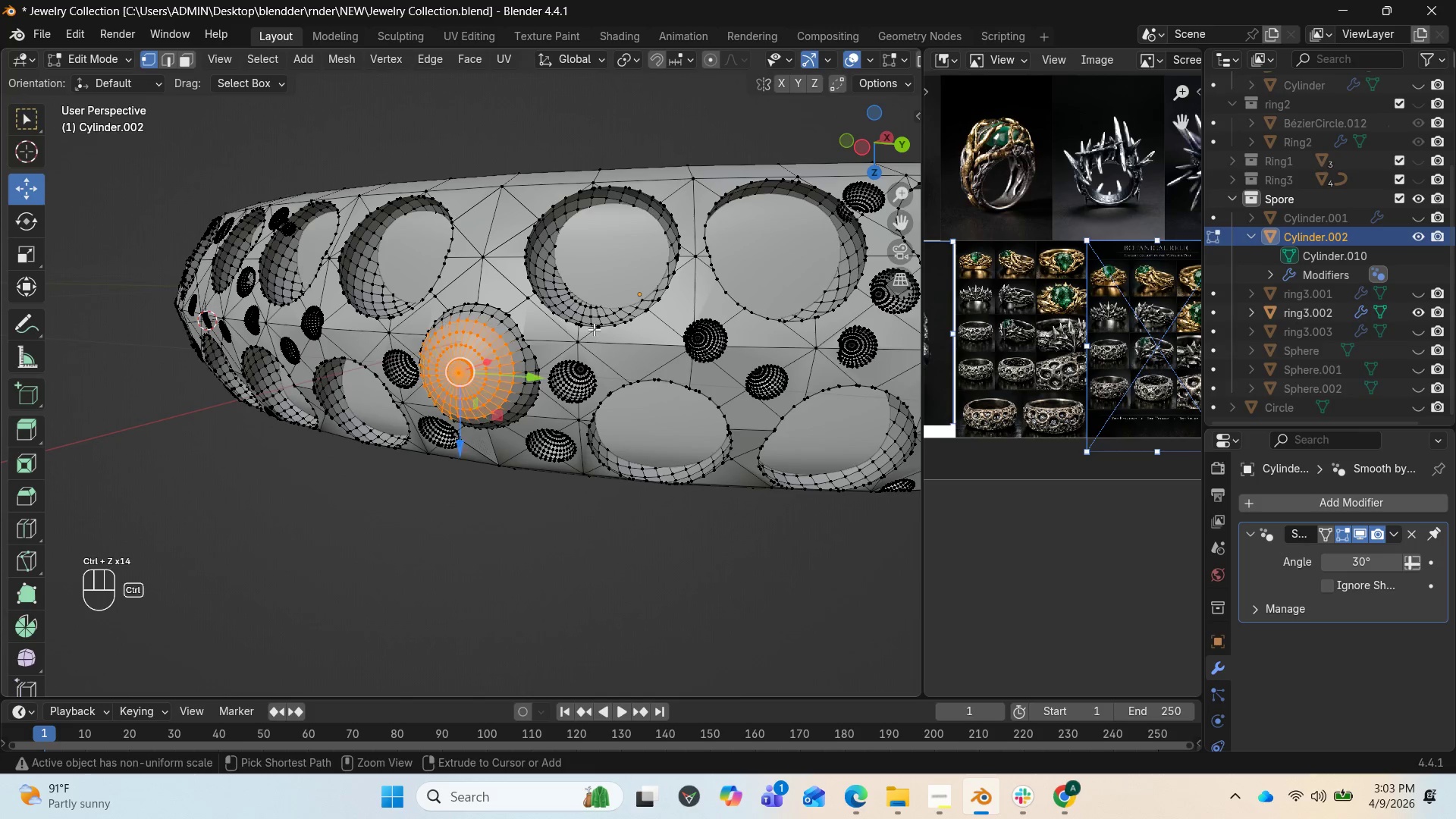 
key(Control+Z)
 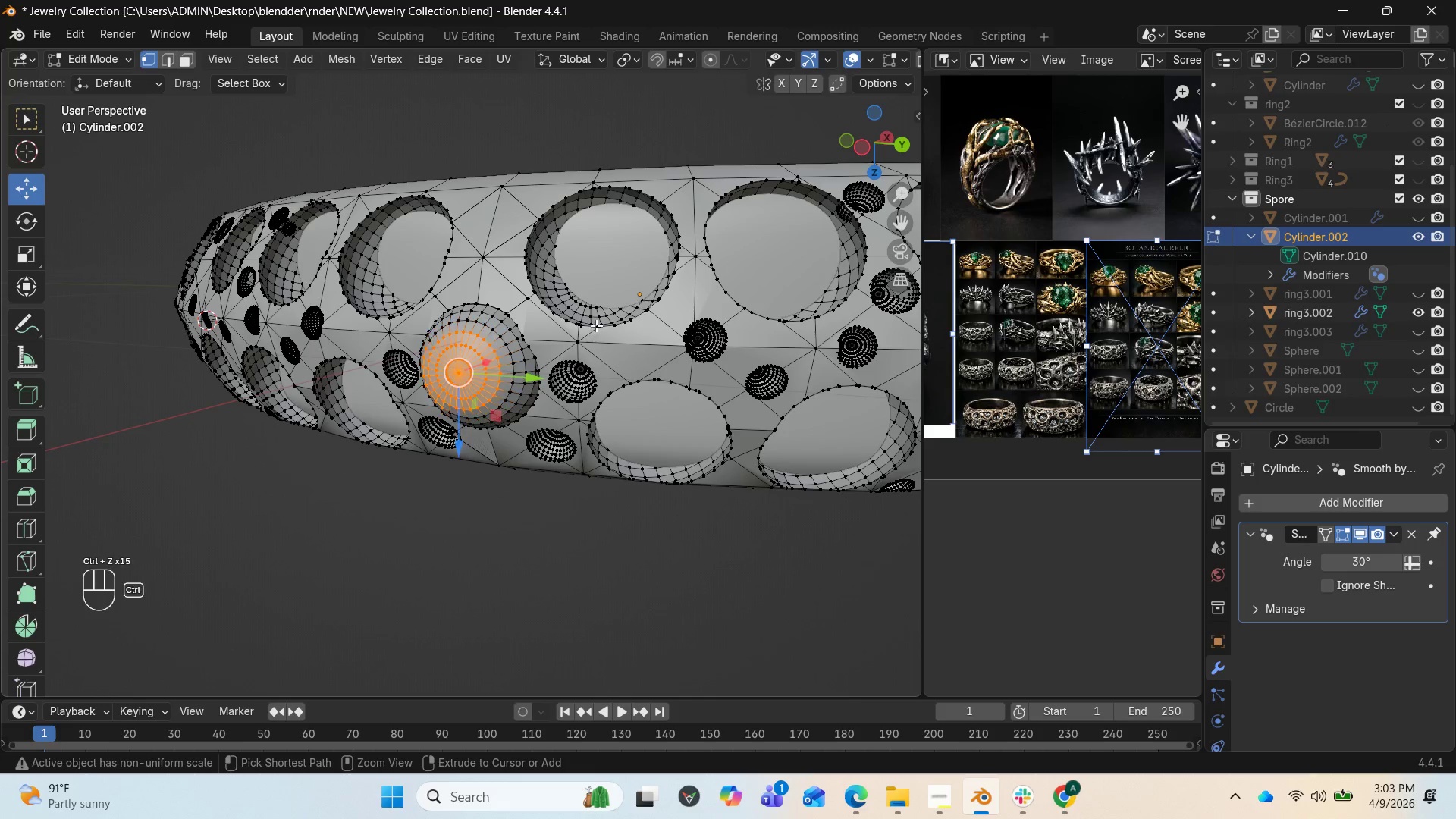 
key(Control+Z)
 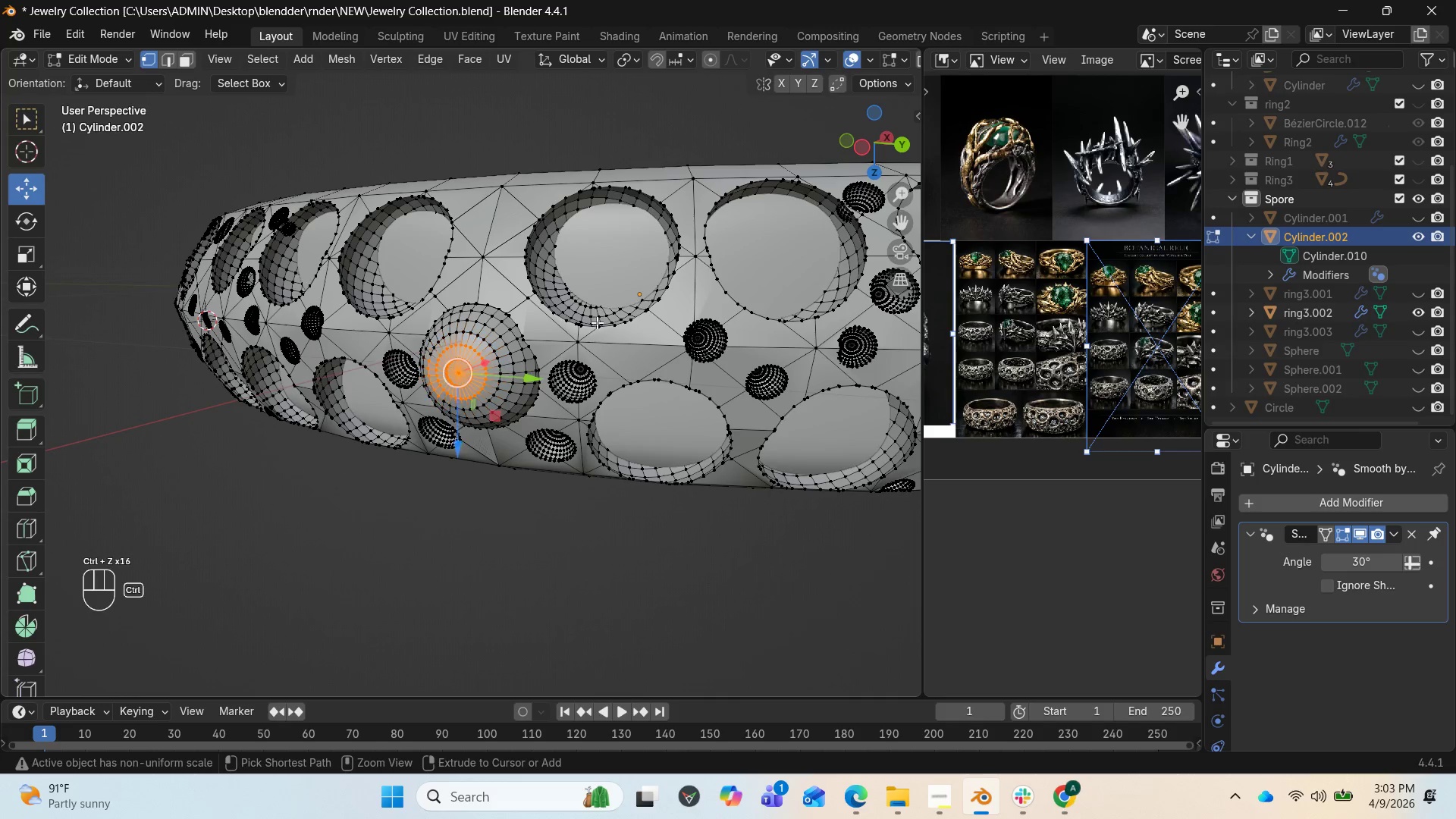 
key(Control+Z)
 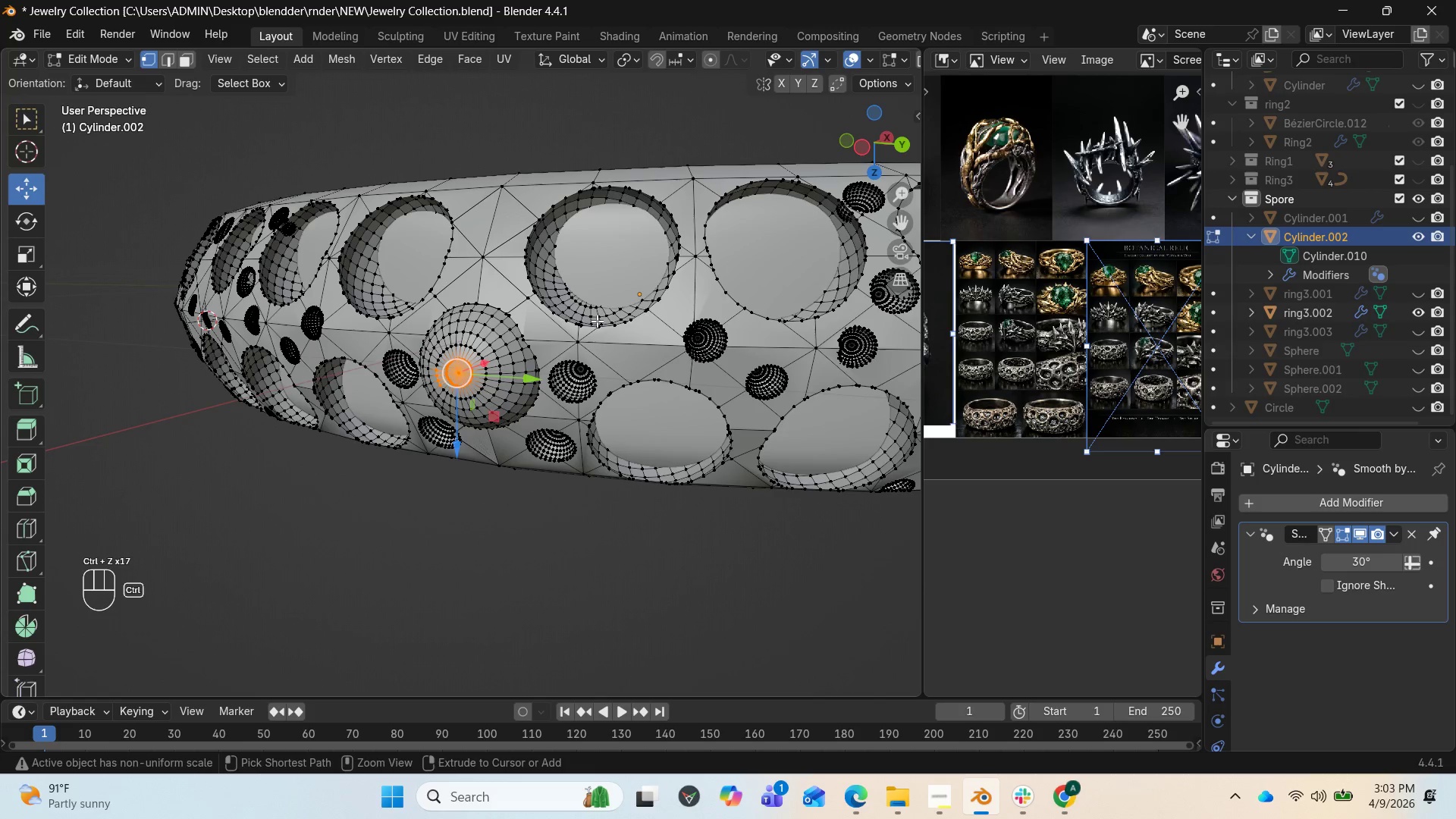 
key(Control+Z)
 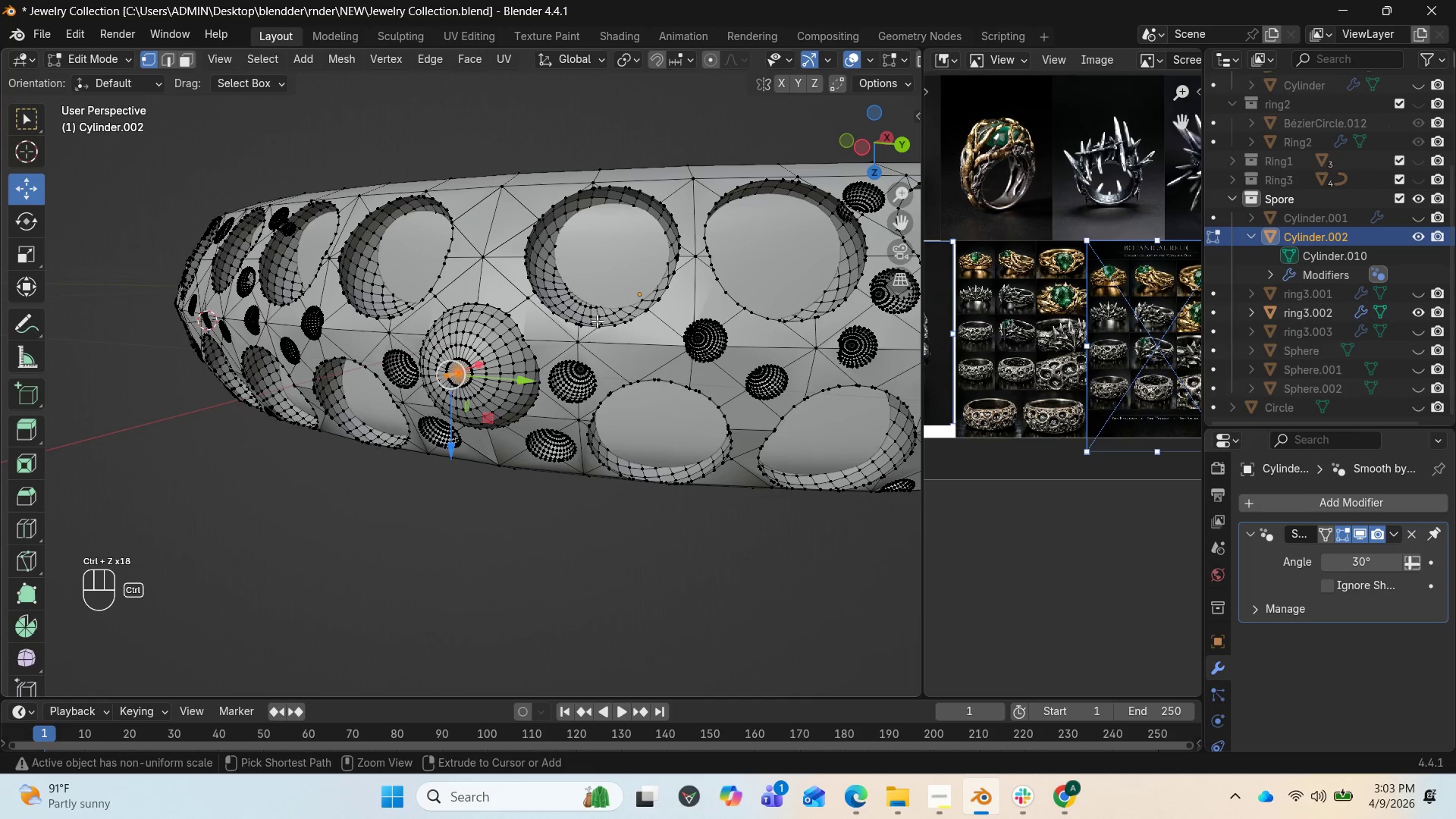 
key(Control+Z)
 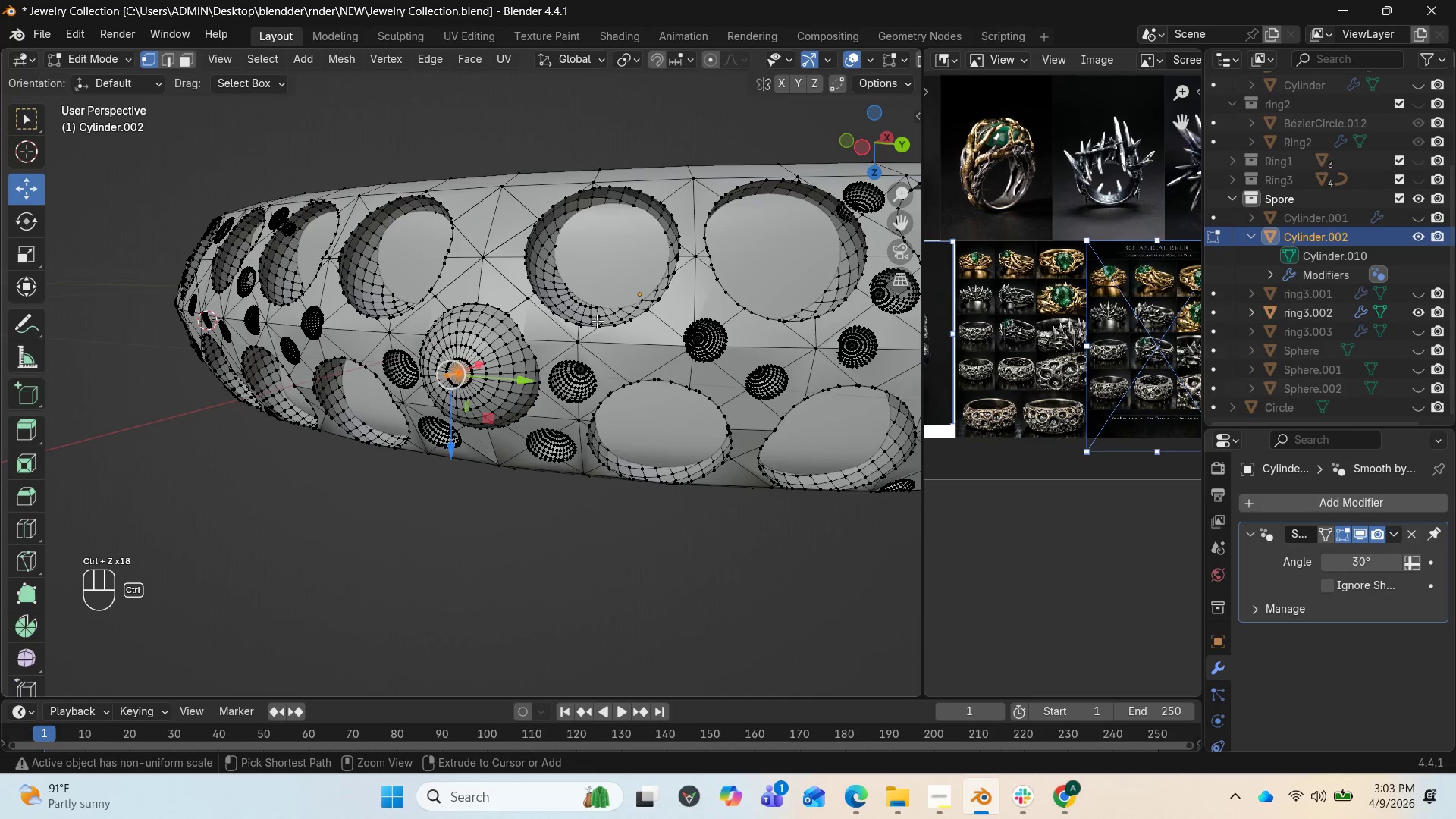 
key(Control+Z)
 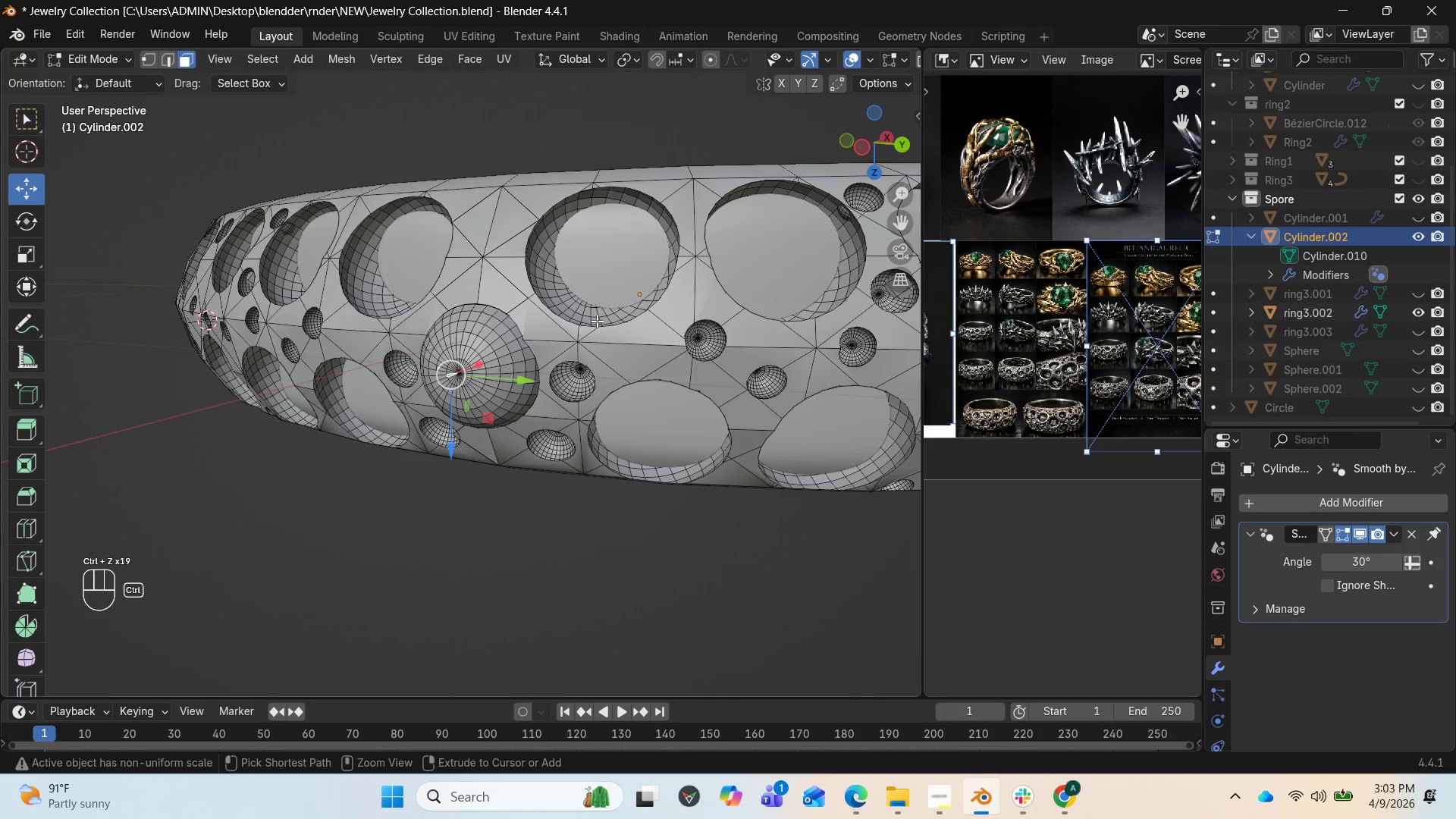 
key(Control+Z)
 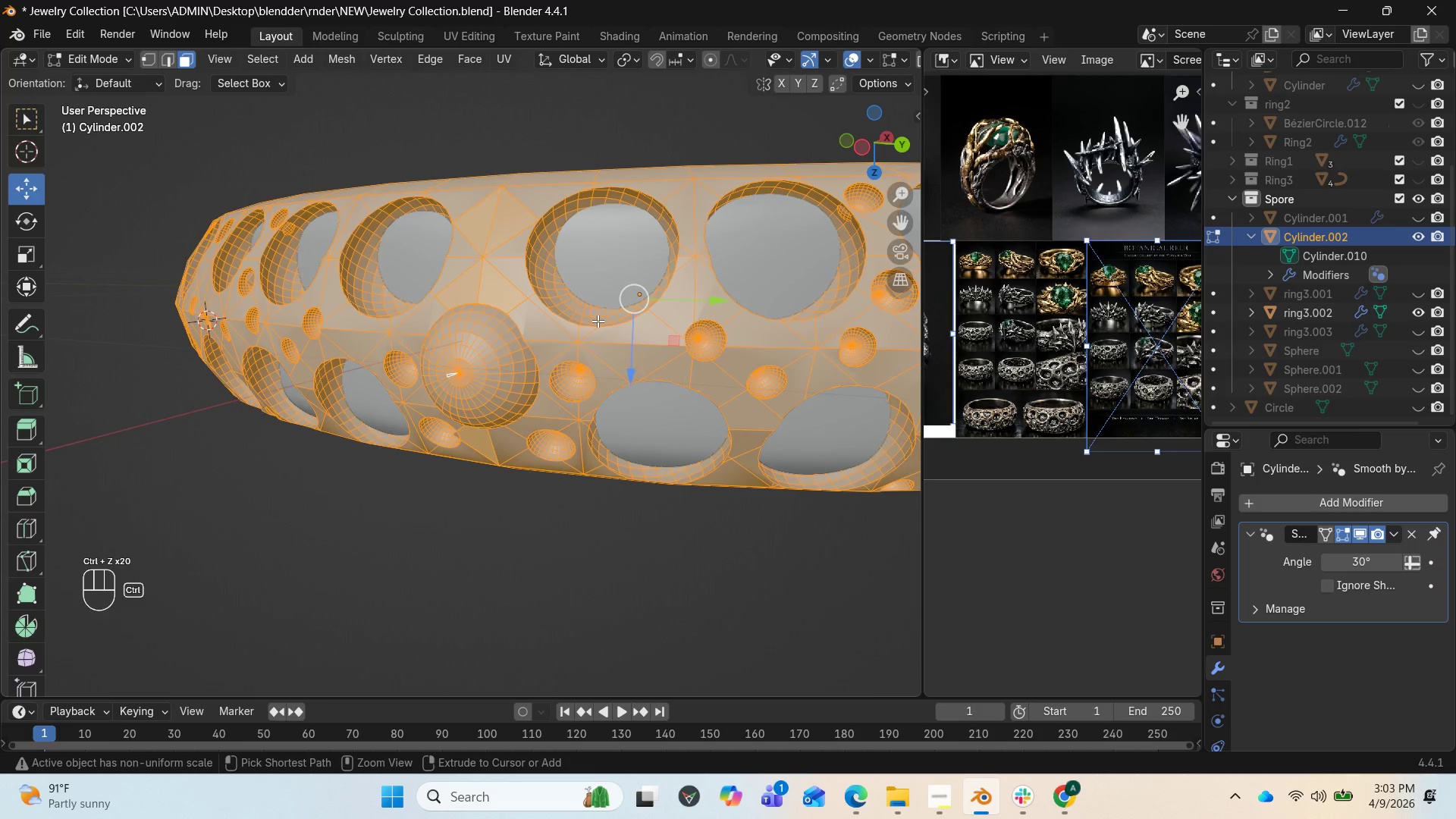 
key(Control+Z)
 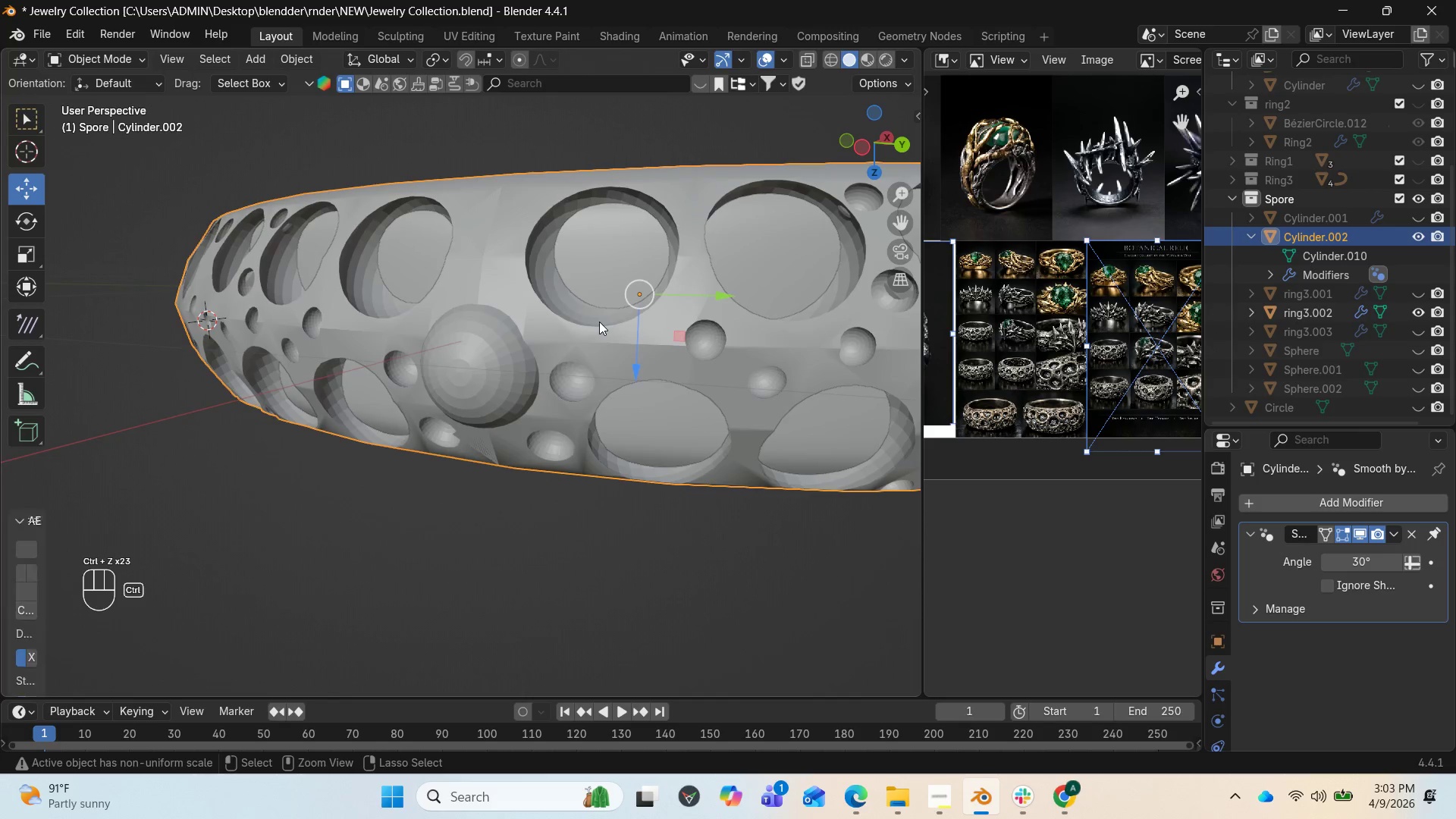 
key(Control+Z)
 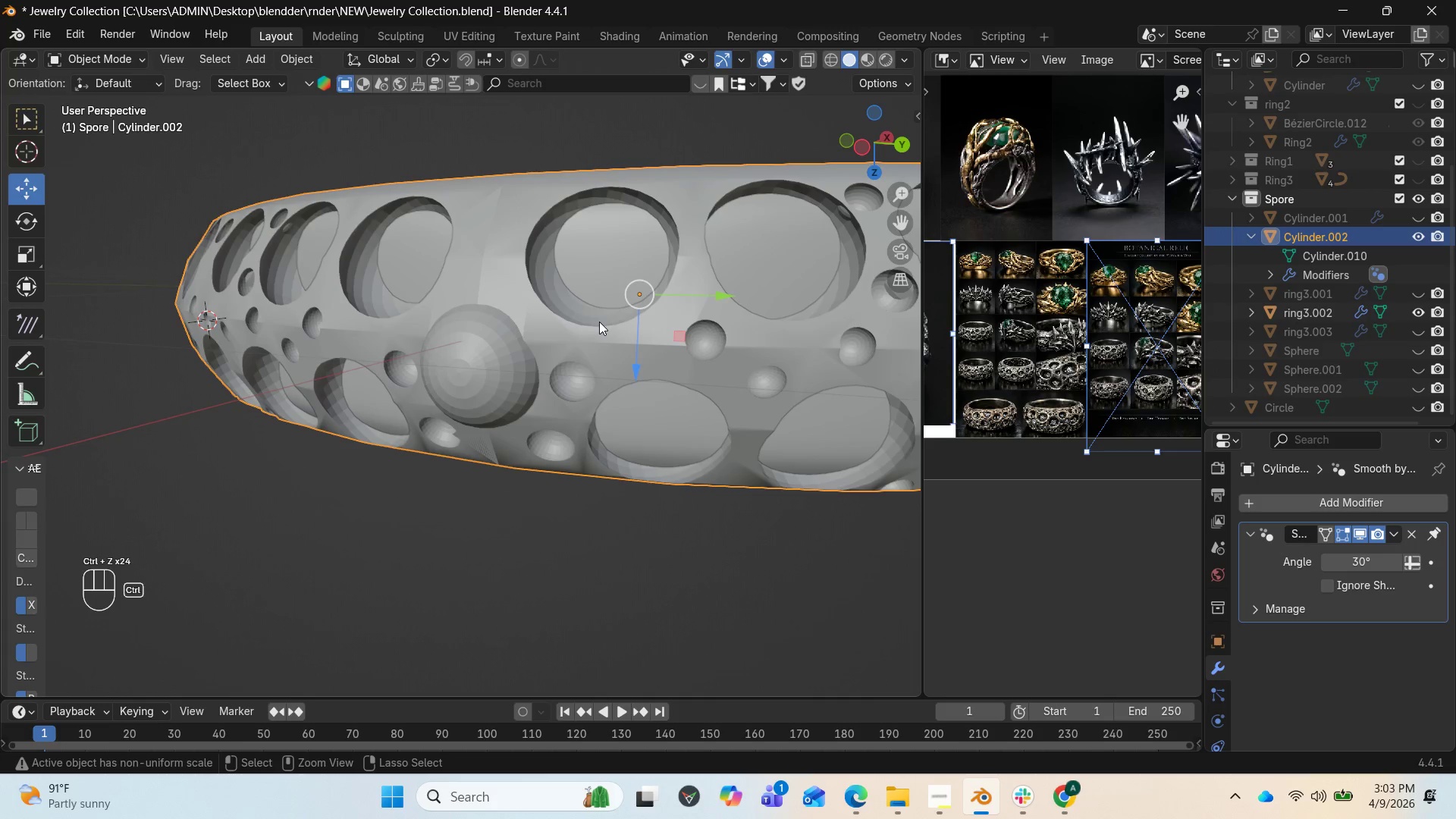 
key(Control+Z)
 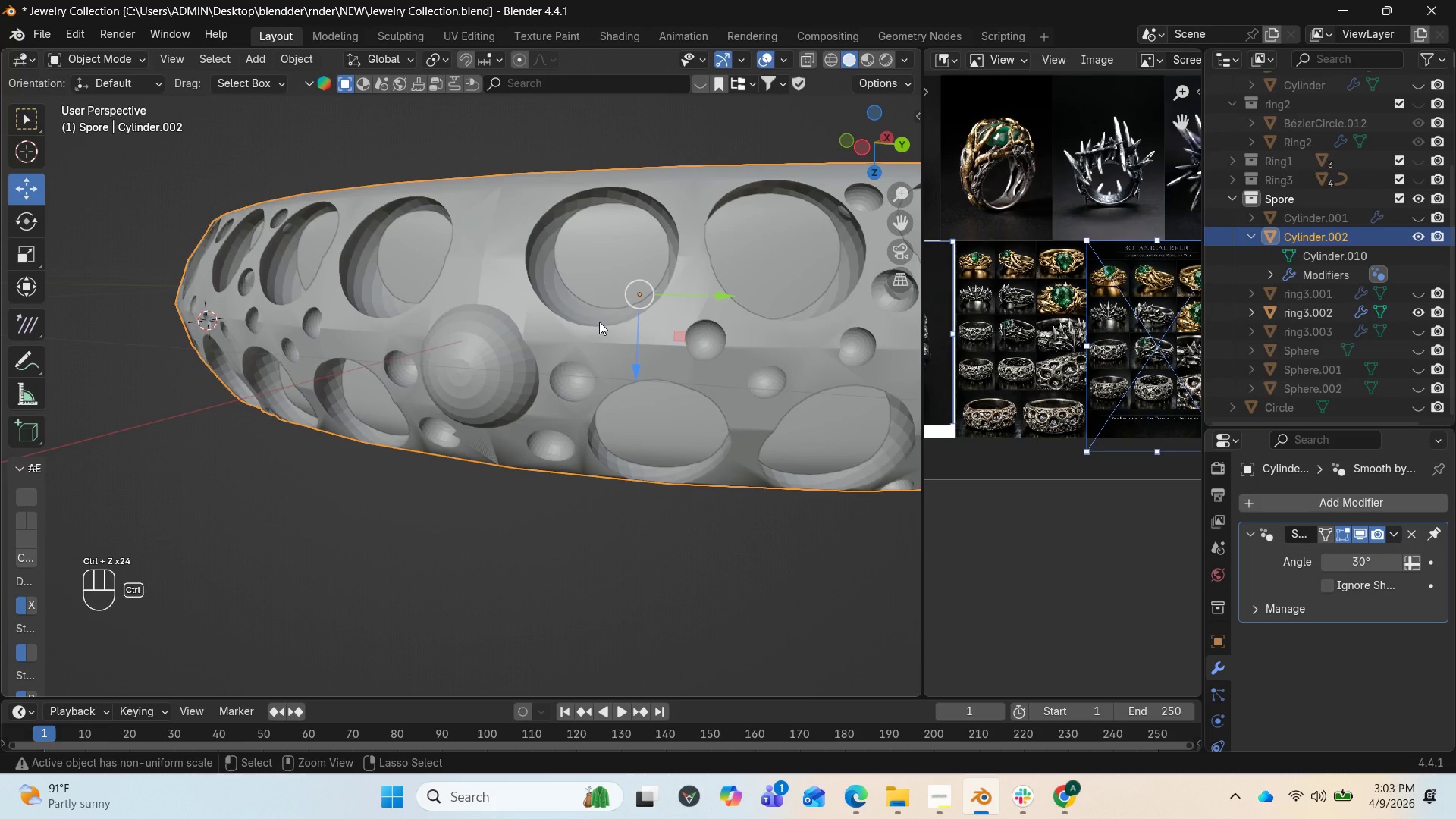 
key(Control+Z)
 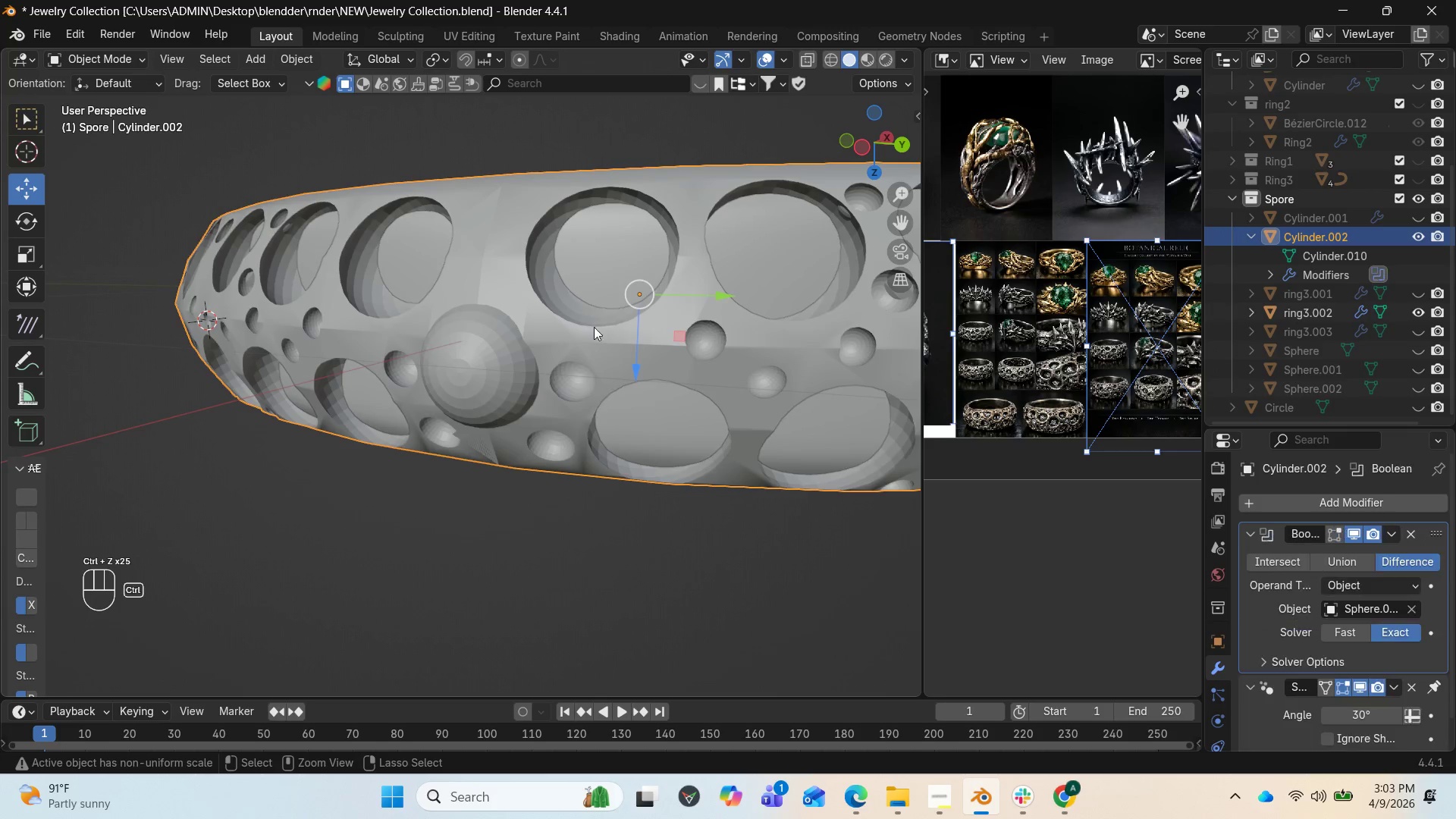 
key(Control+Z)
 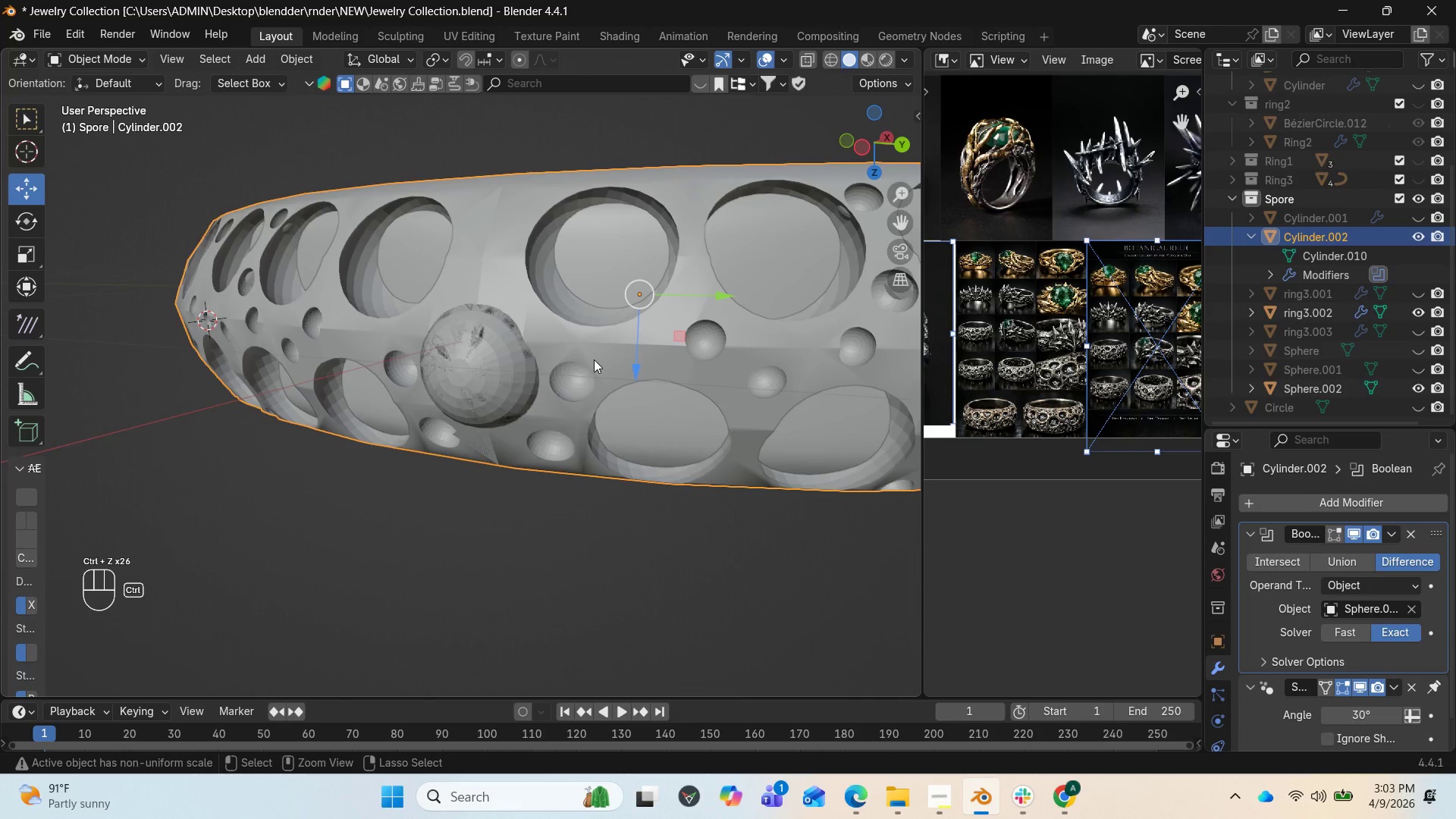 
key(Control+Z)
 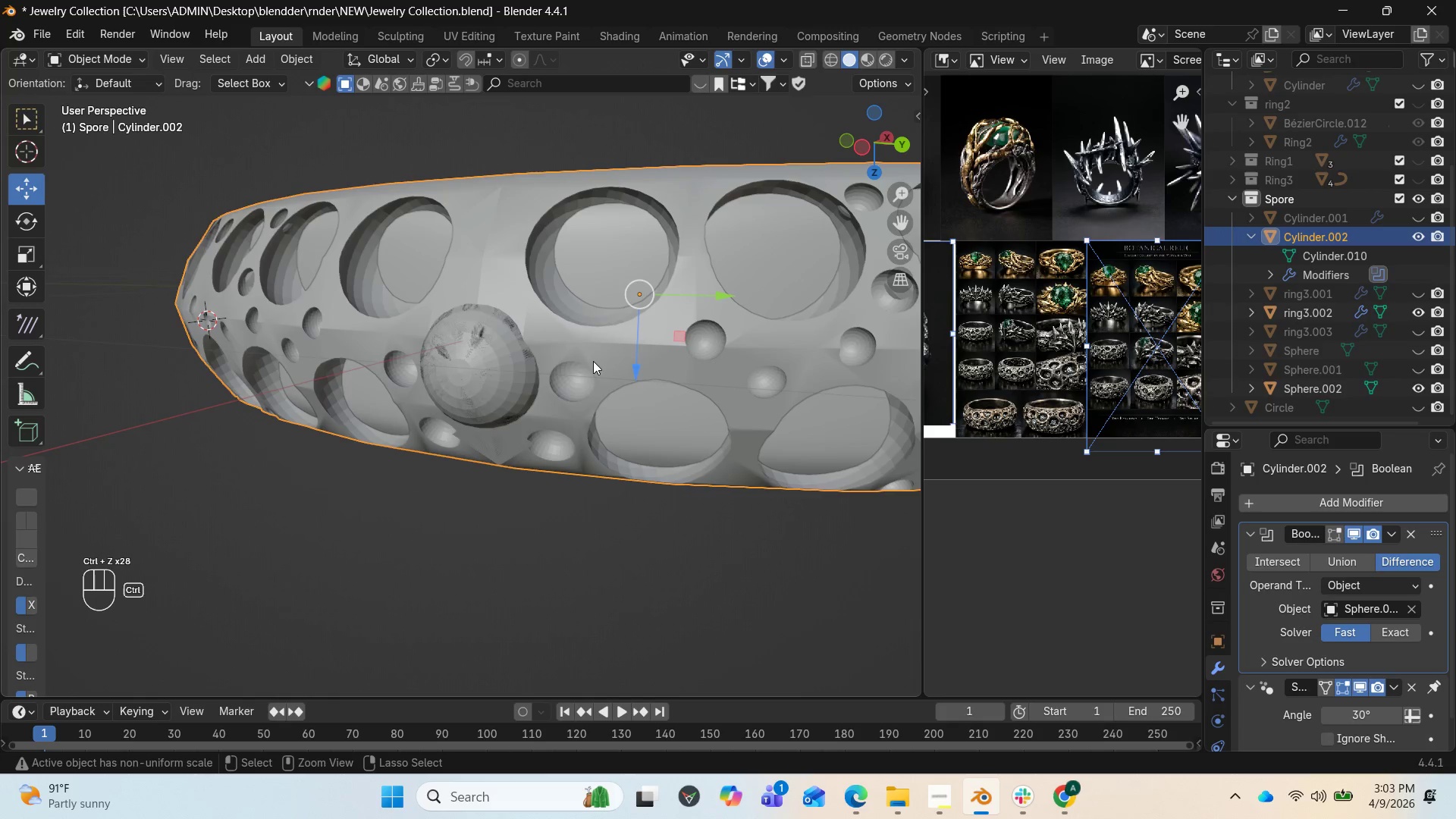 
key(Control+Z)
 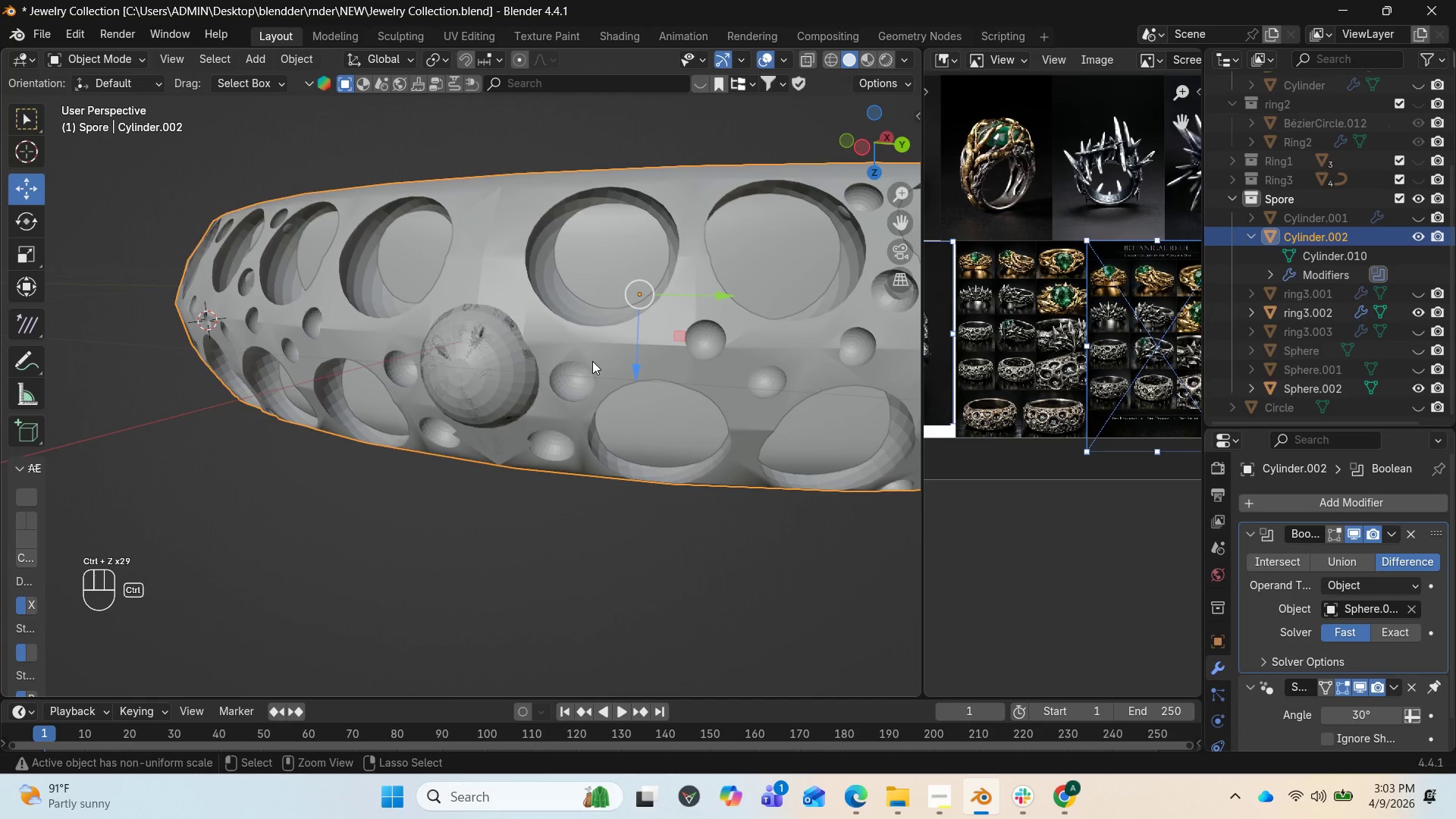 
key(Control+Z)
 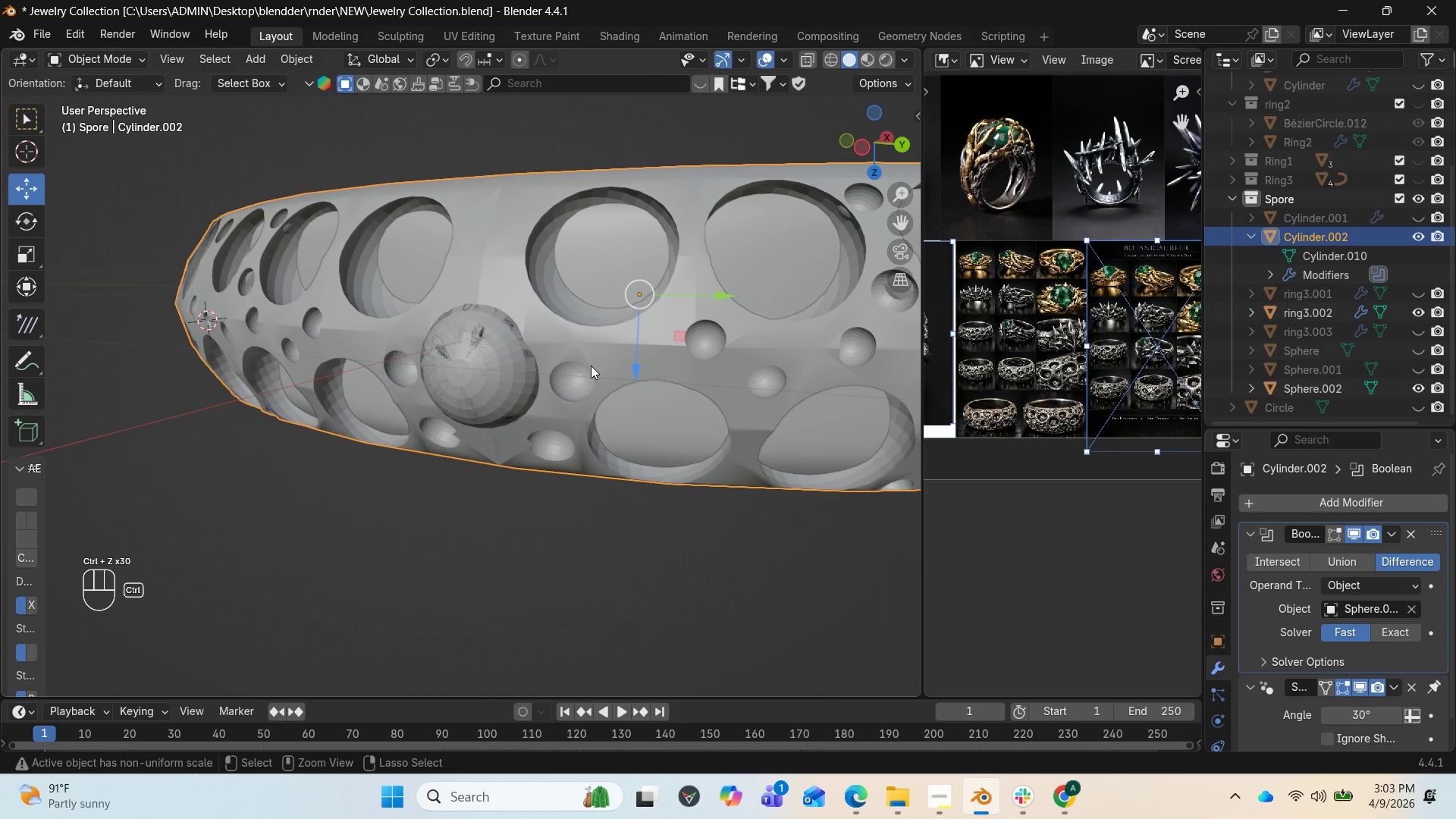 
key(Control+Z)
 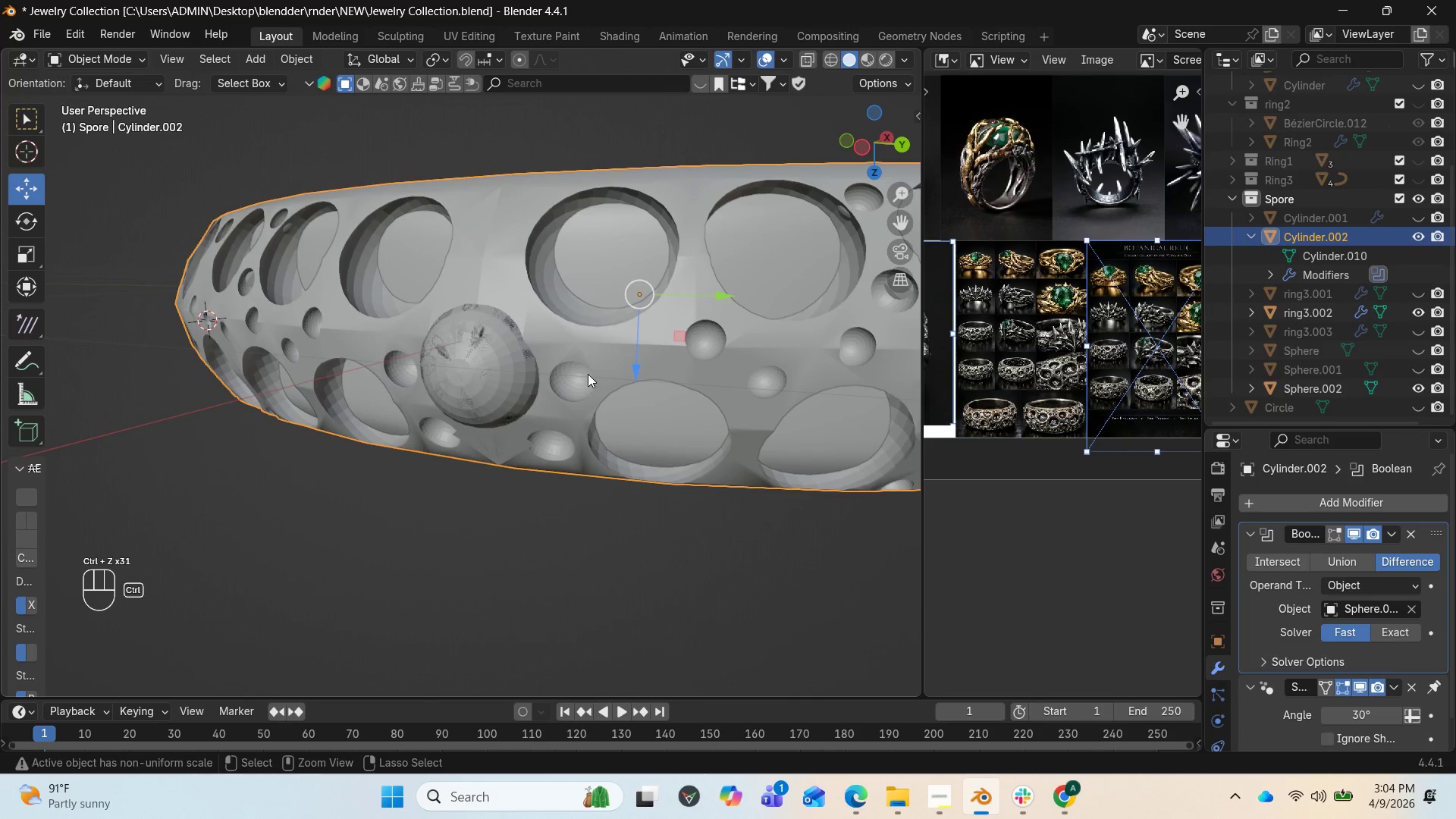 
key(Control+Z)
 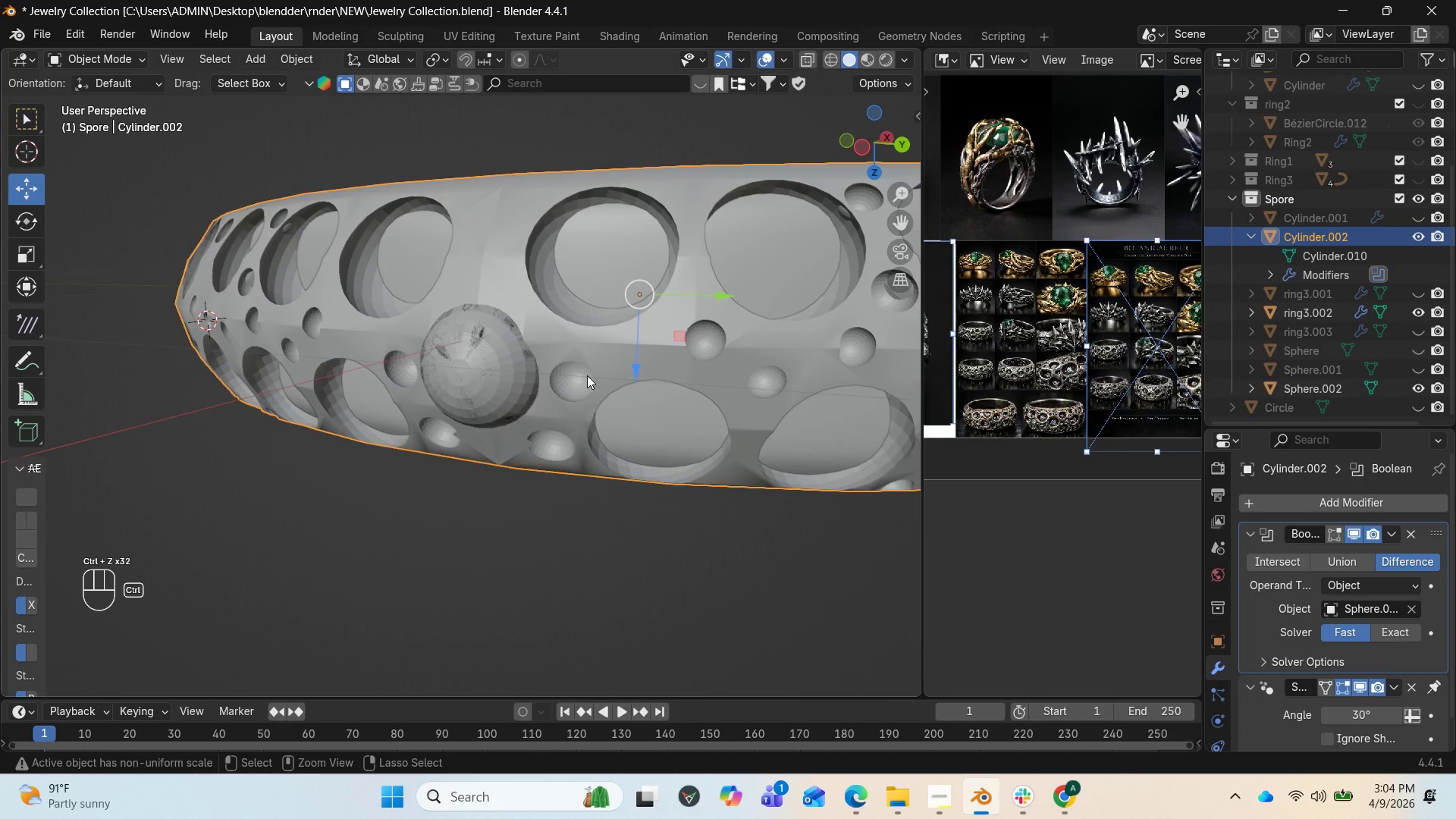 
key(Control+Z)
 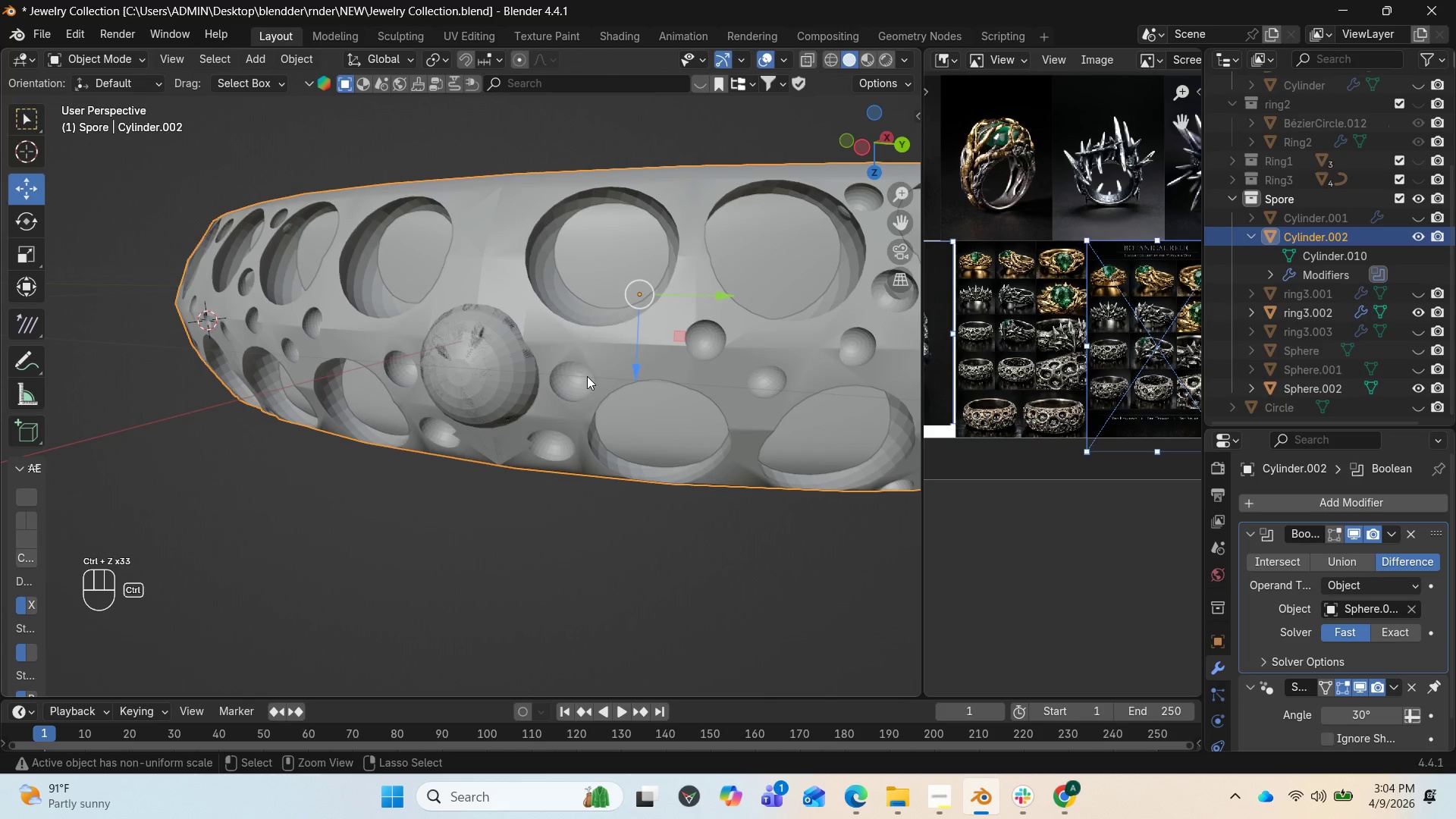 
key(Control+Z)
 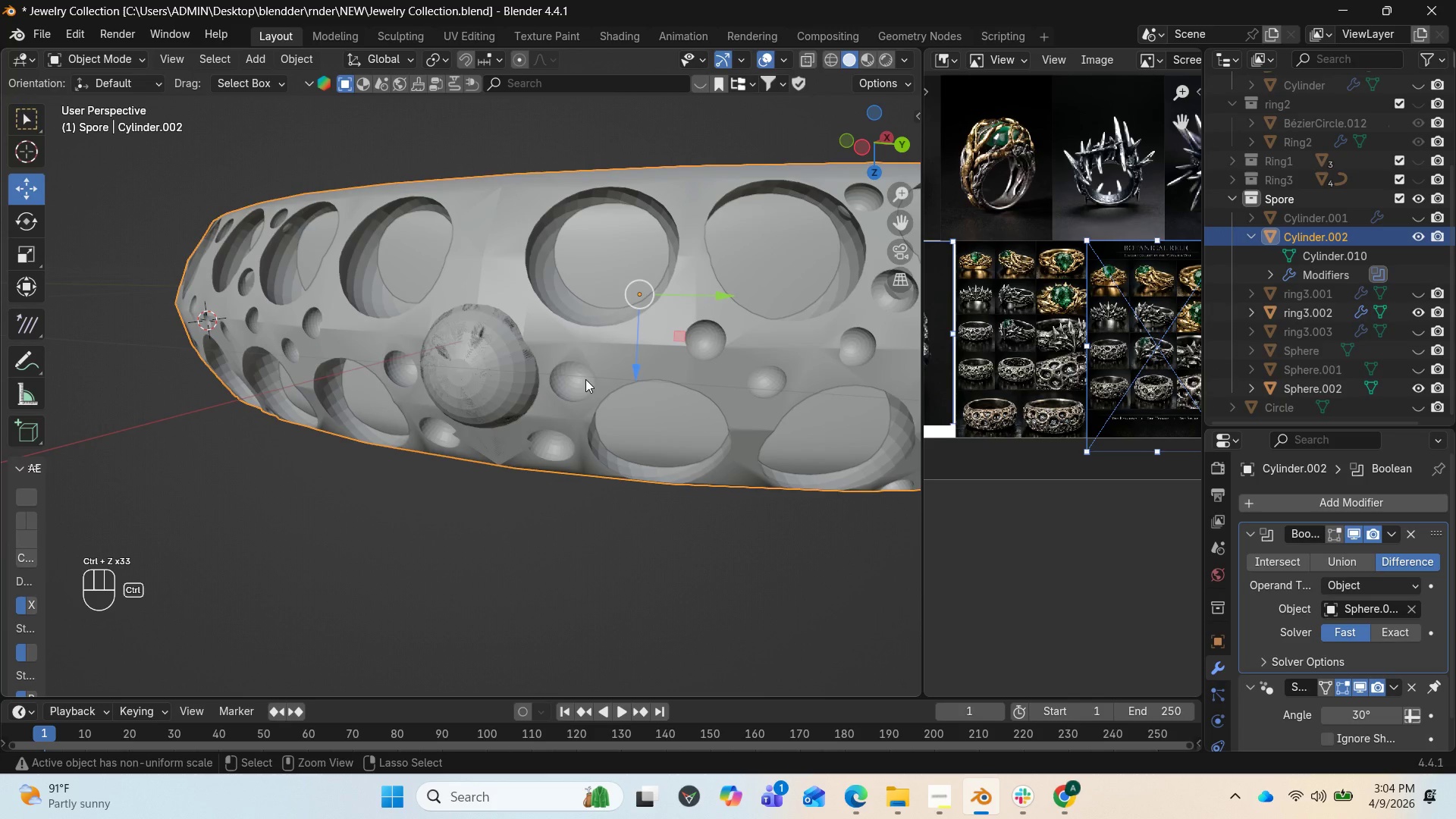 
key(Control+Z)
 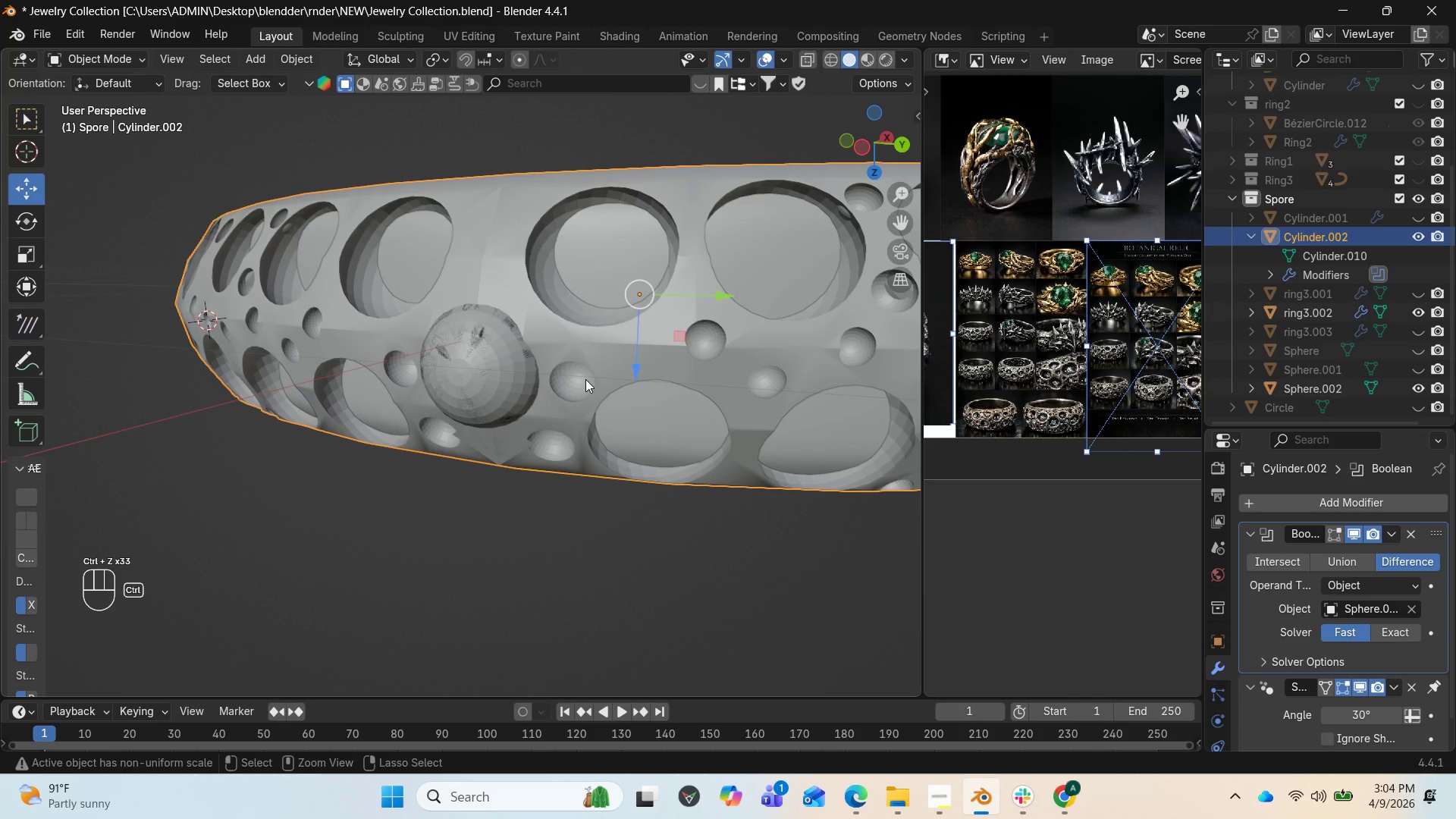 
key(Control+Z)
 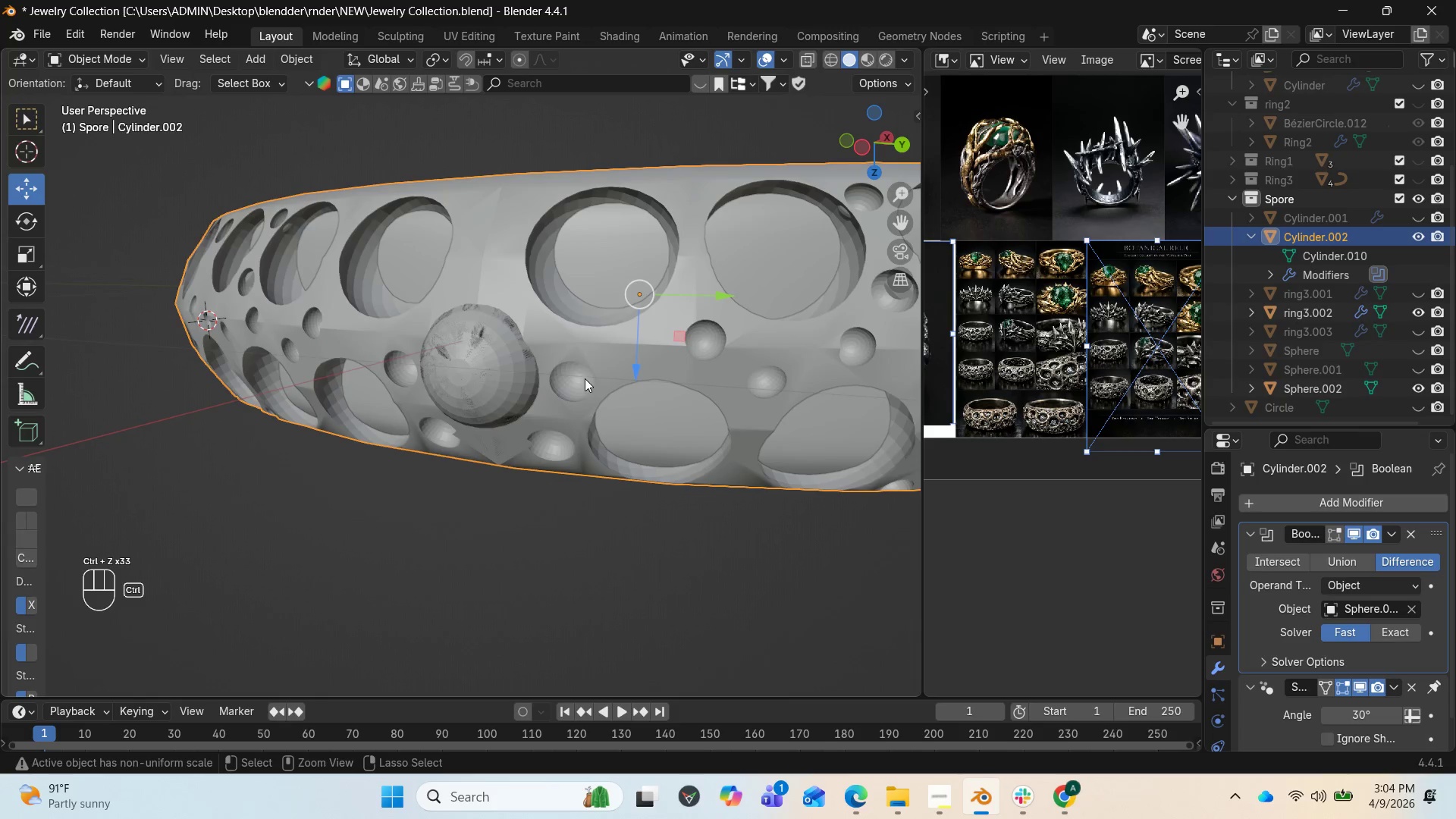 
key(Control+Z)
 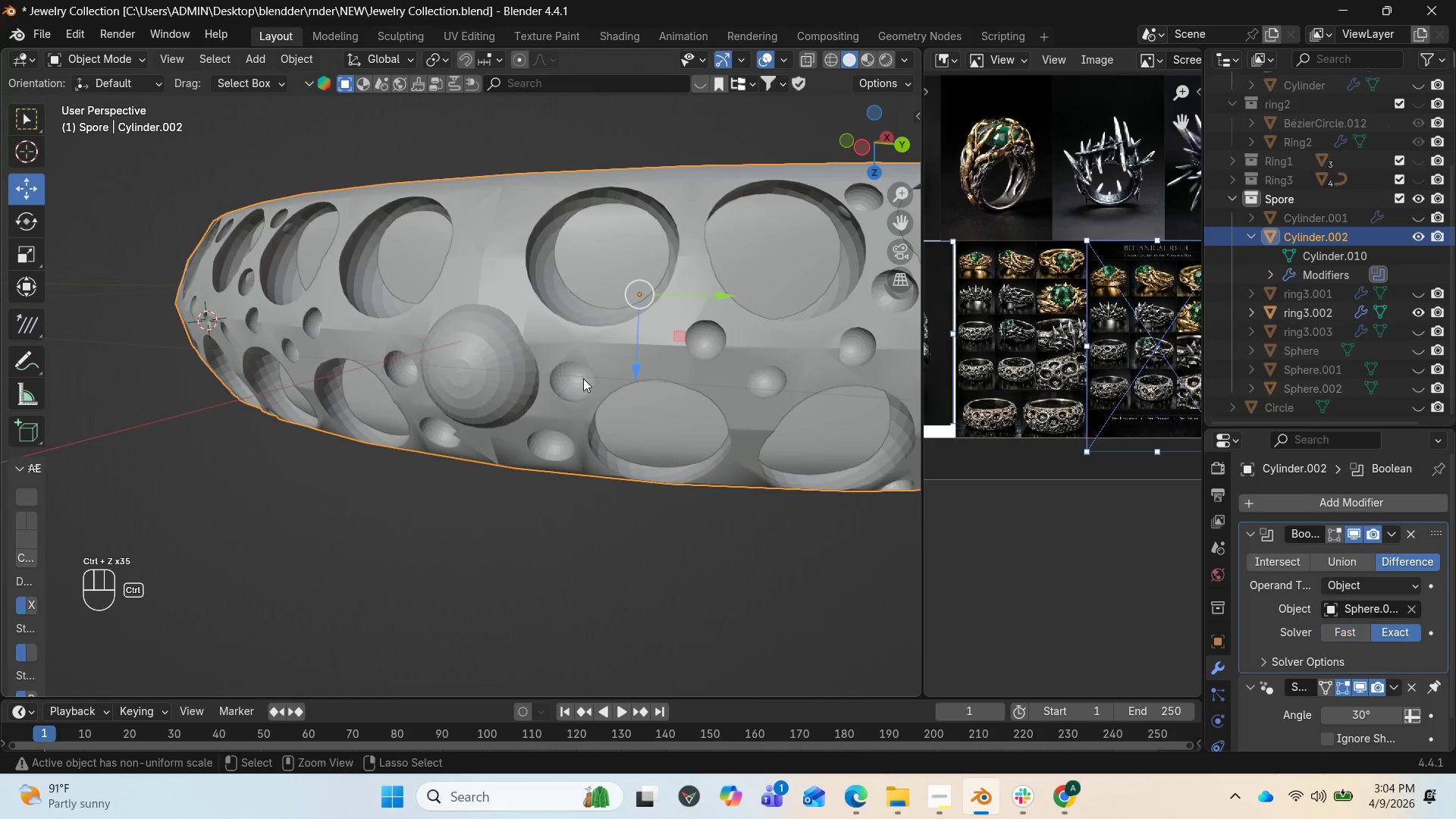 
key(Control+Z)
 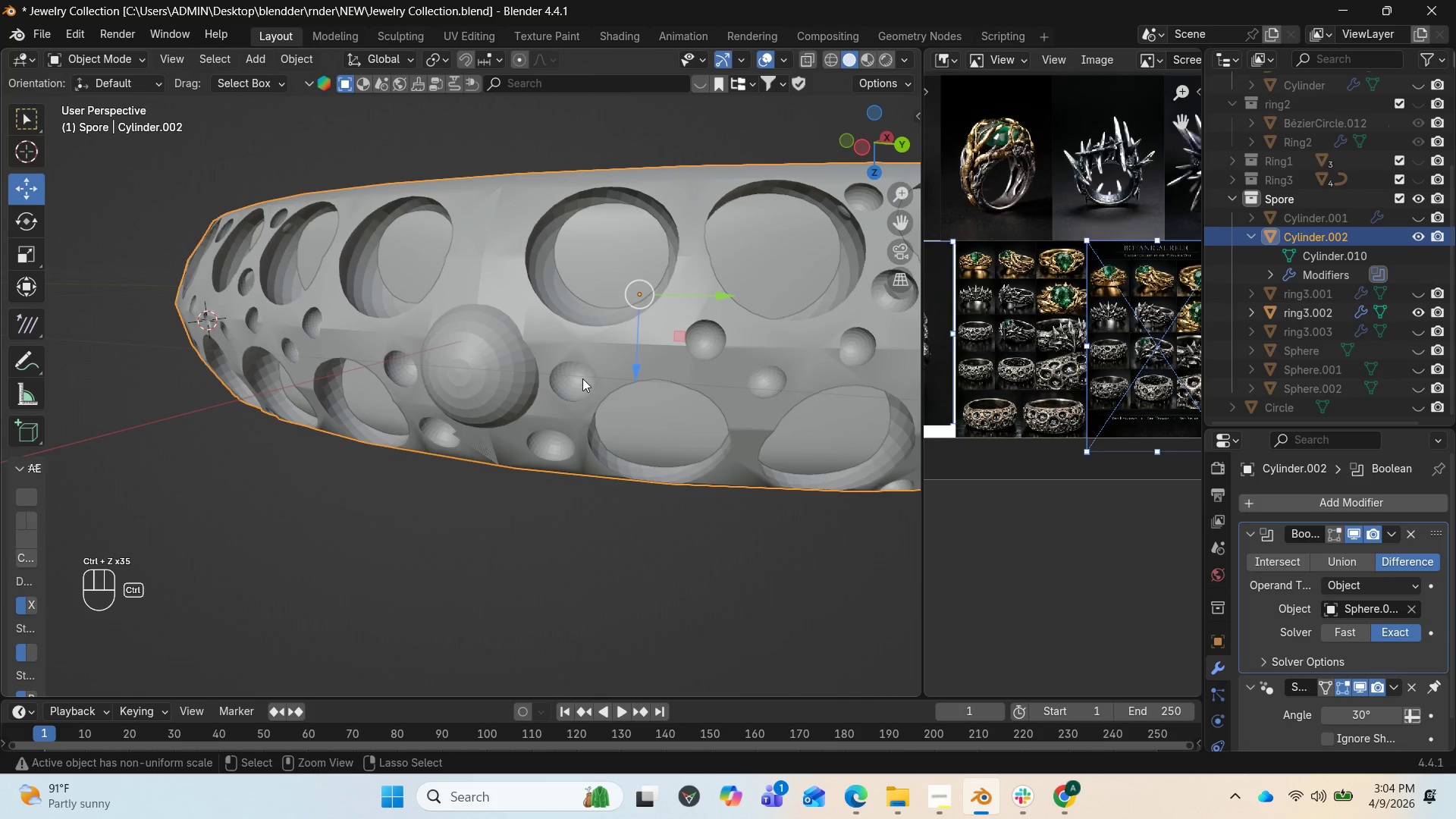 
key(Control+Z)
 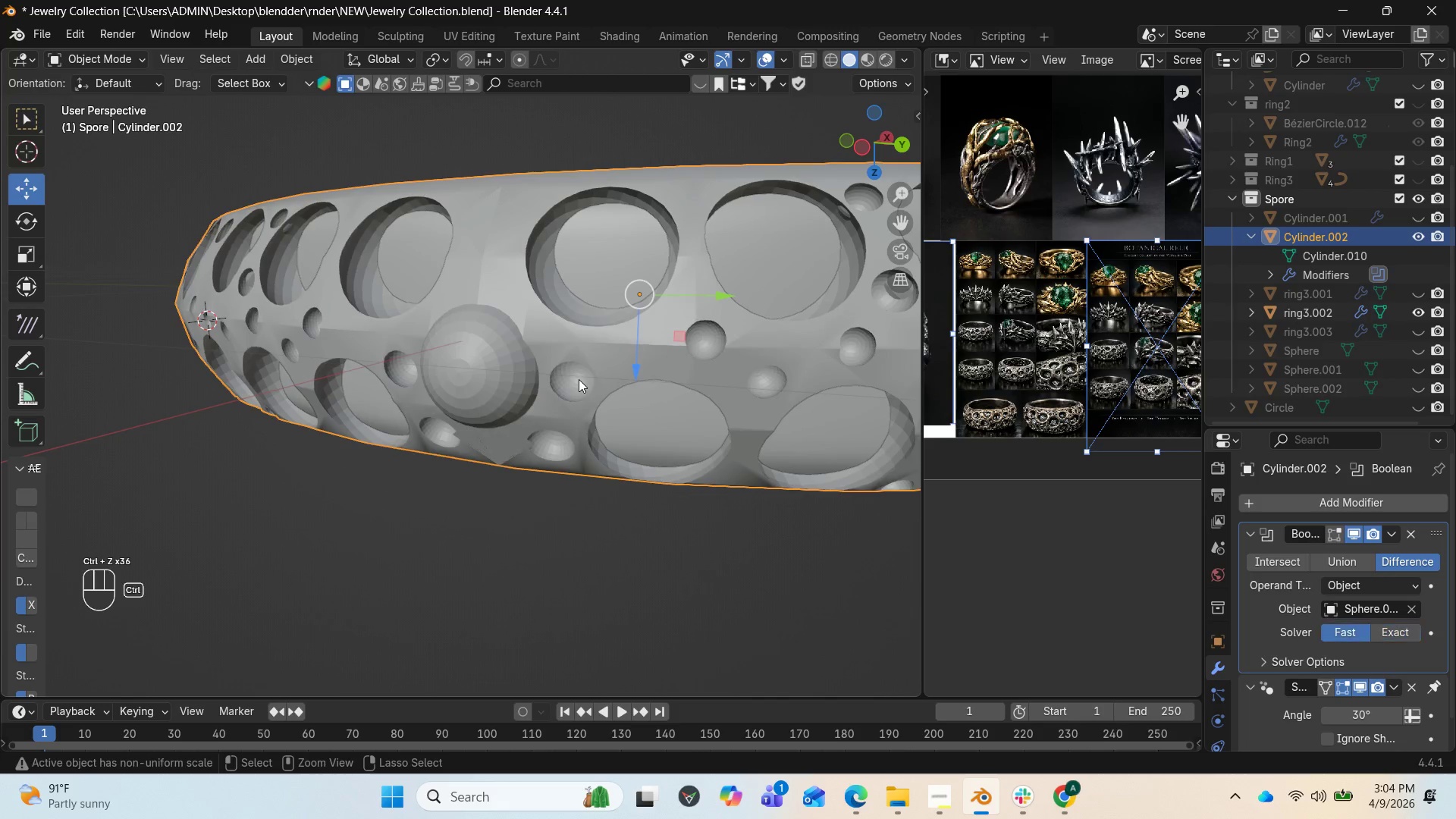 
key(Control+Z)
 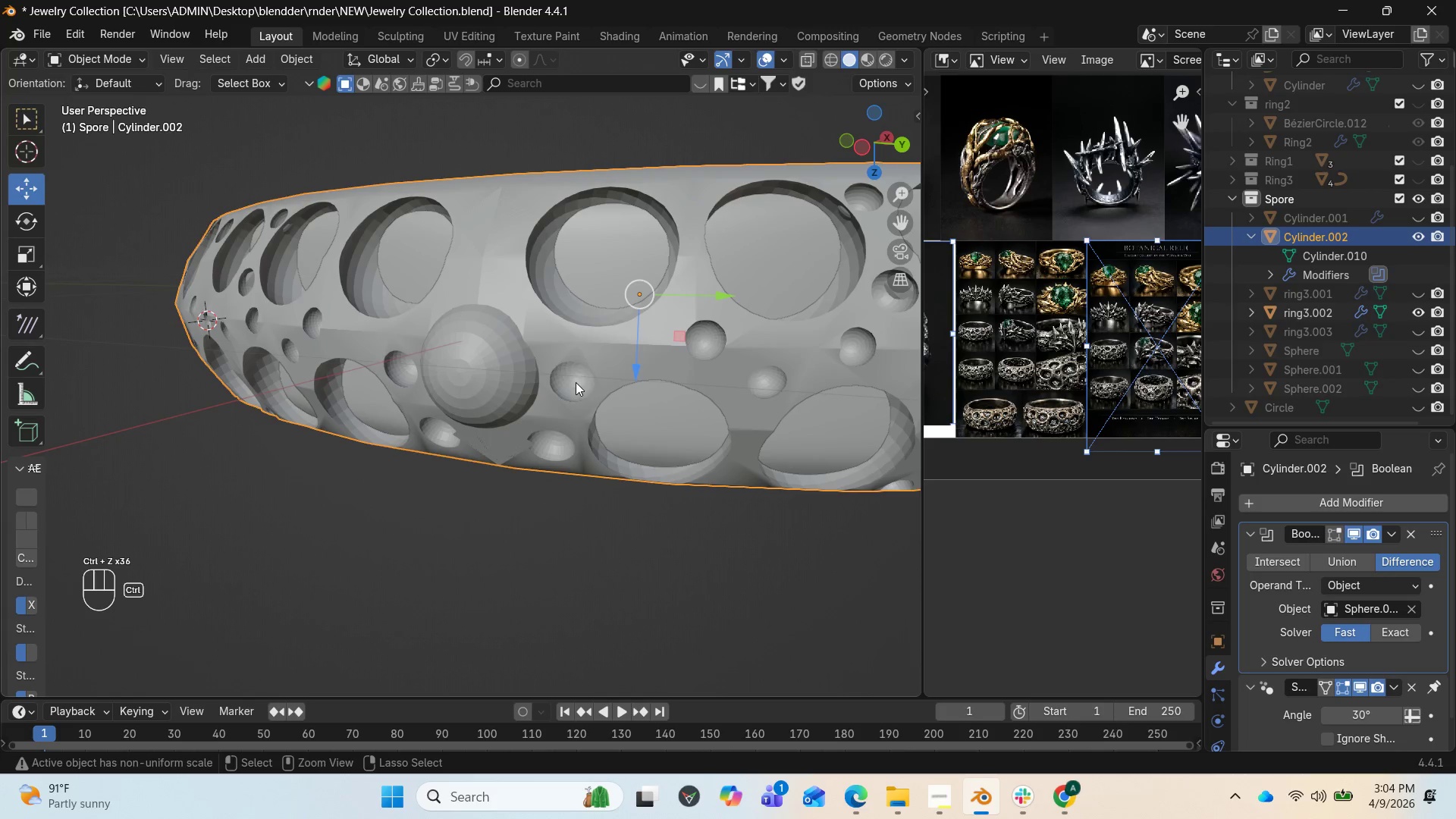 
key(Control+Z)
 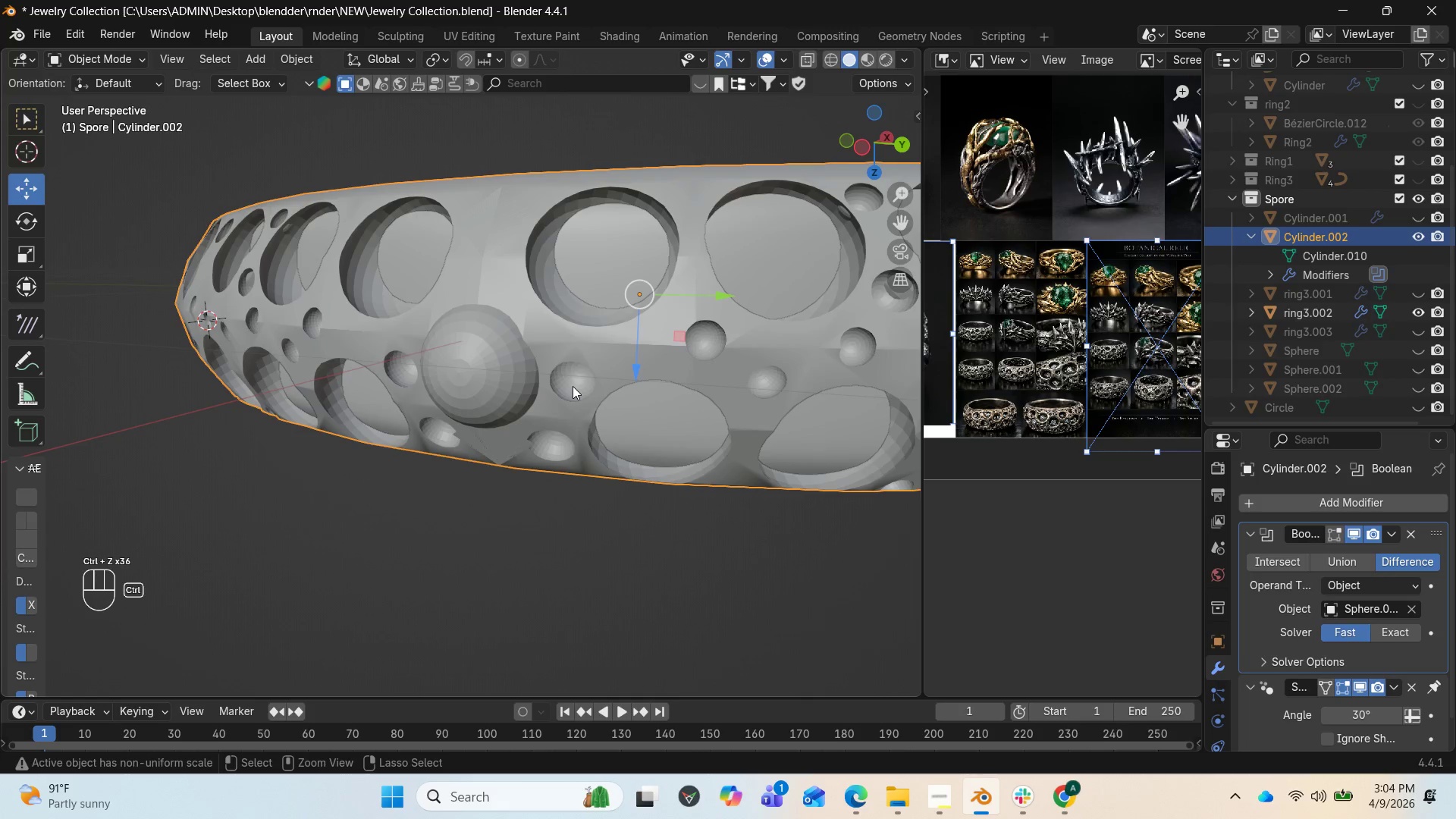 
key(Control+Z)
 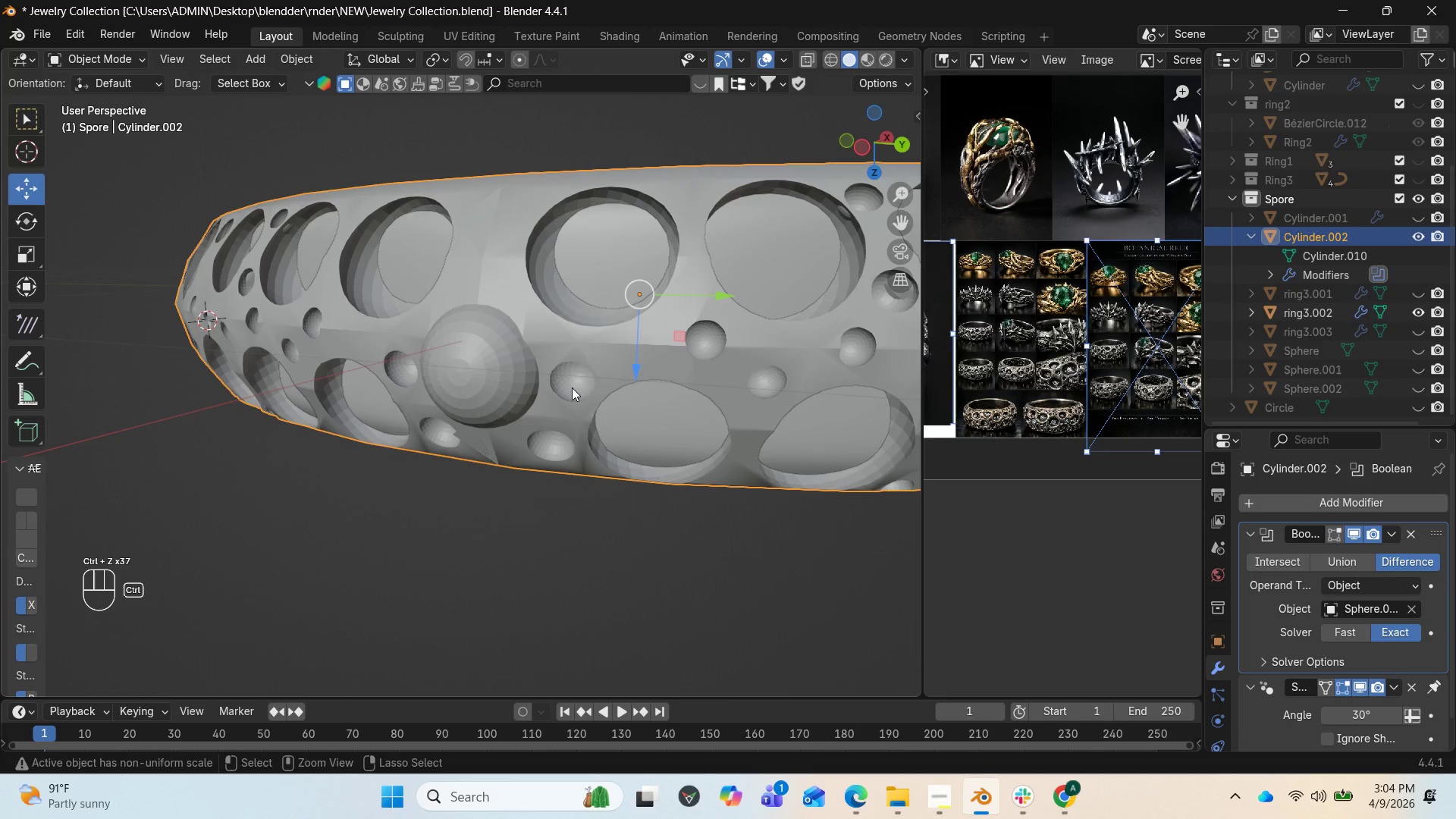 
key(Control+Z)
 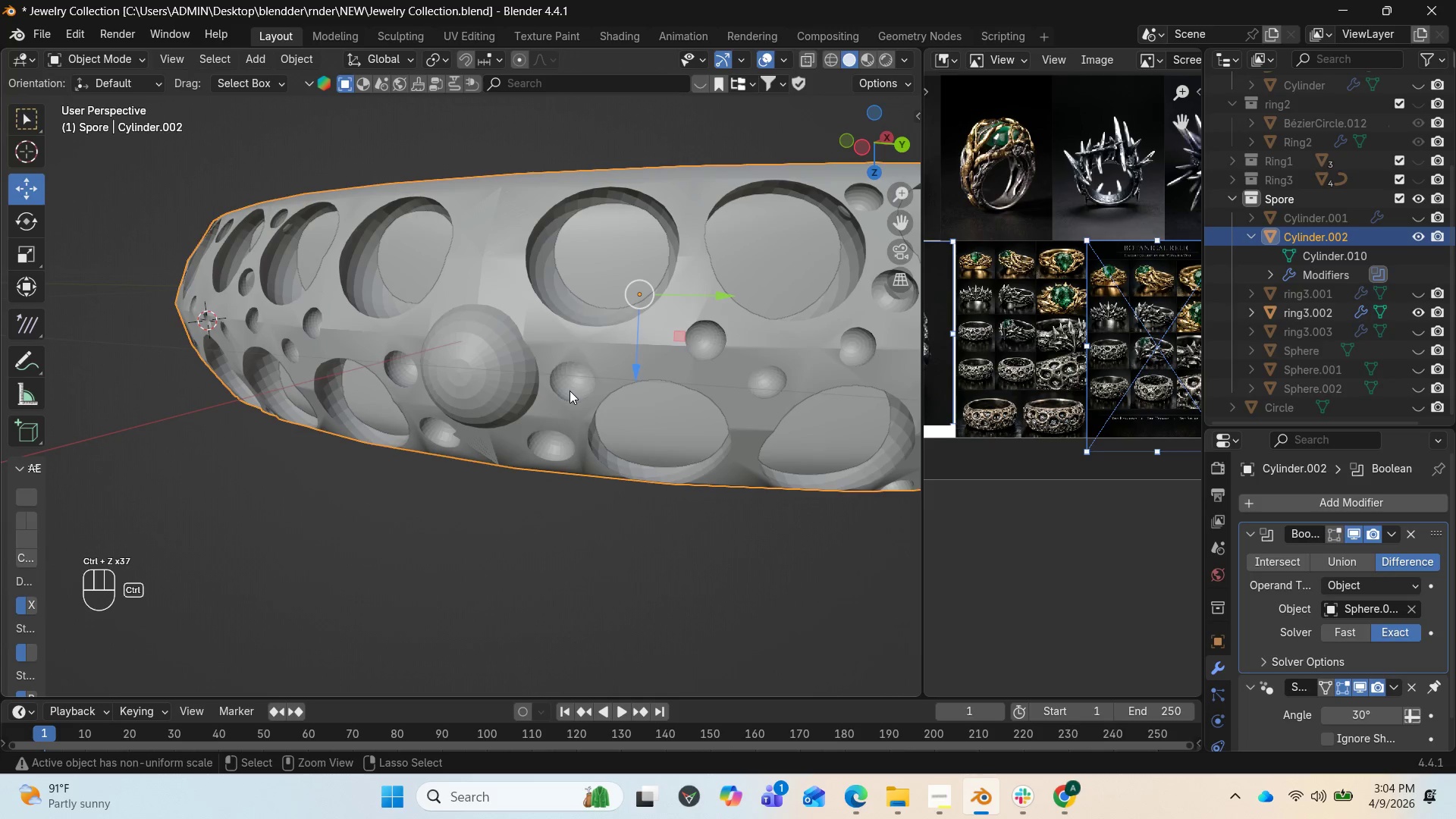 
key(Control+Z)
 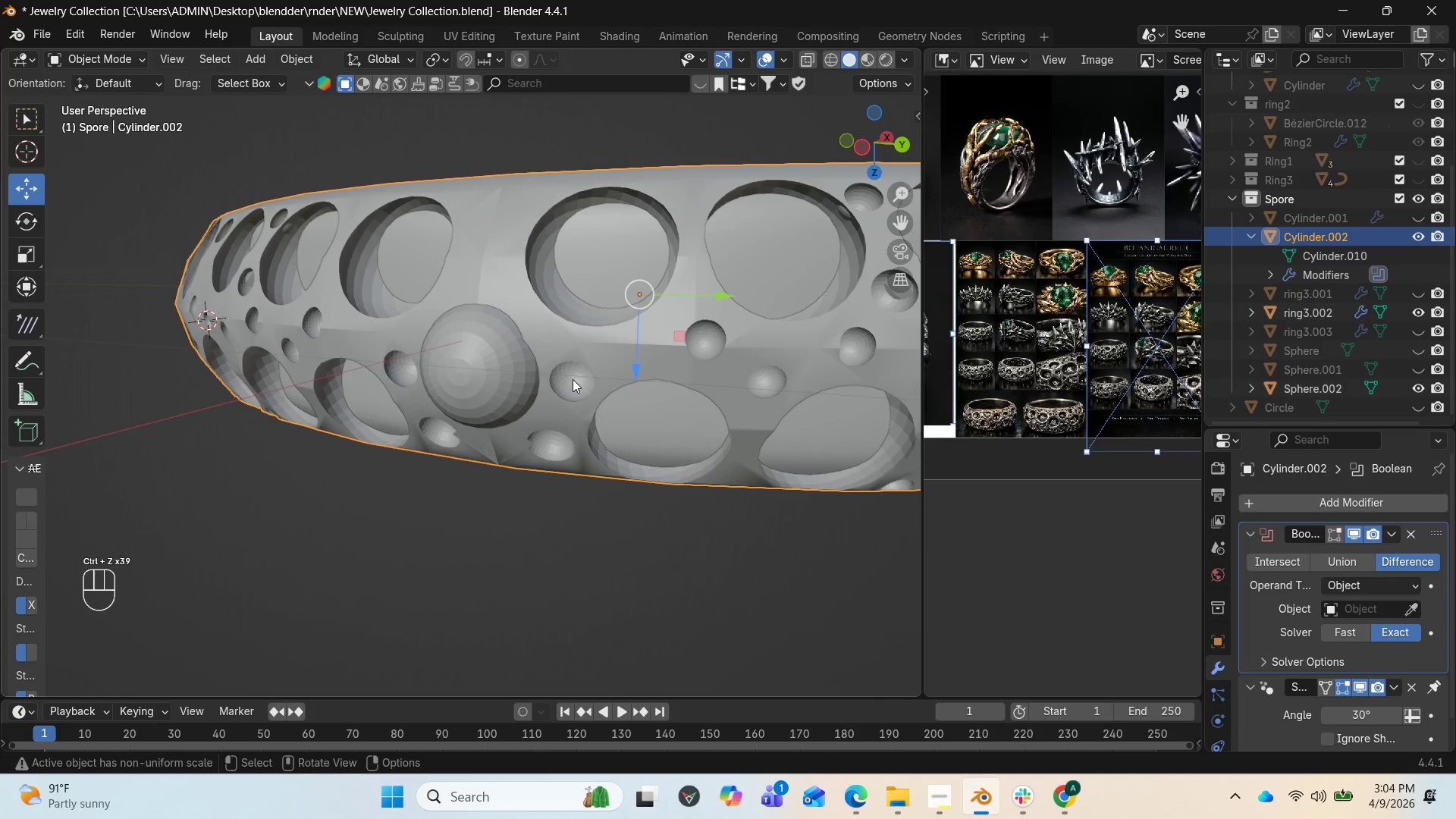 
key(Control+Z)
 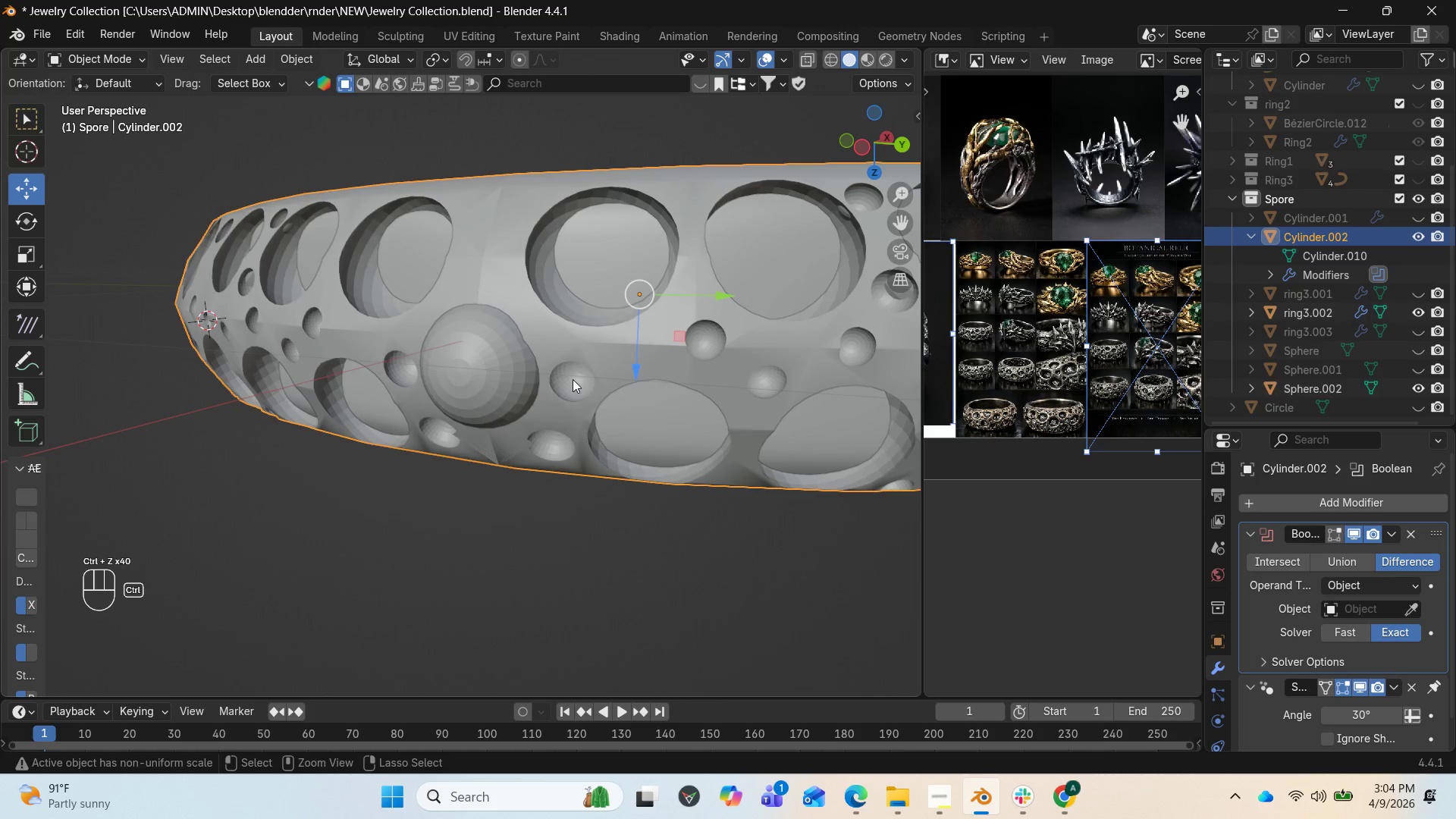 
key(Control+Z)
 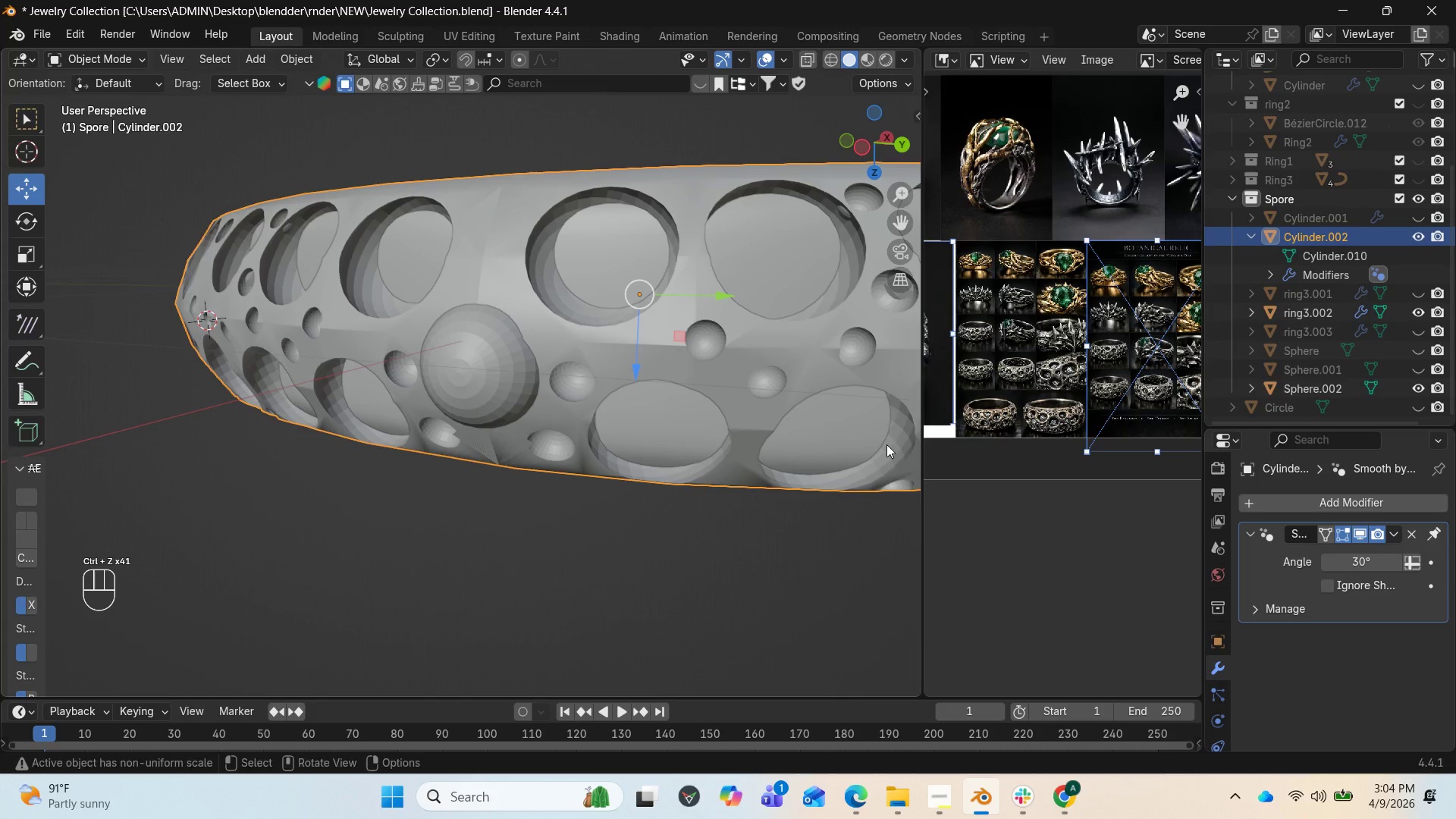 
key(Control+Z)
 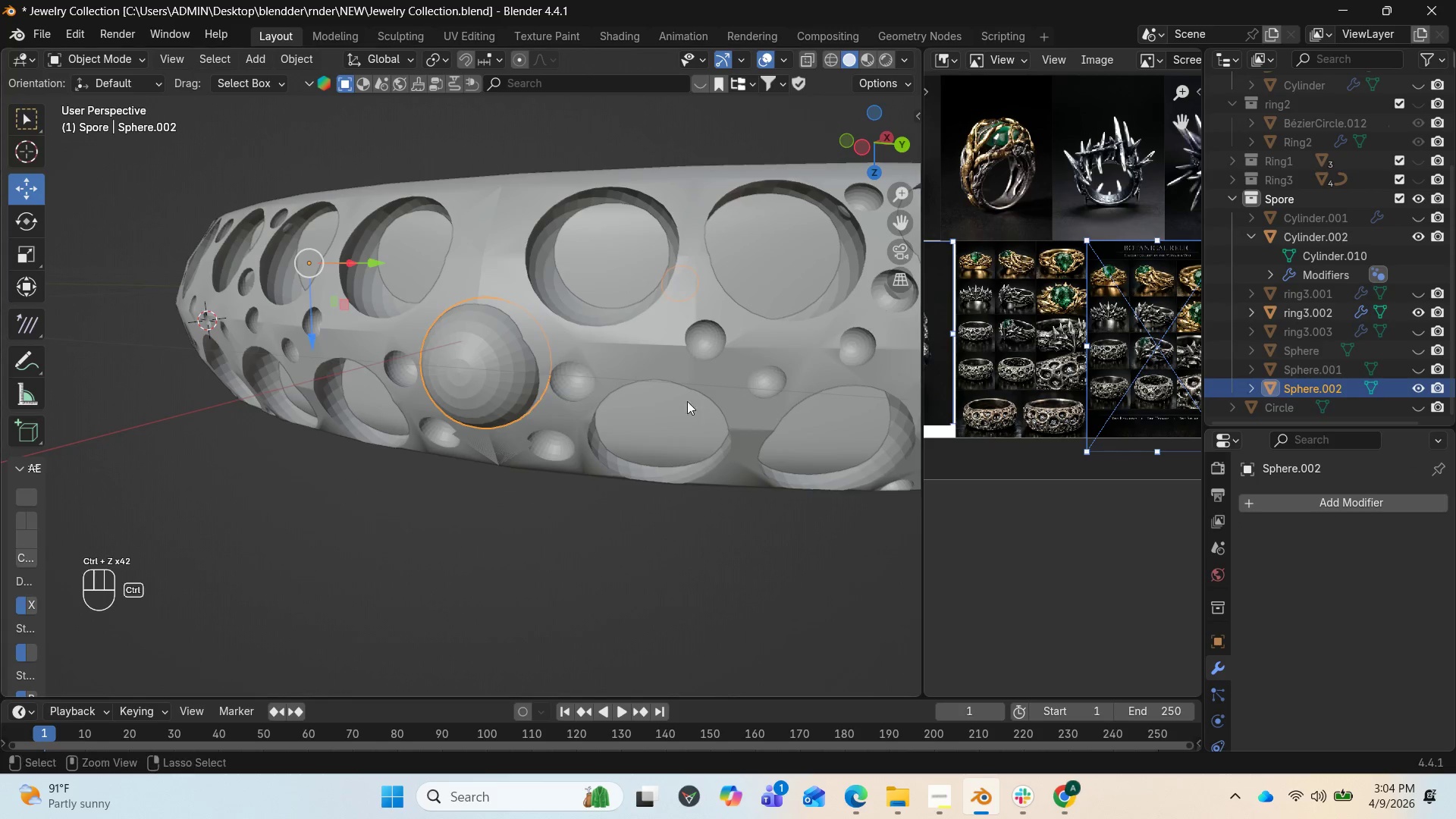 
key(Control+Z)
 